 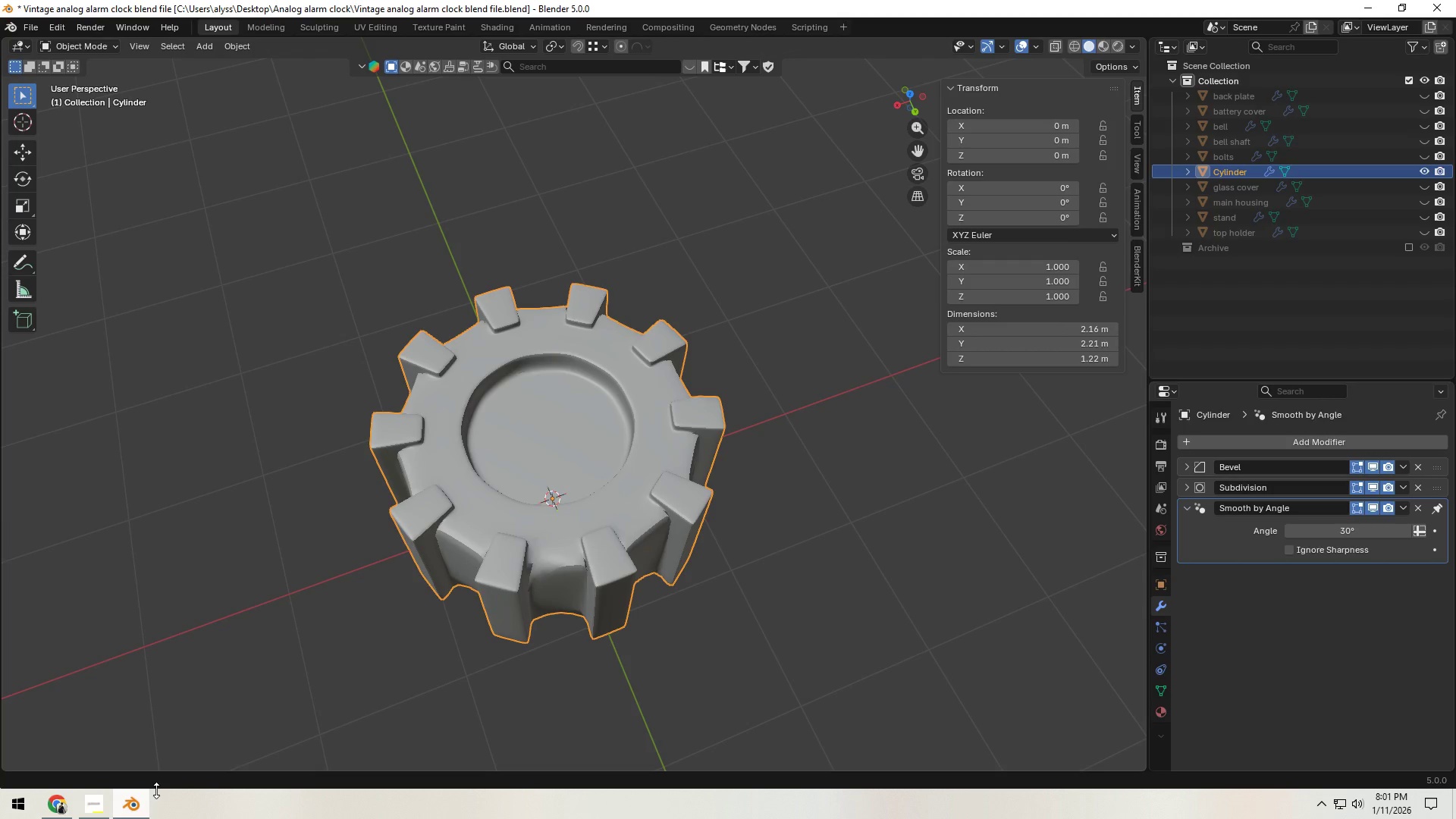 
left_click([576, 470])
 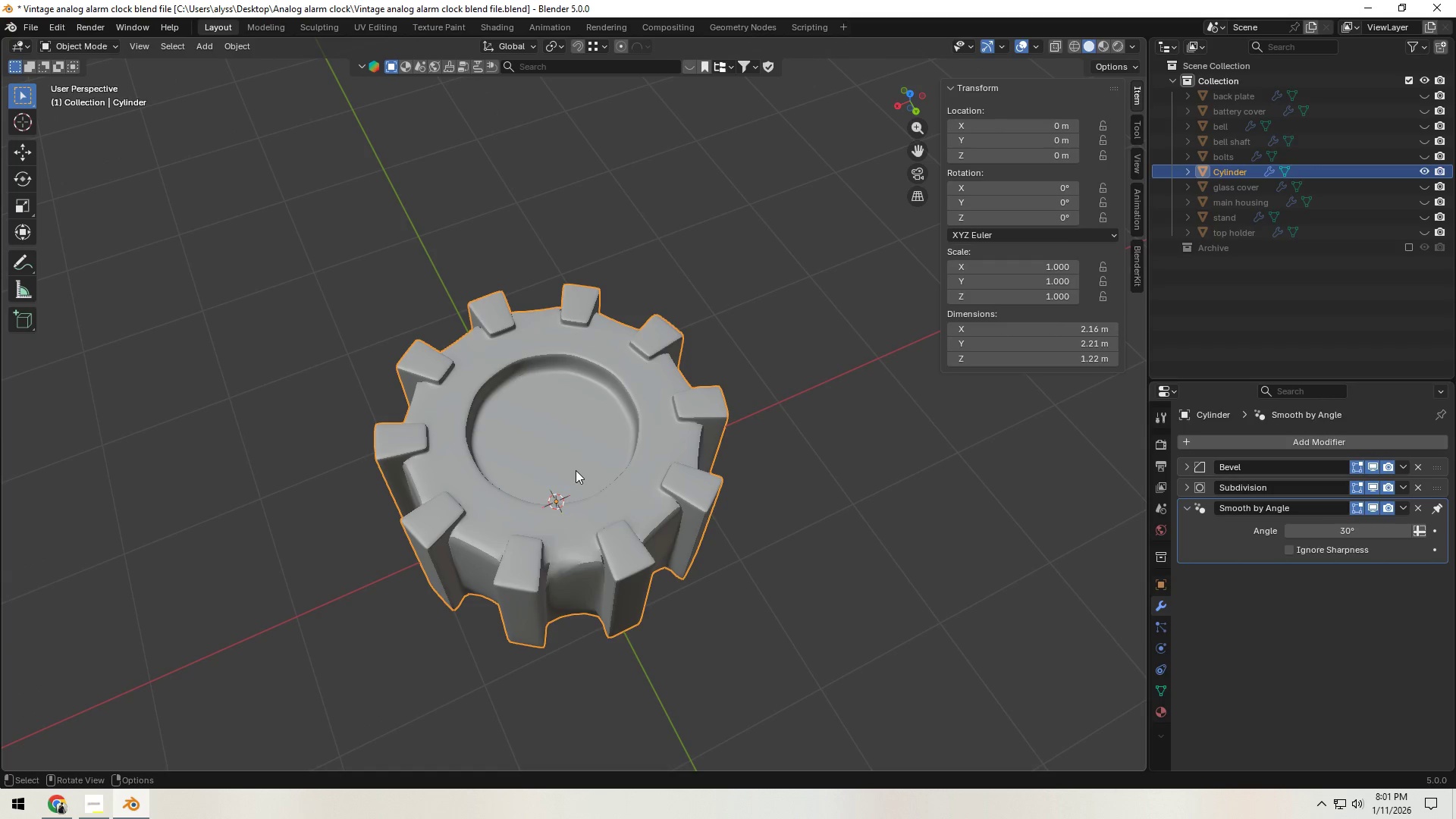 
key(Tab)
 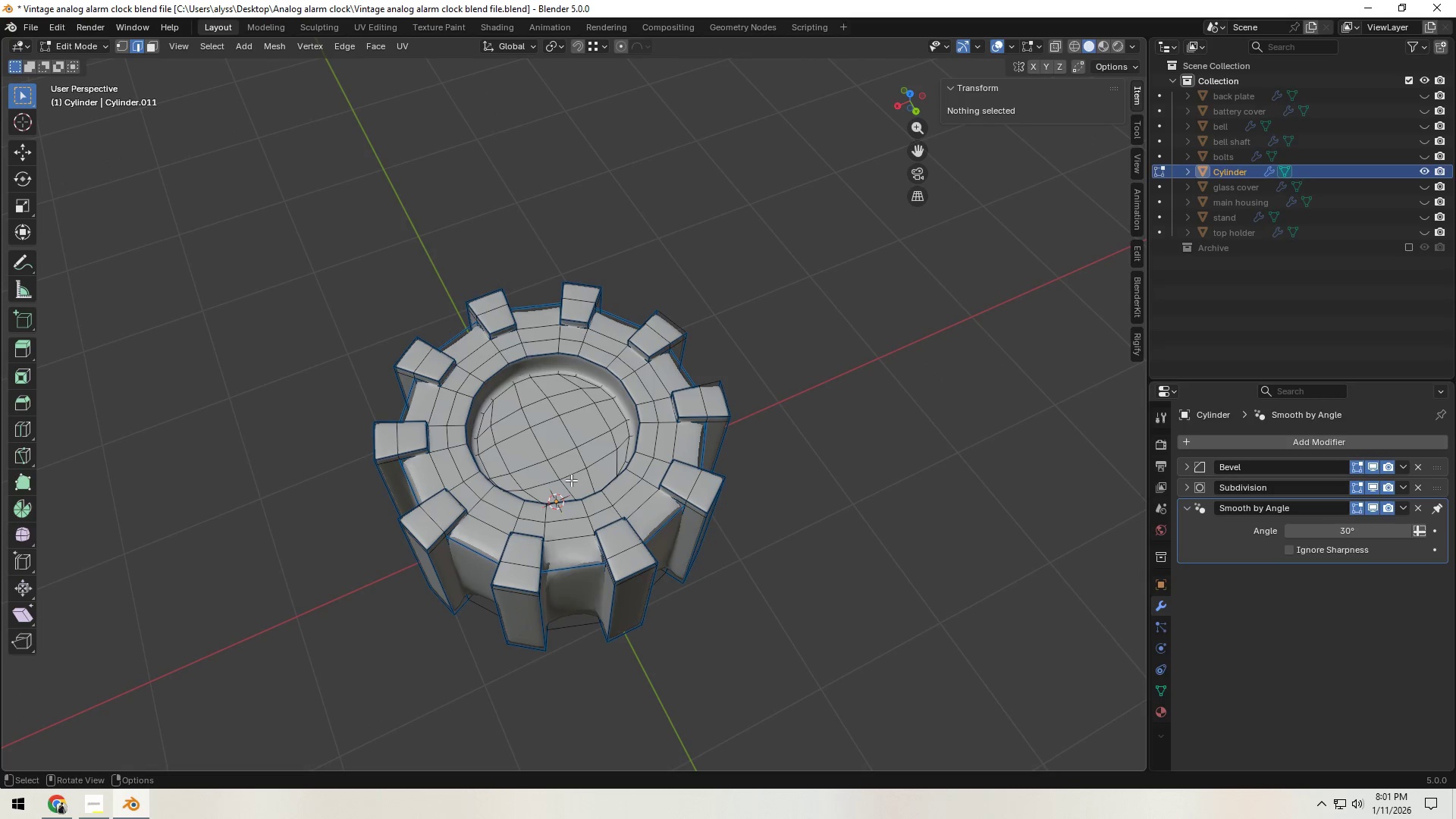 
scroll: coordinate [504, 523], scroll_direction: up, amount: 4.0
 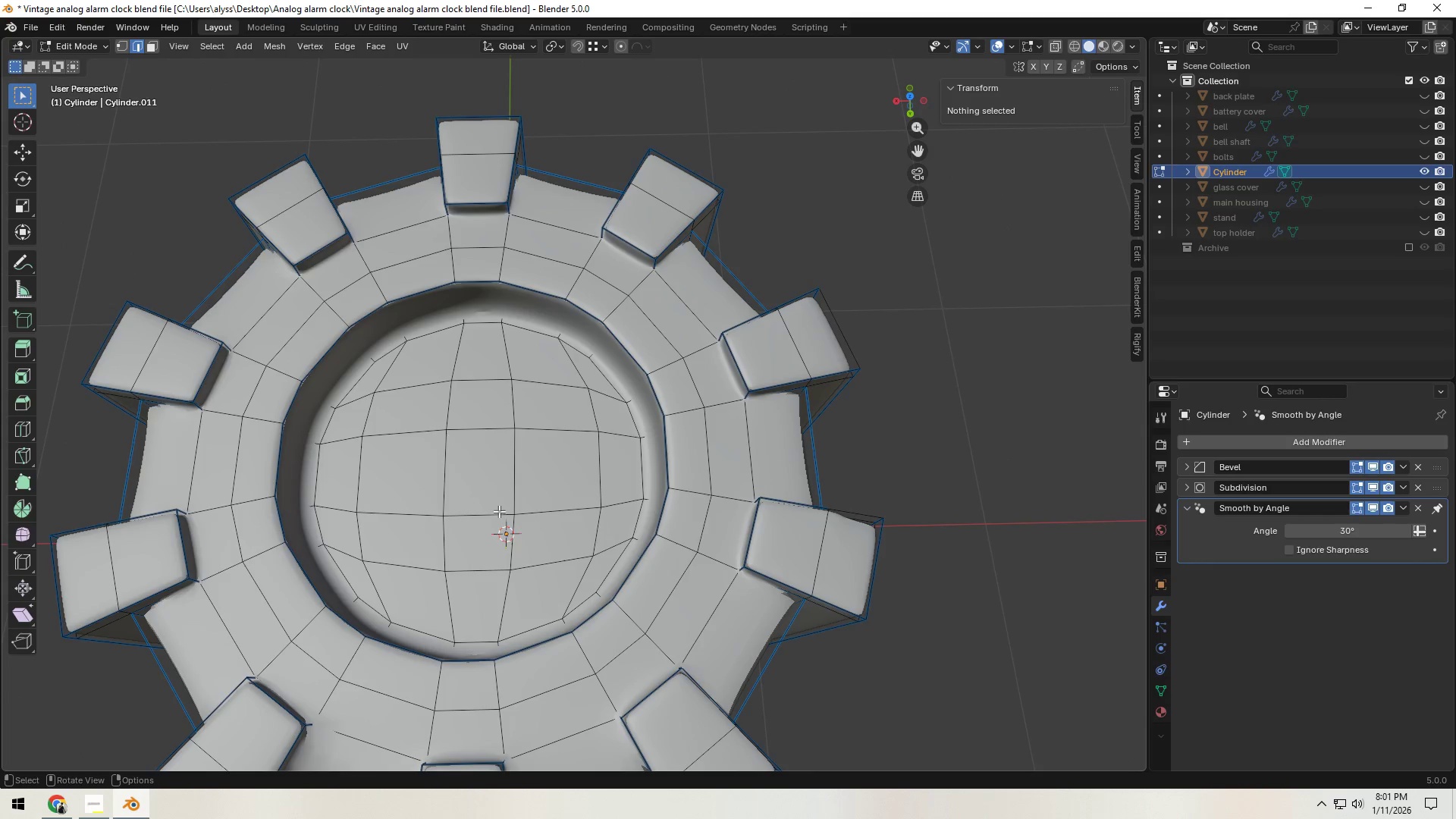 
left_click([499, 486])
 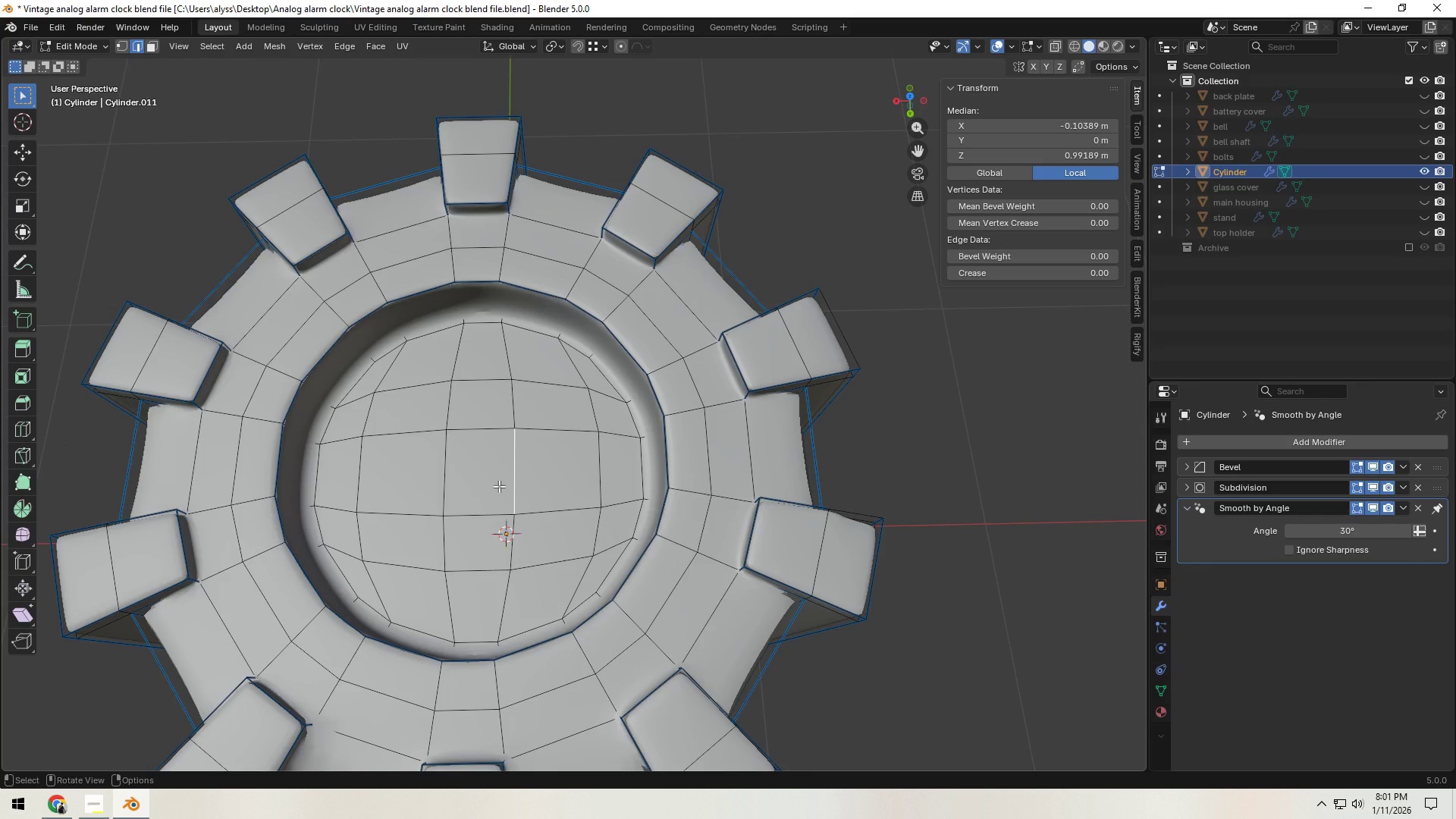 
key(3)
 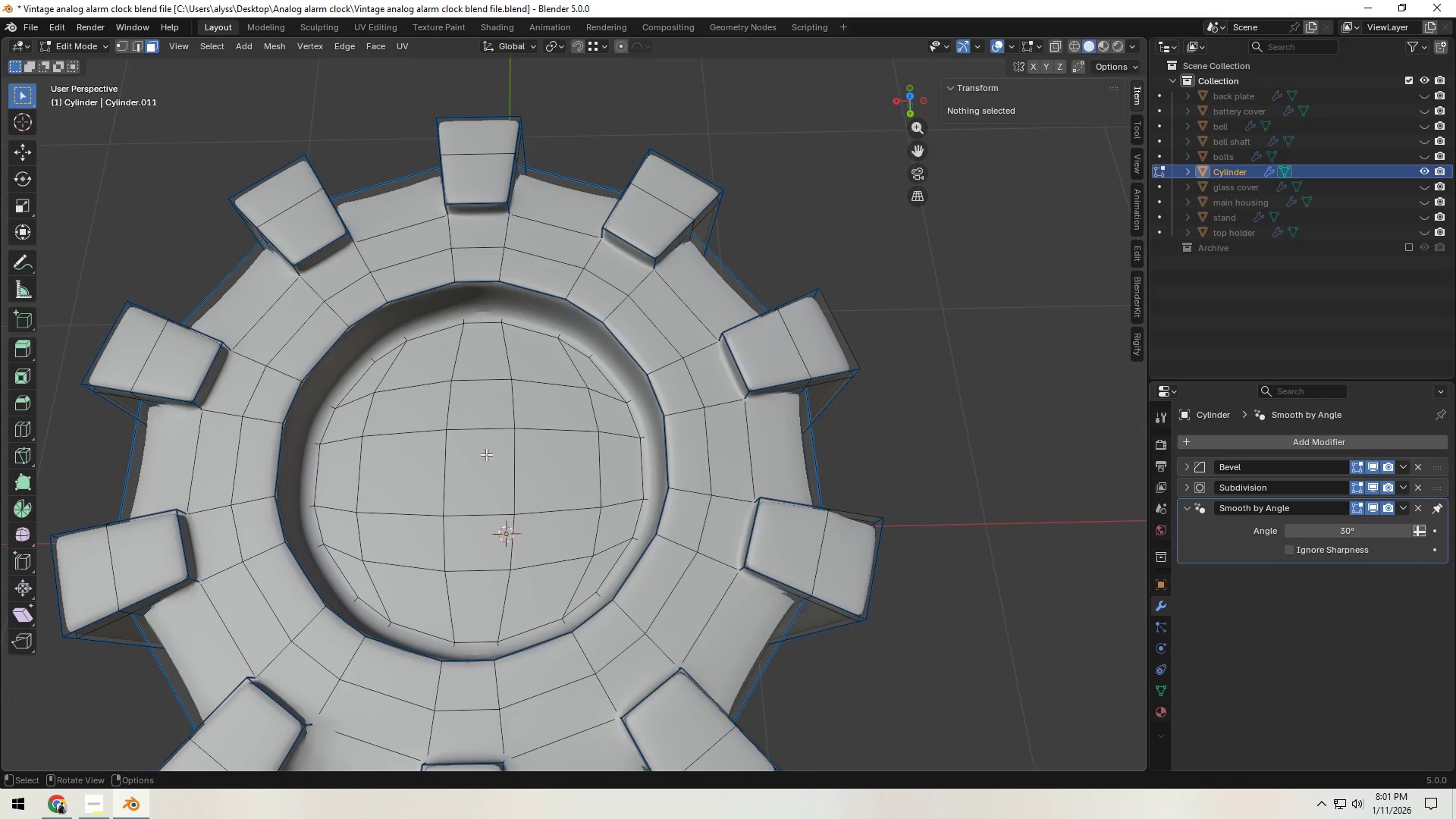 
left_click([479, 410])
 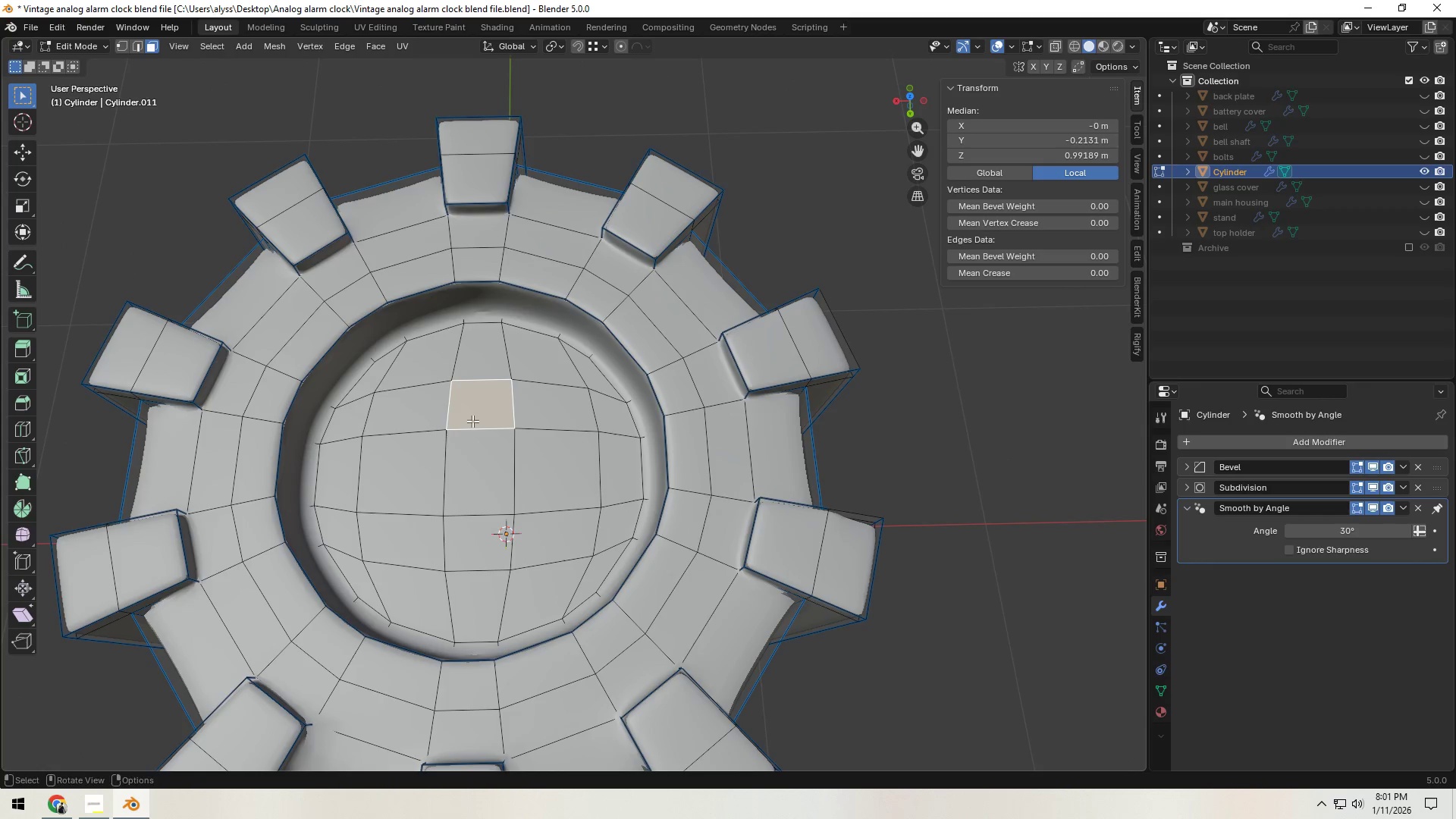 
hold_key(key=ShiftLeft, duration=1.3)
double_click([409, 483])
 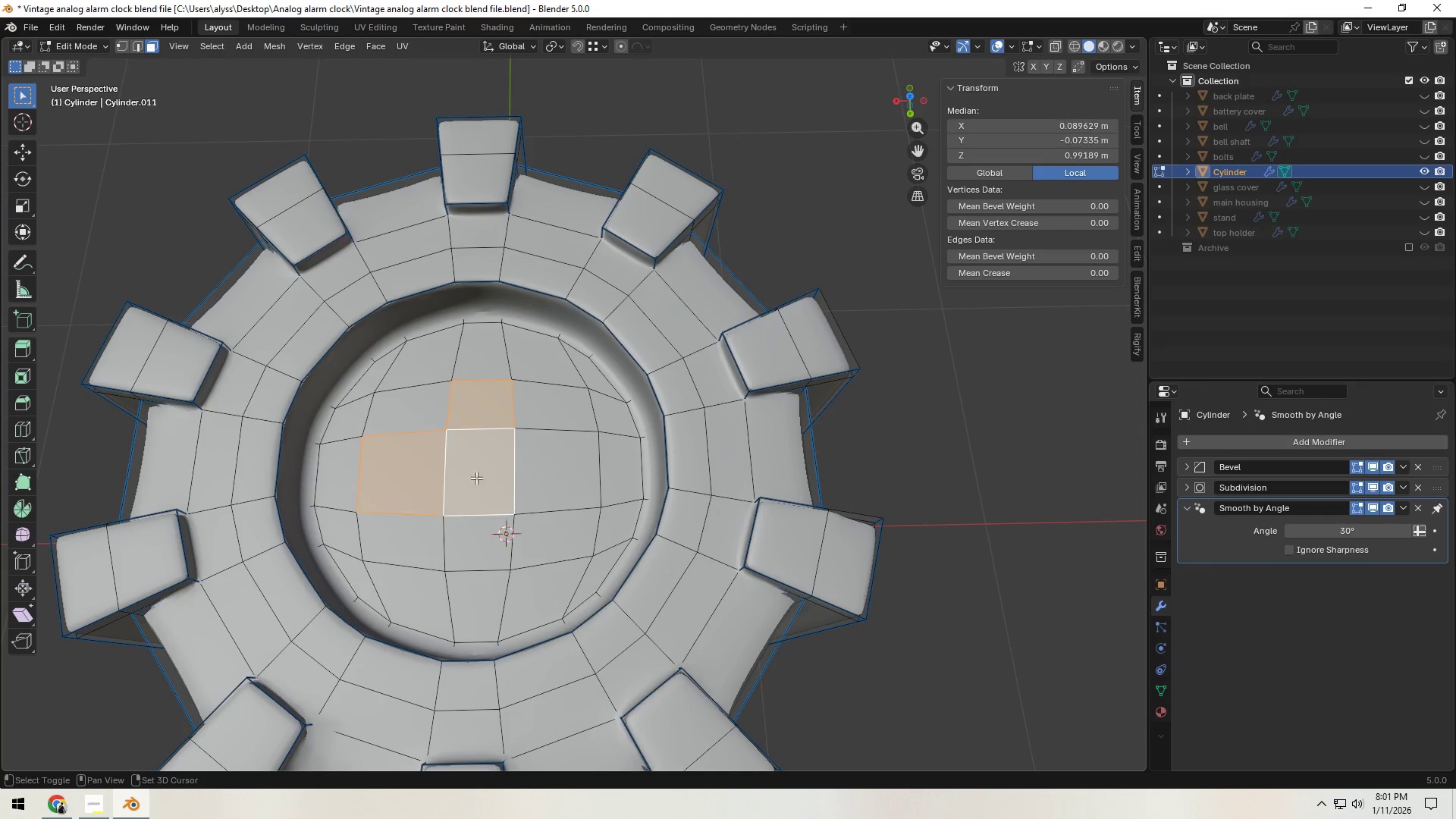 
triple_click([577, 470])
 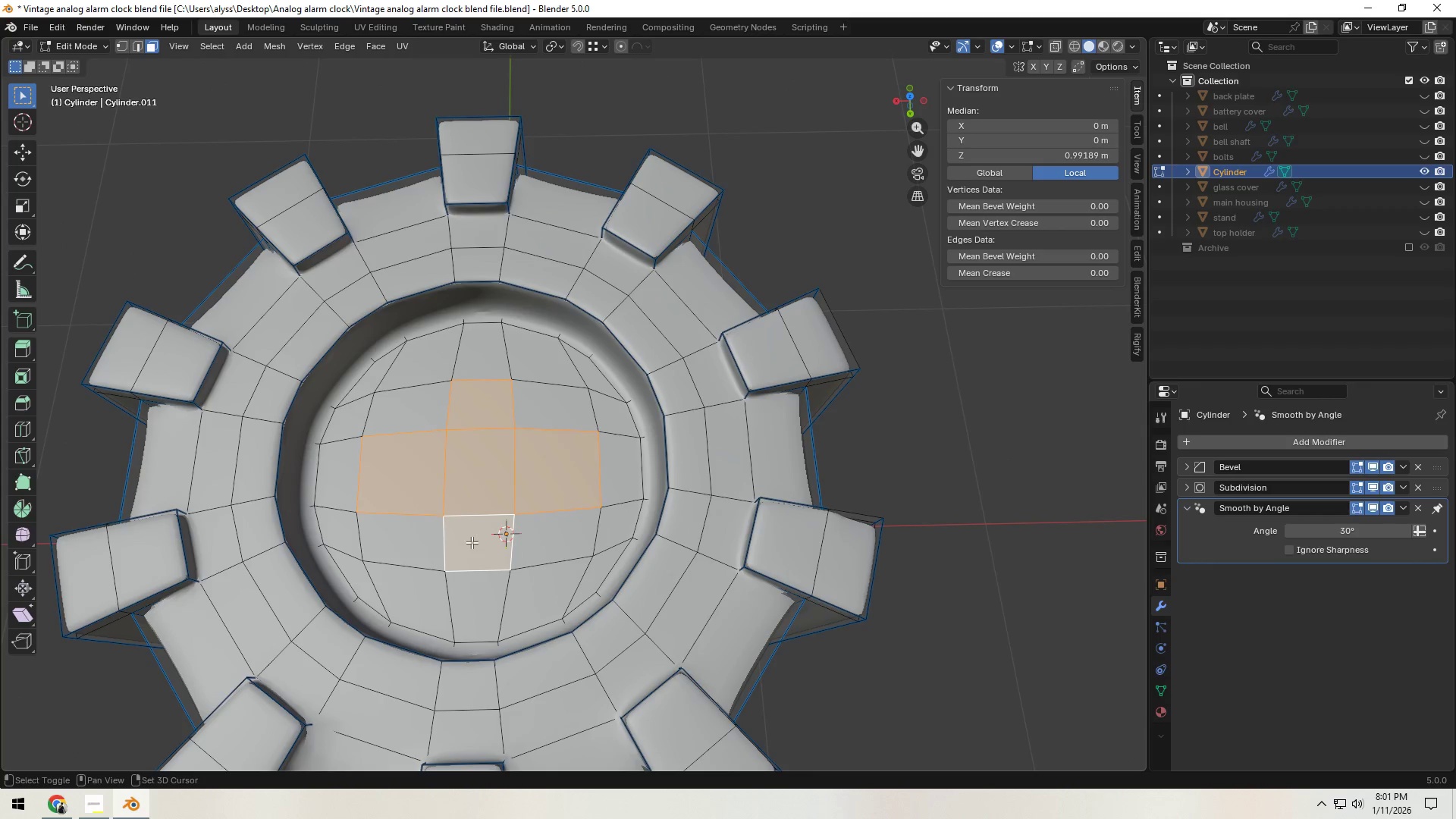 
 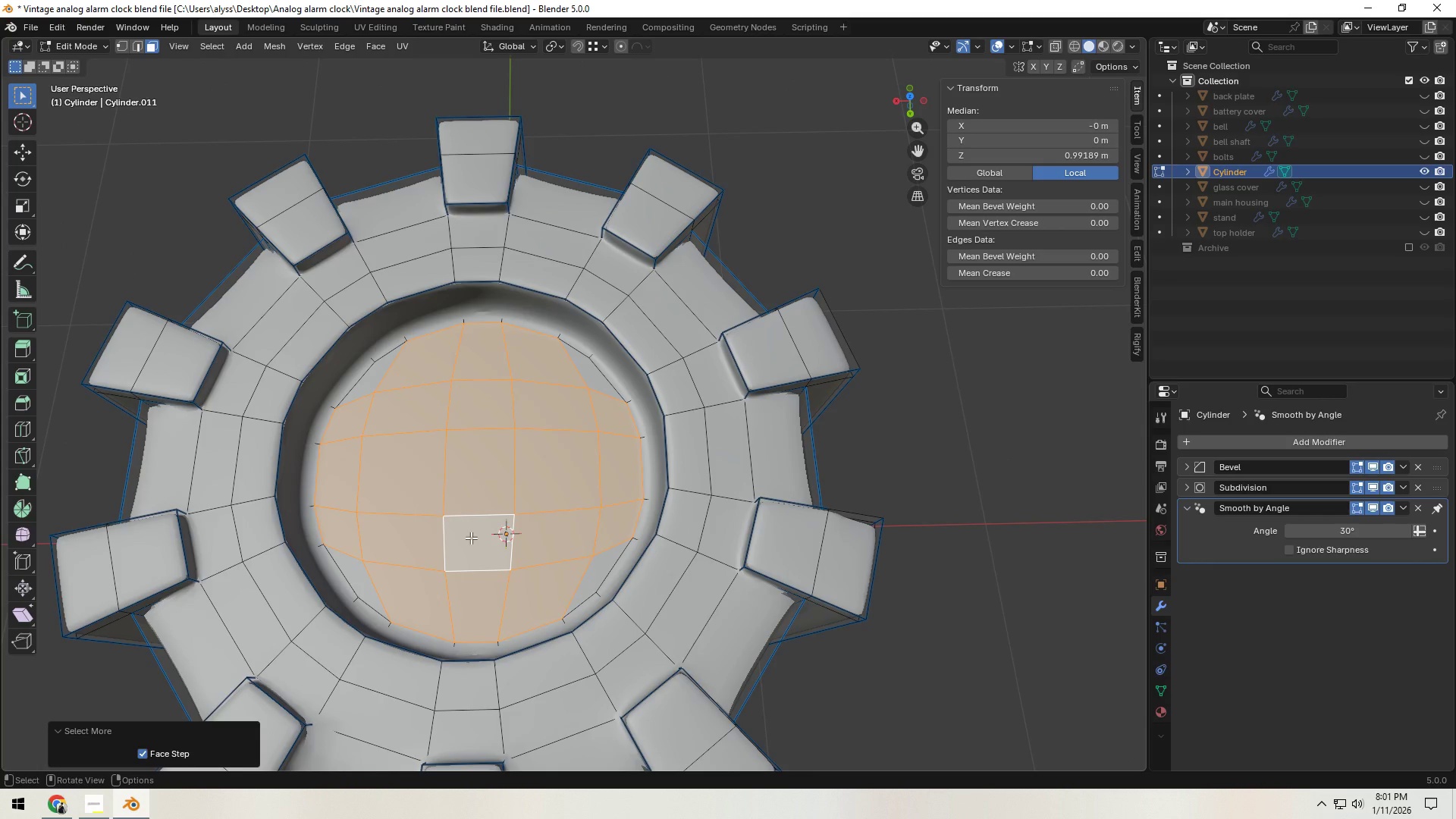 
 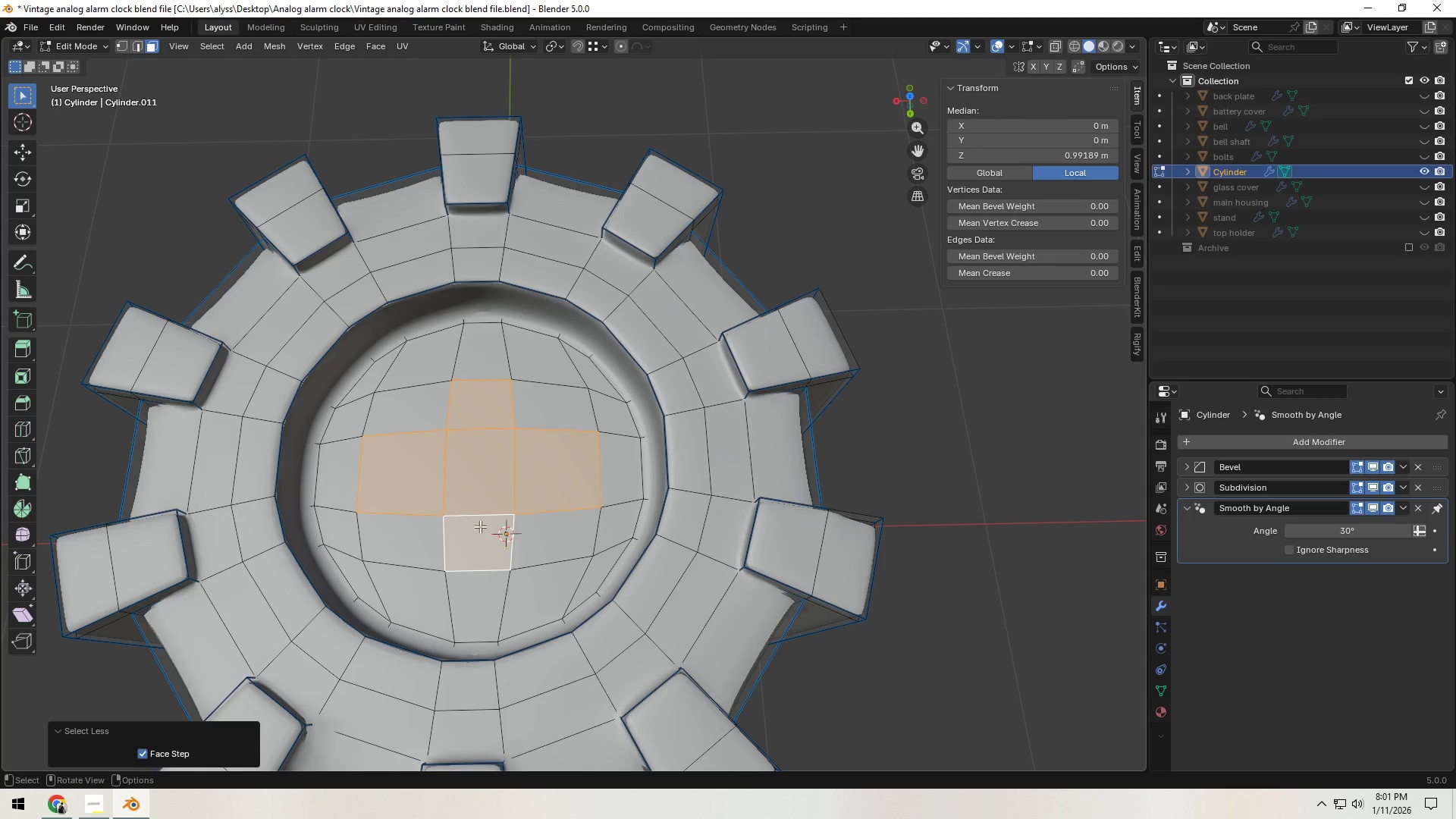 
hold_key(key=ShiftLeft, duration=1.5)
triple_click([411, 536])
 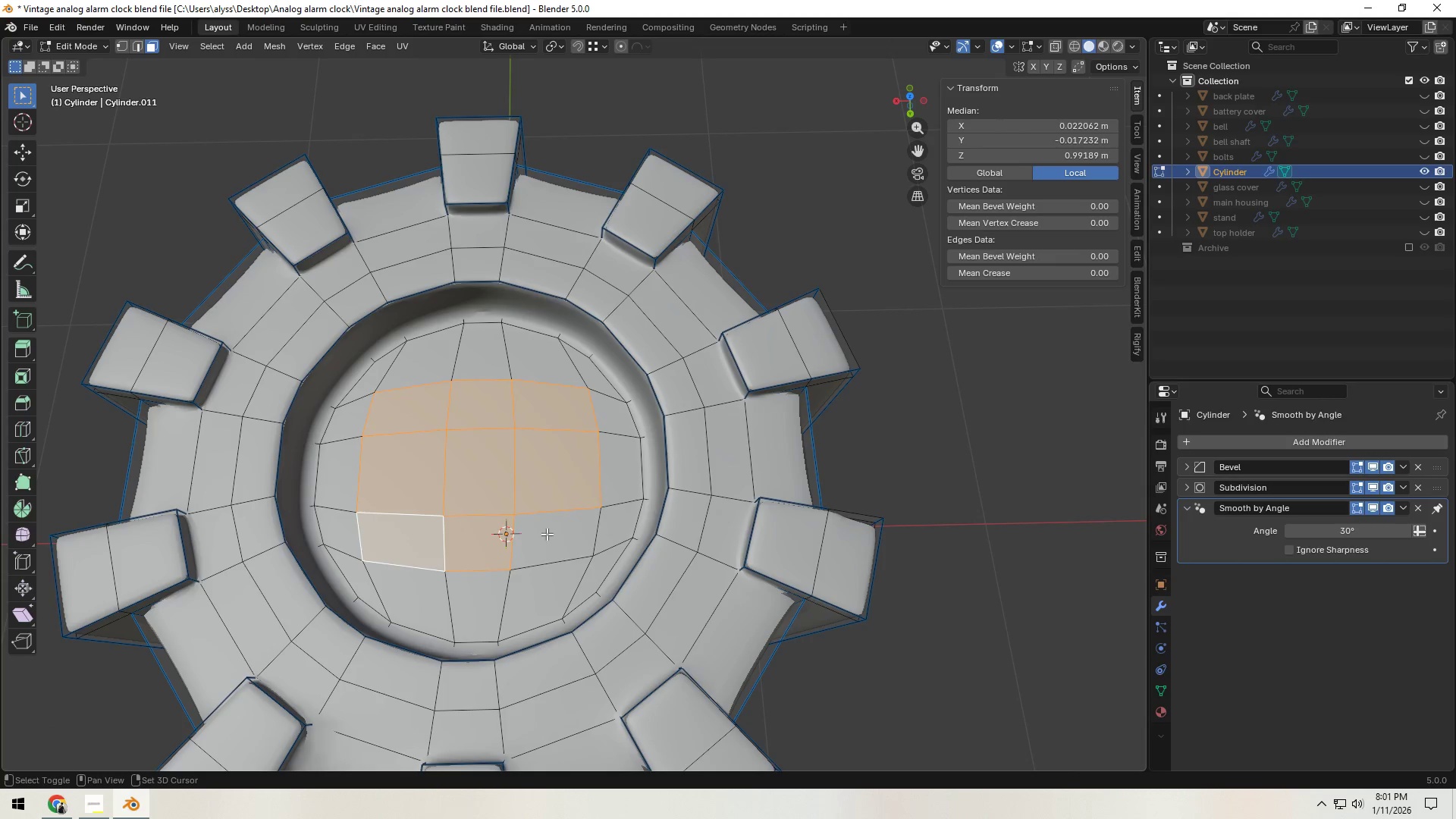 
key(Shift+ShiftLeft)
 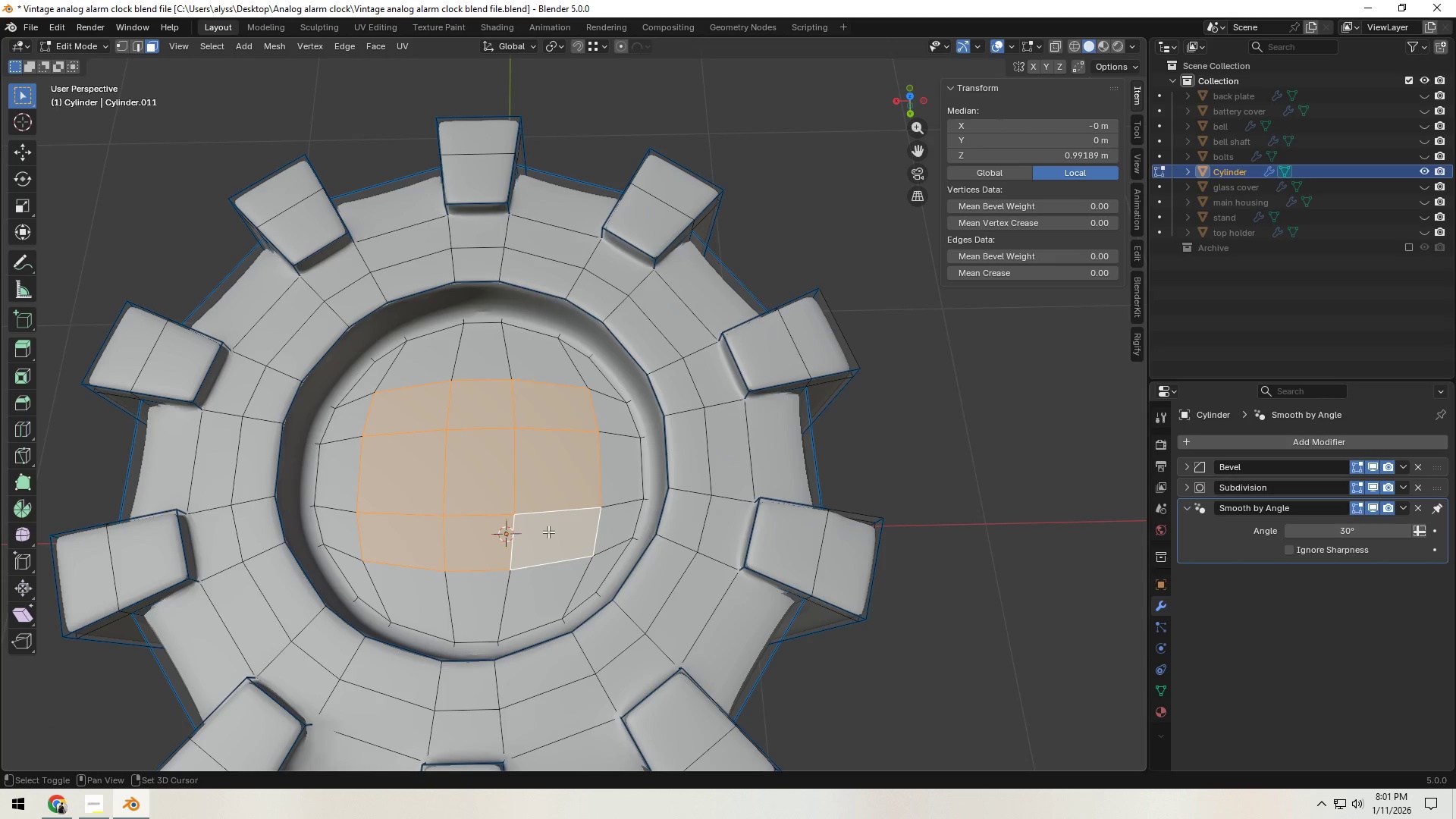 
key(Shift+ShiftLeft)
 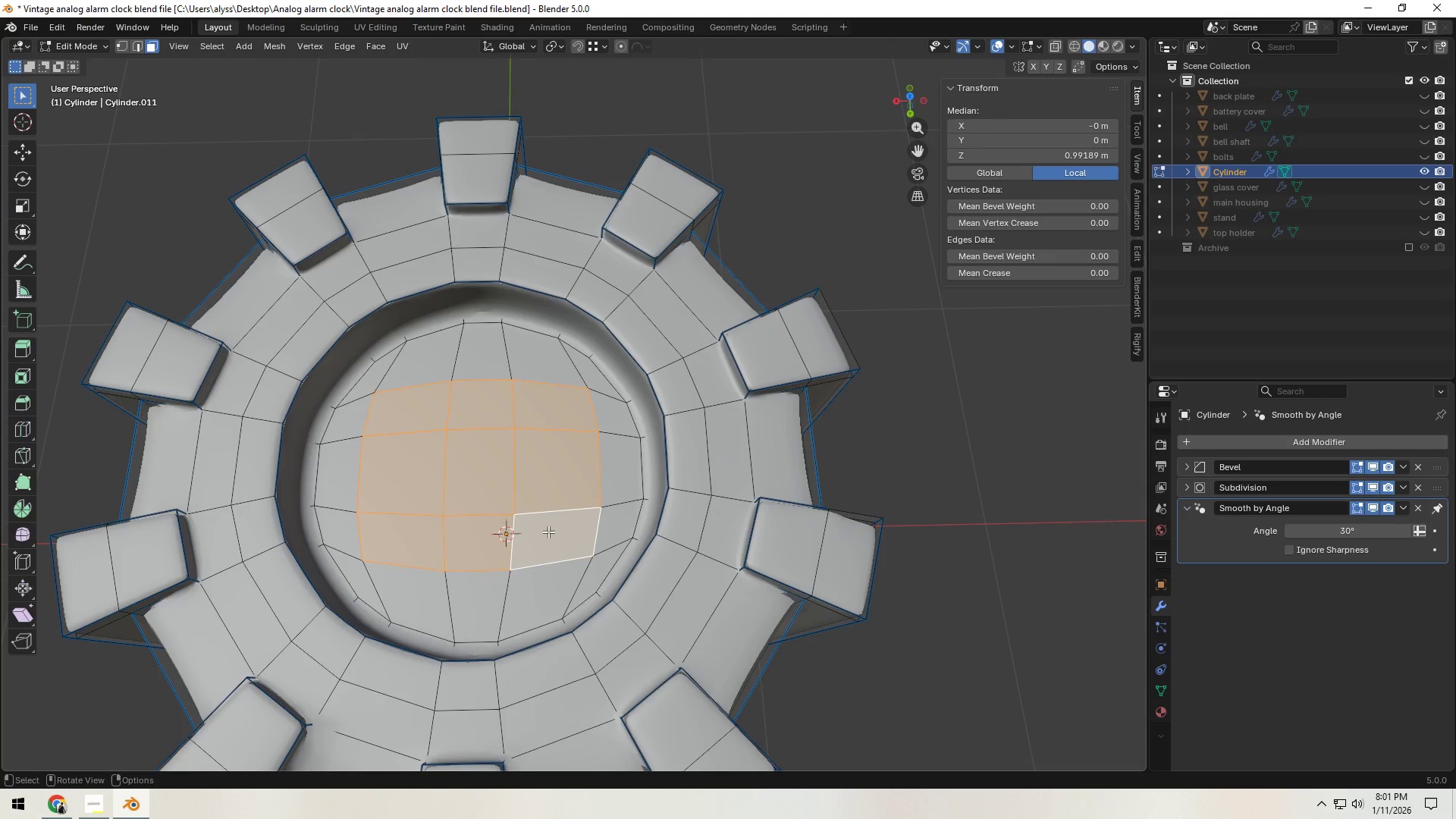 
 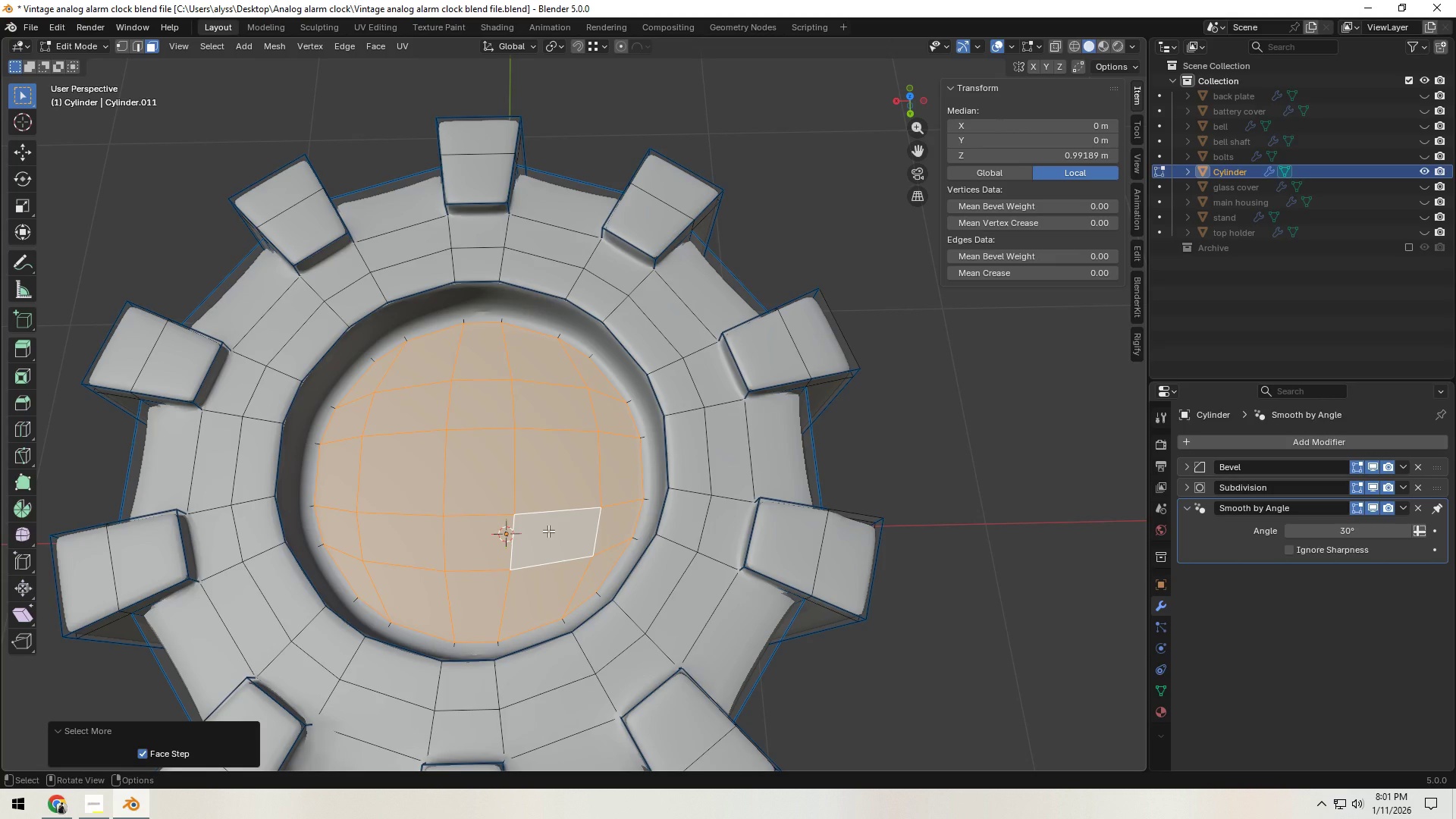 
 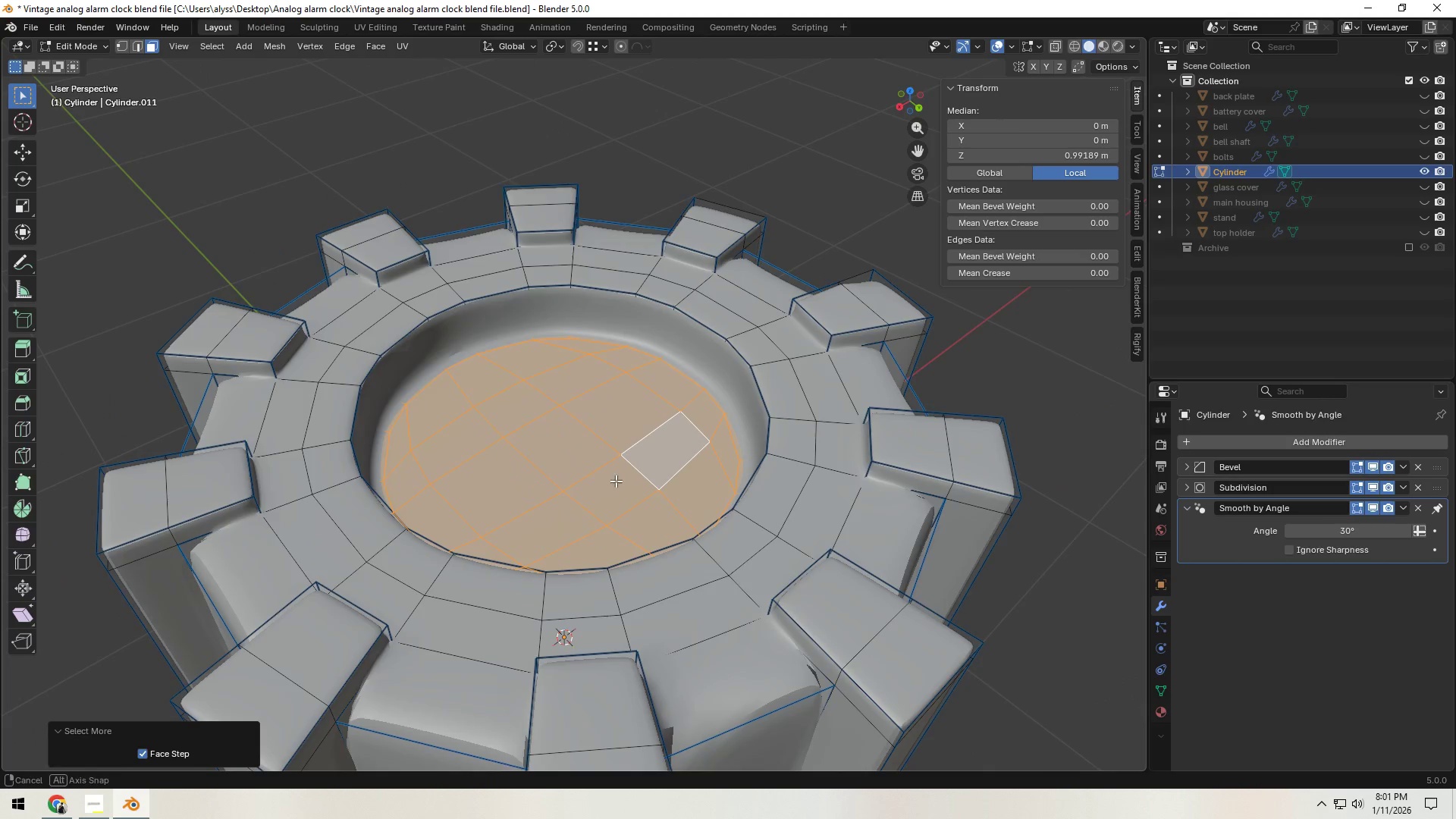 
type(gz)
 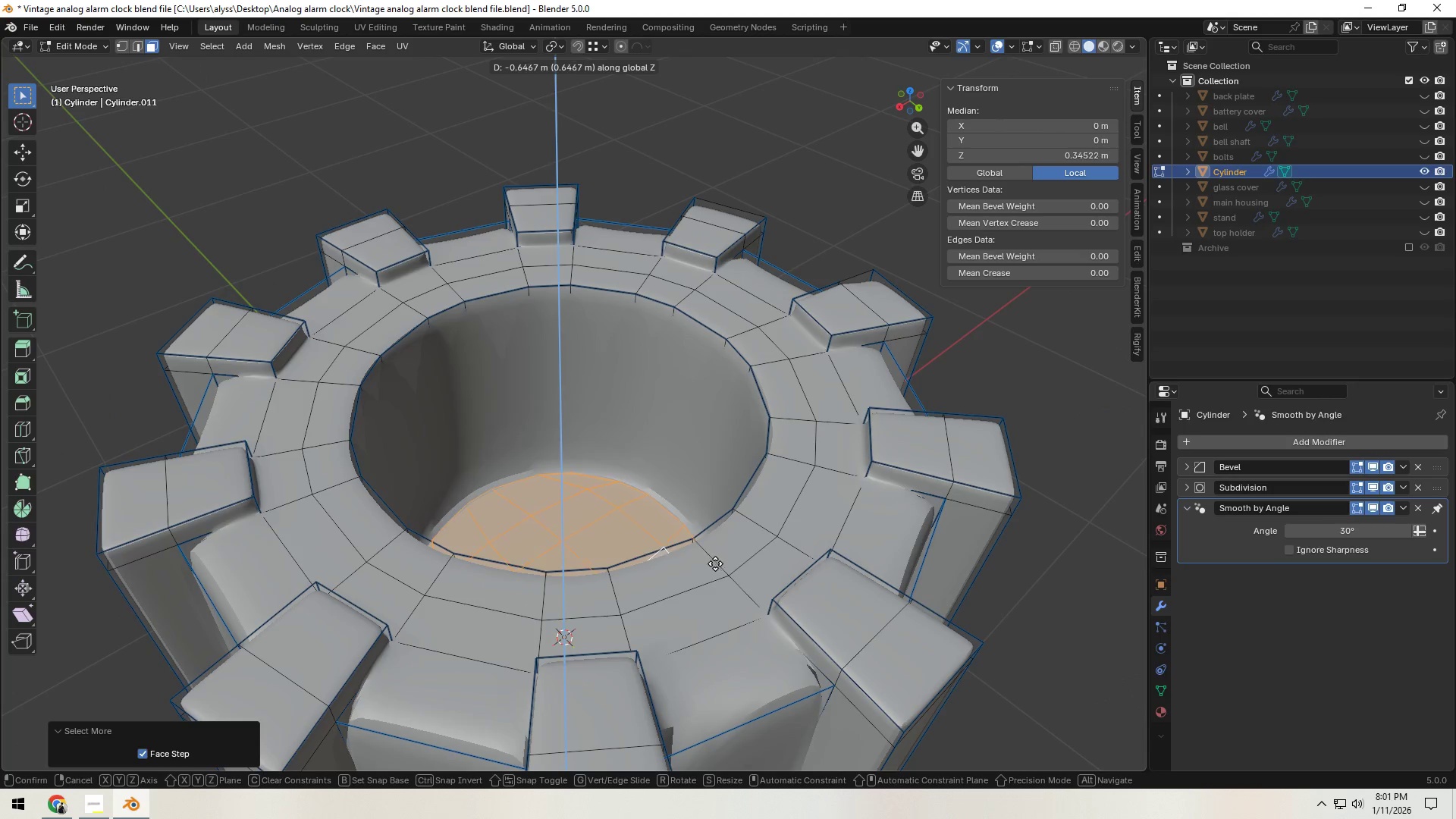 
left_click([715, 566])
 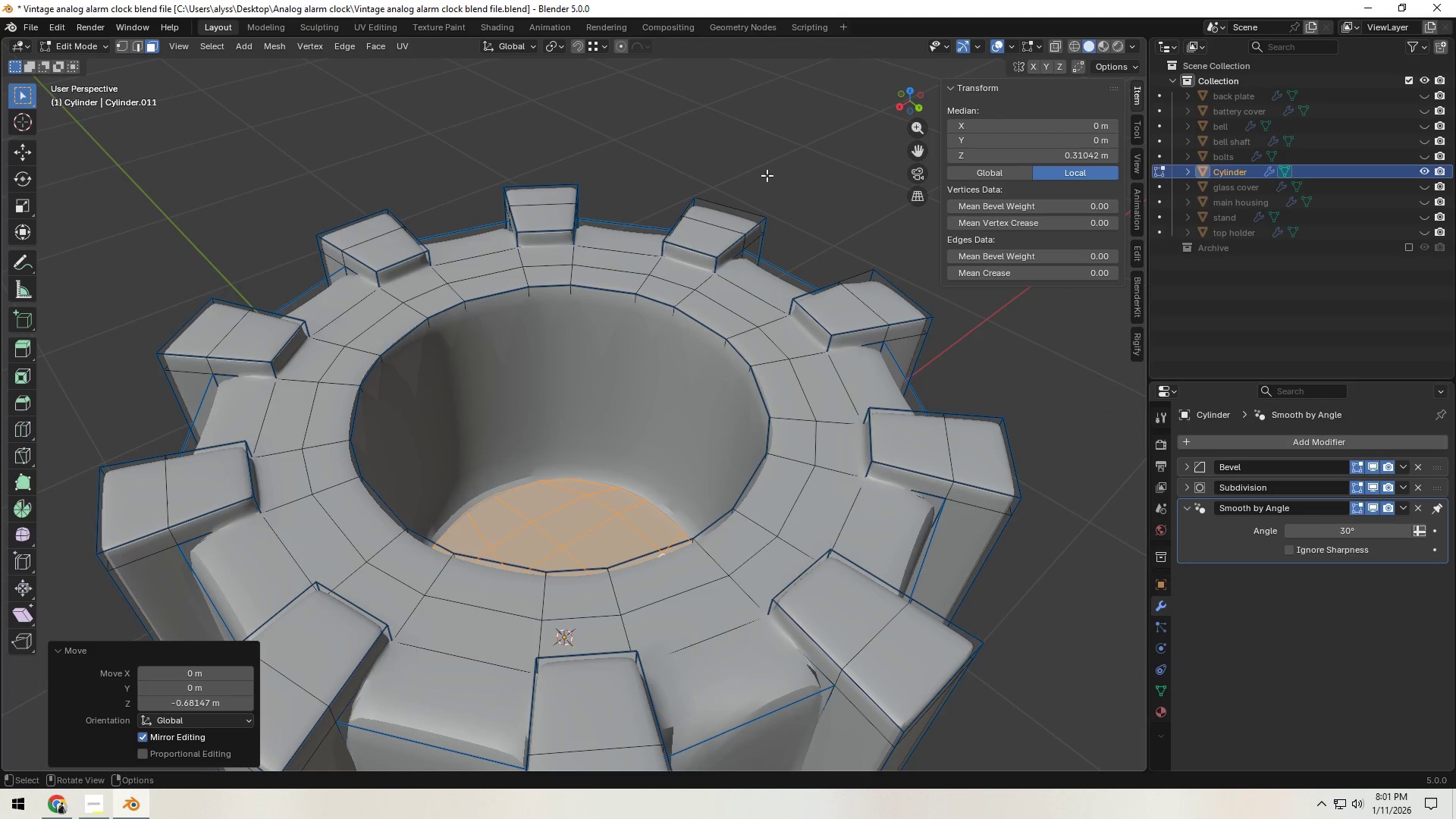 
left_click([769, 171])
 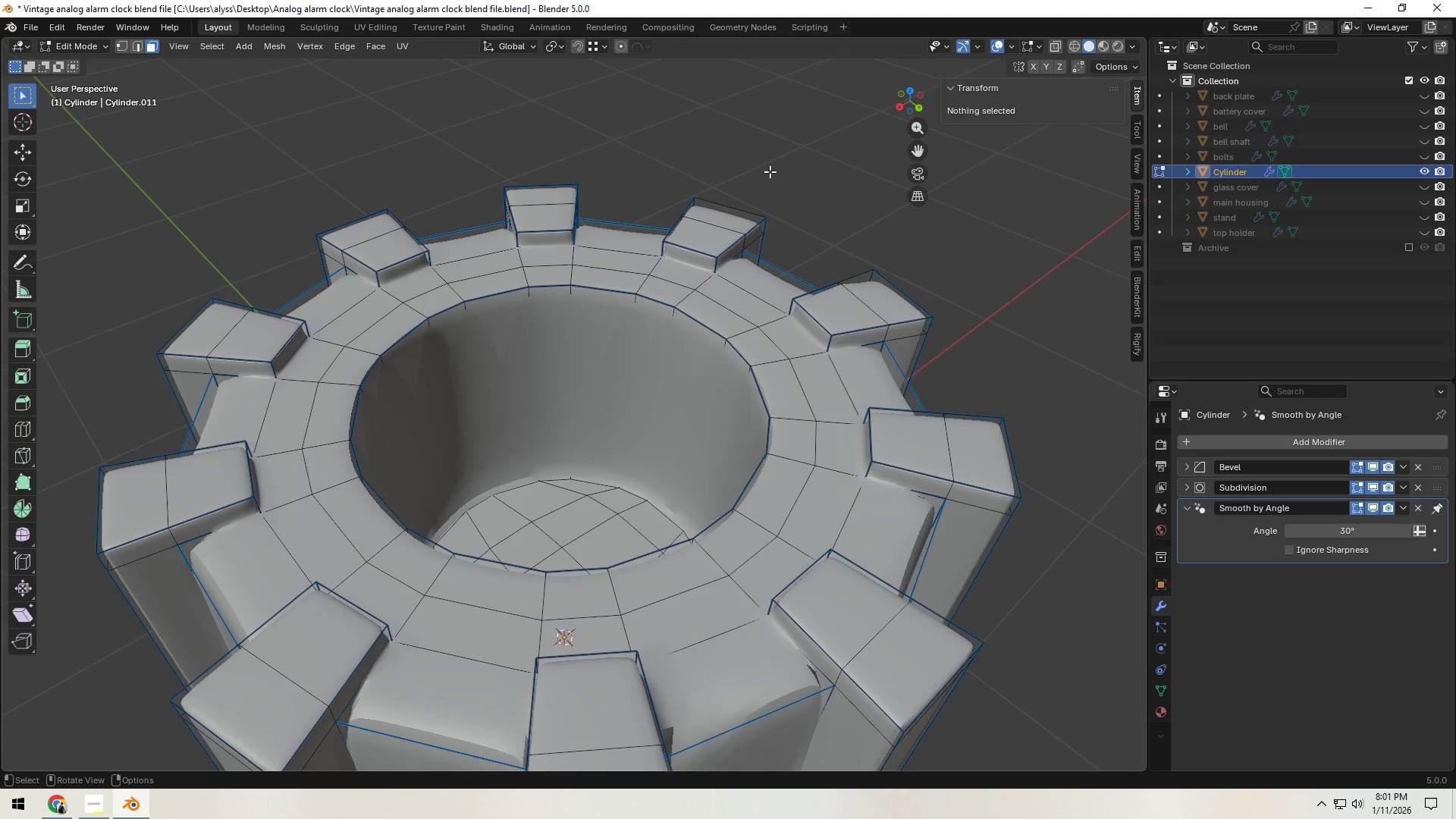 
key(Tab)
 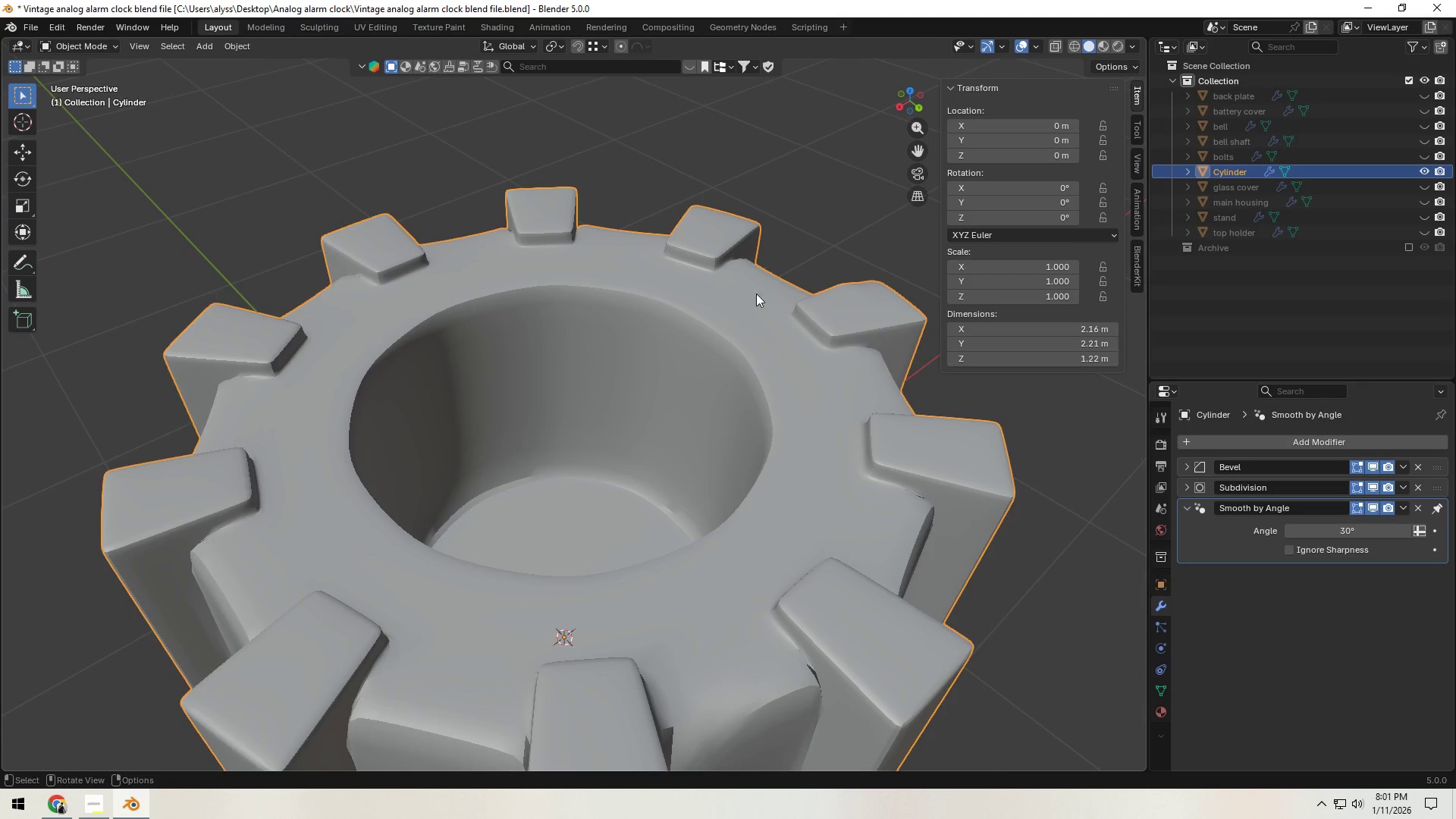 
key(Control+S)
 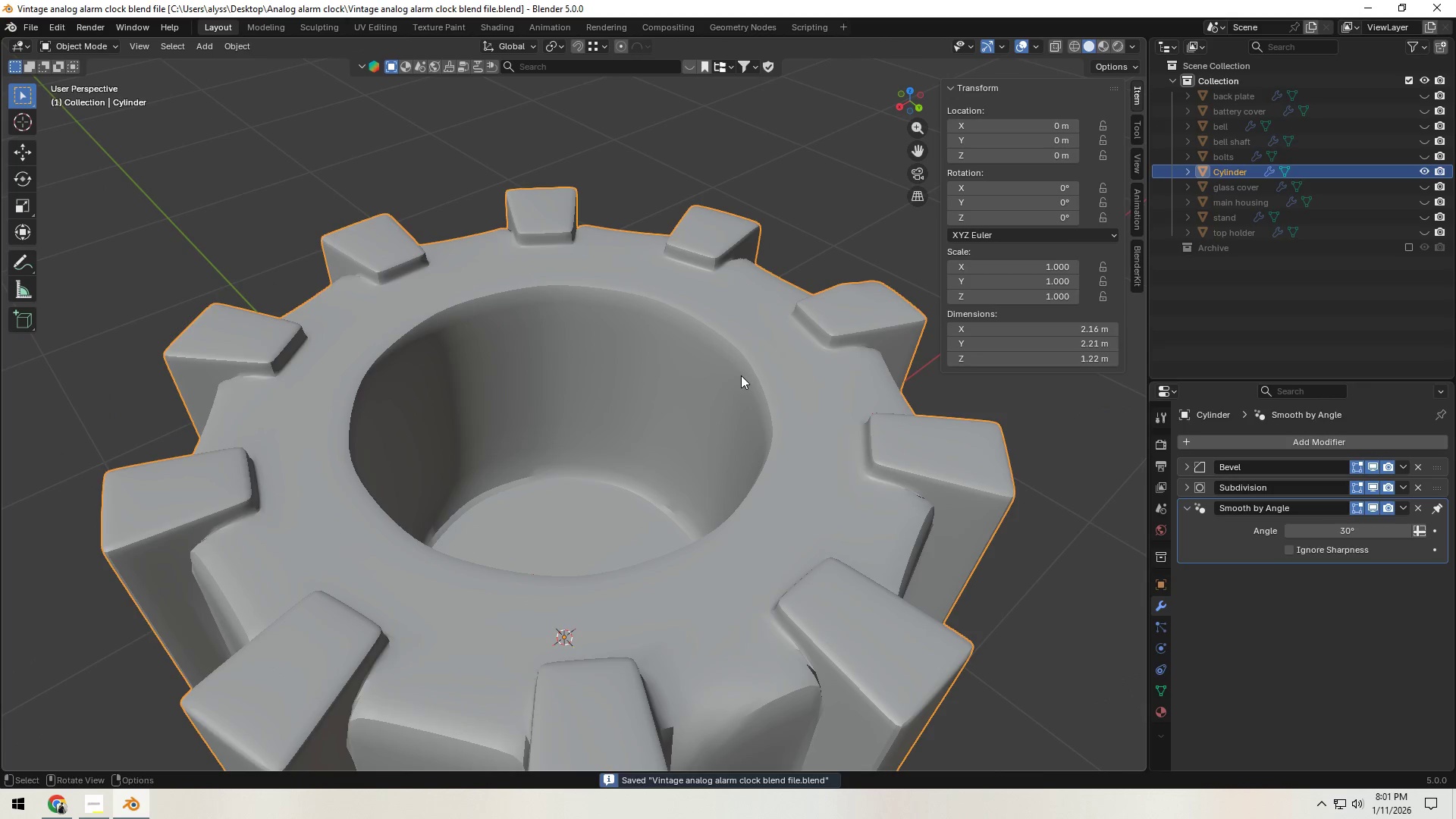 
scroll: coordinate [741, 375], scroll_direction: down, amount: 3.0
 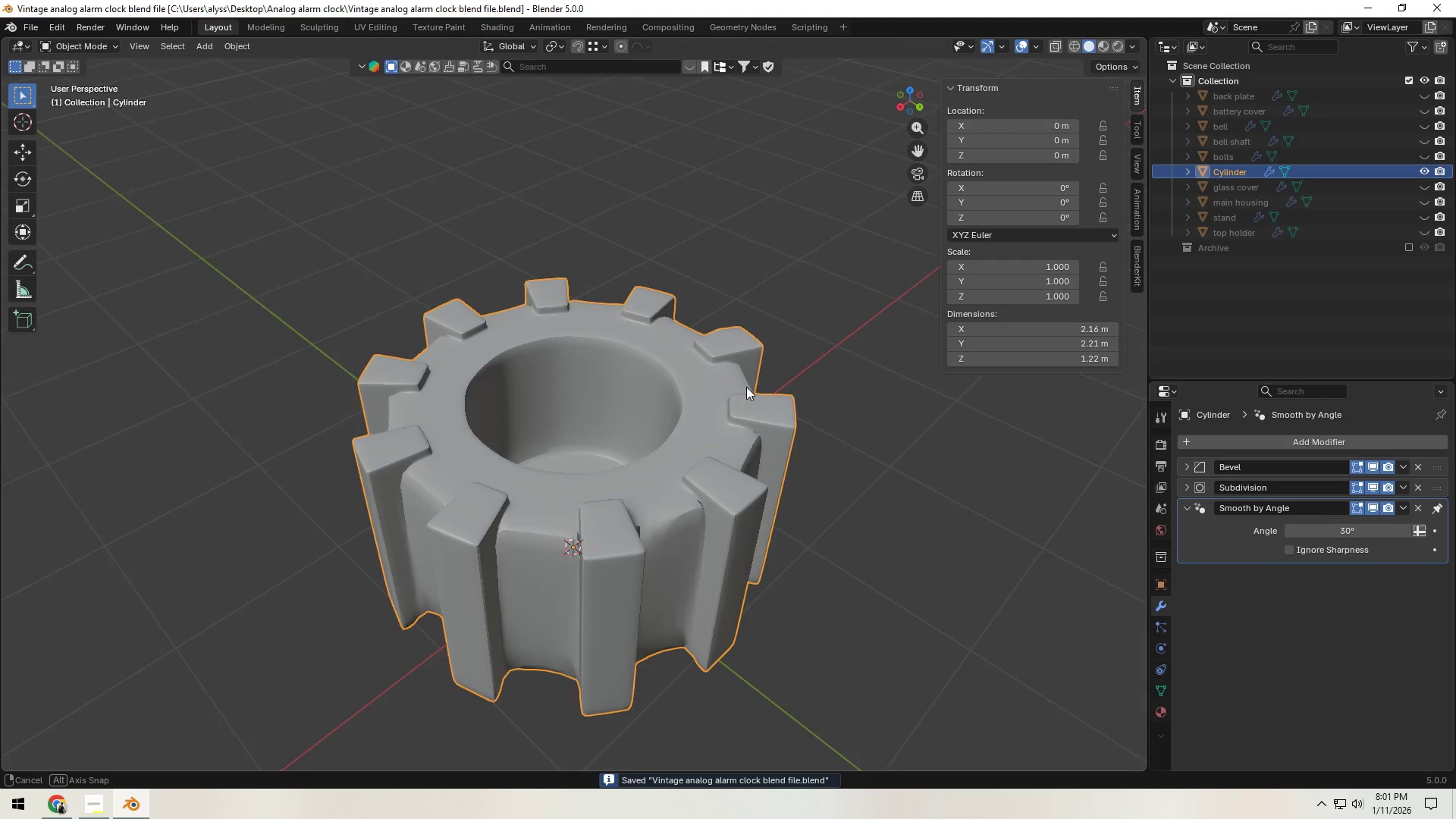 
key(Tab)
 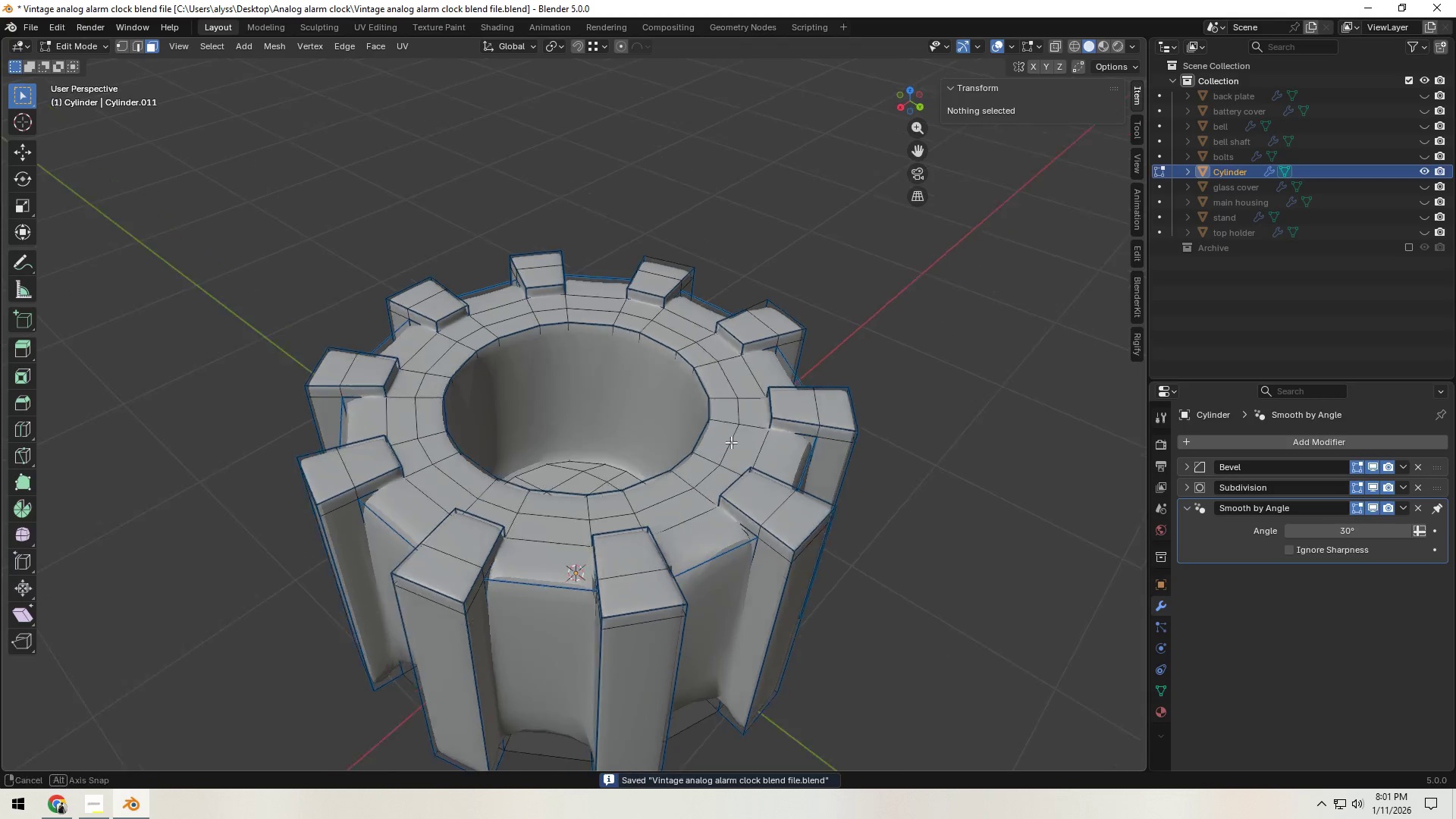 
scroll: coordinate [726, 413], scroll_direction: up, amount: 1.0
 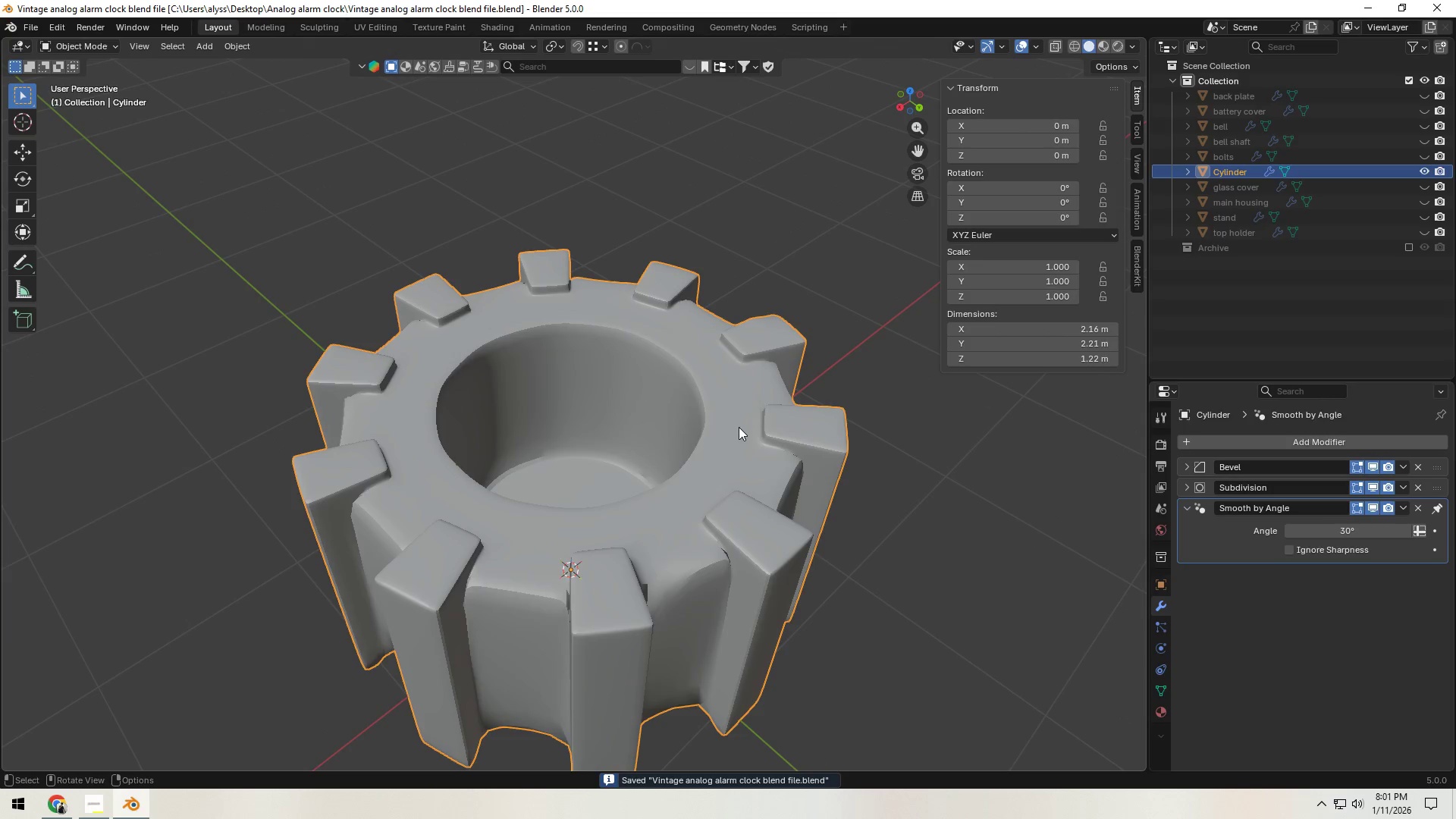 
key(Control+ControlLeft)
 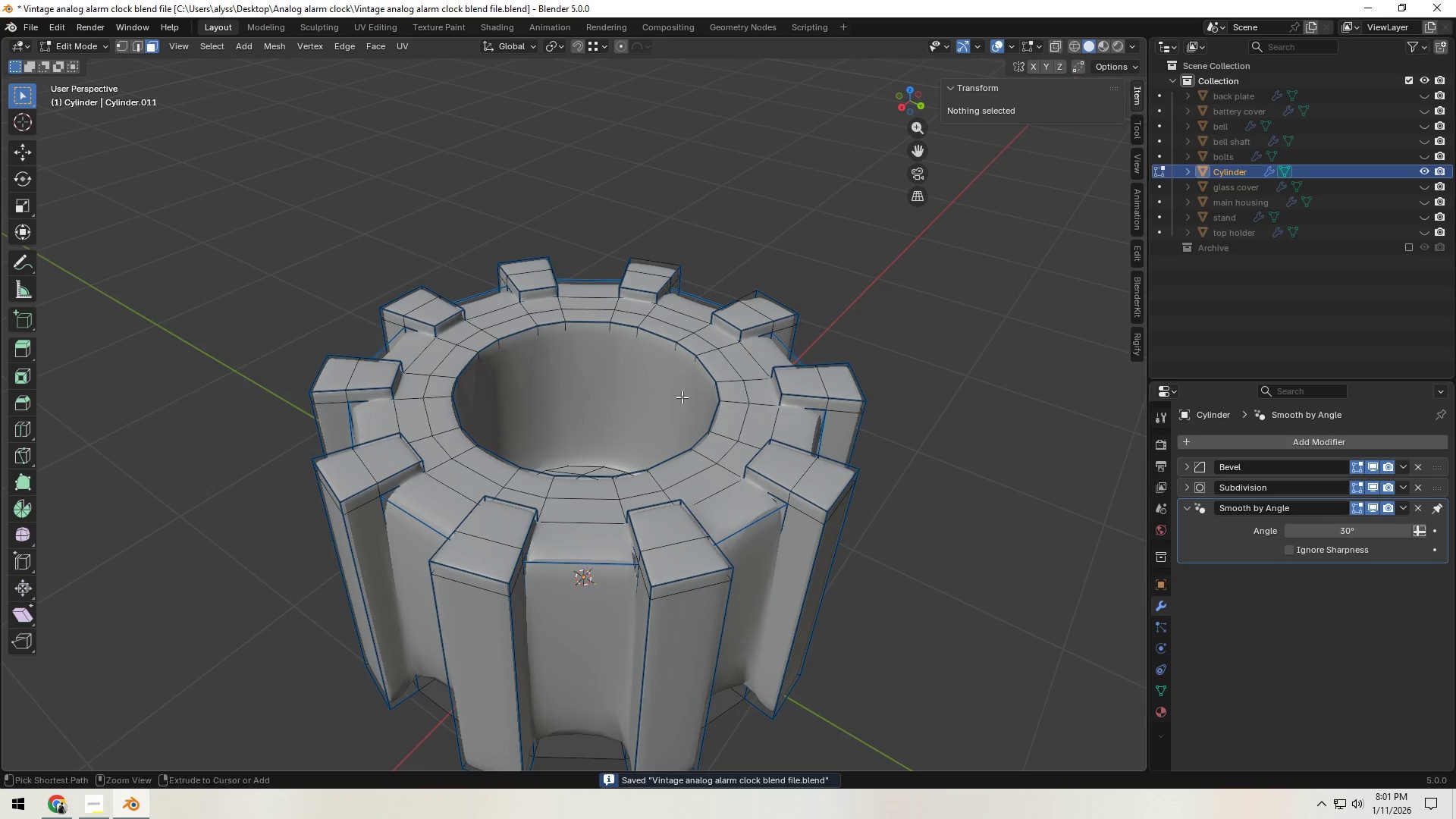 
key(Control+R)
 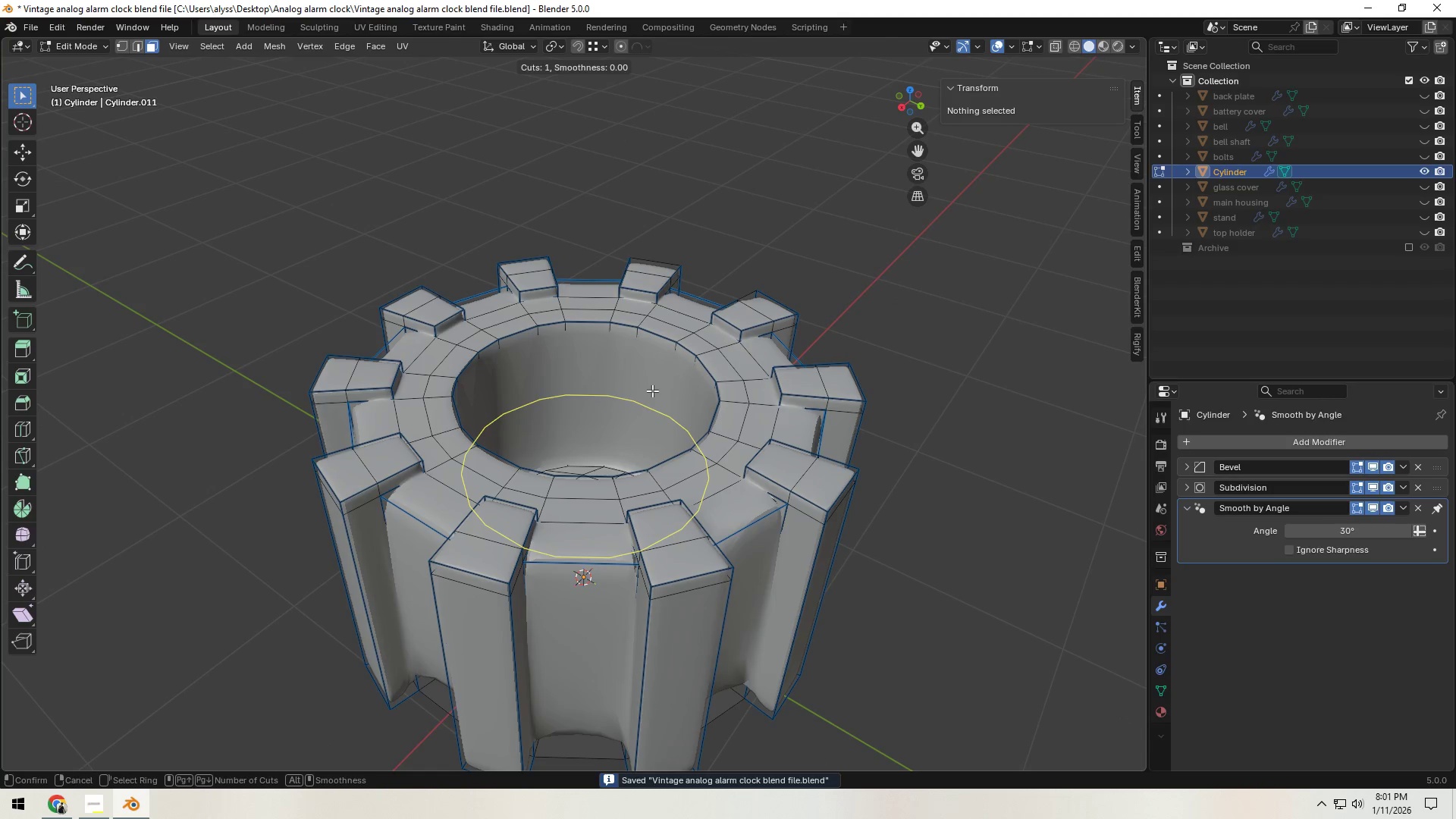 
left_click([652, 391])
 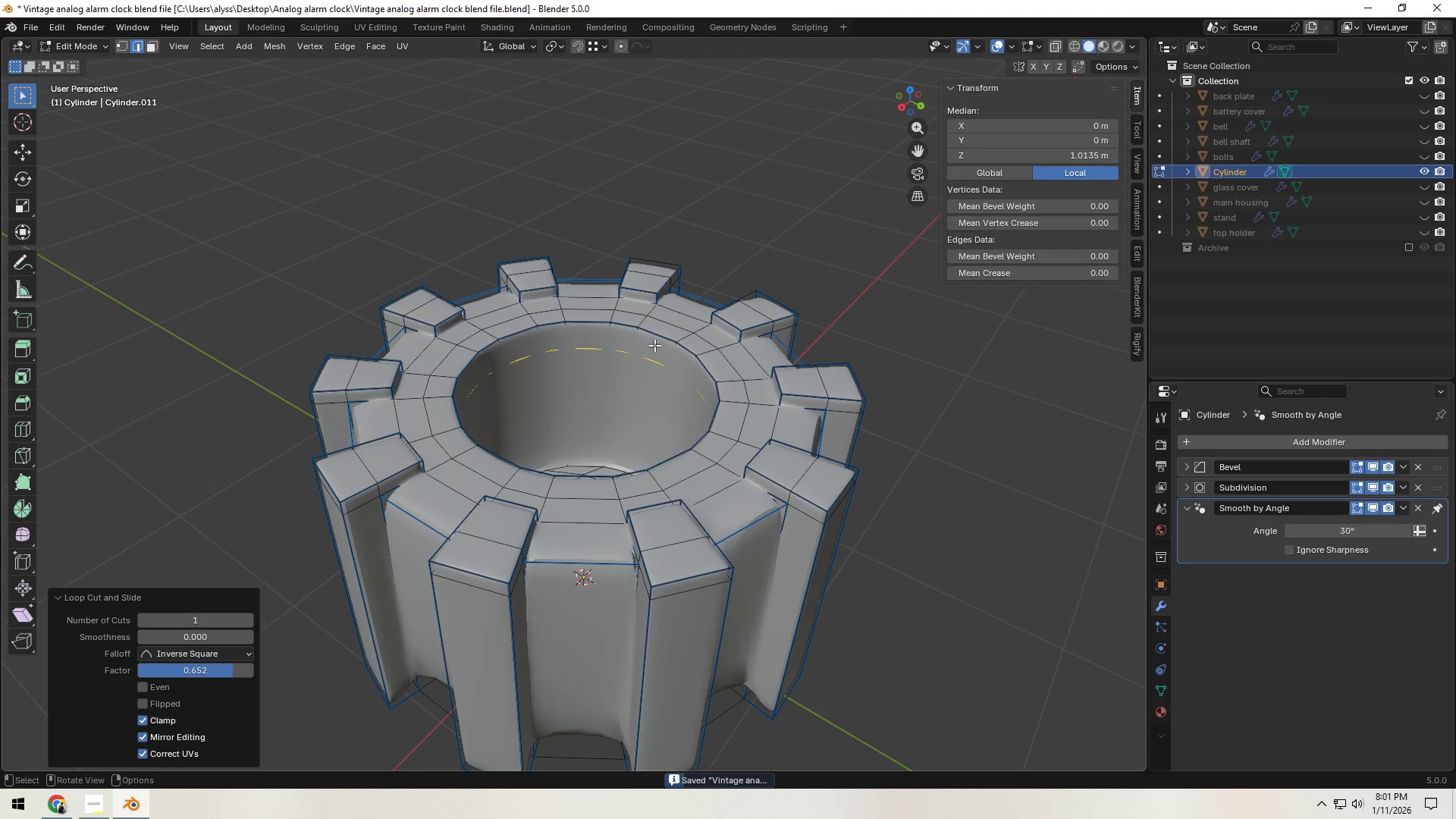 
double_click([734, 201])
 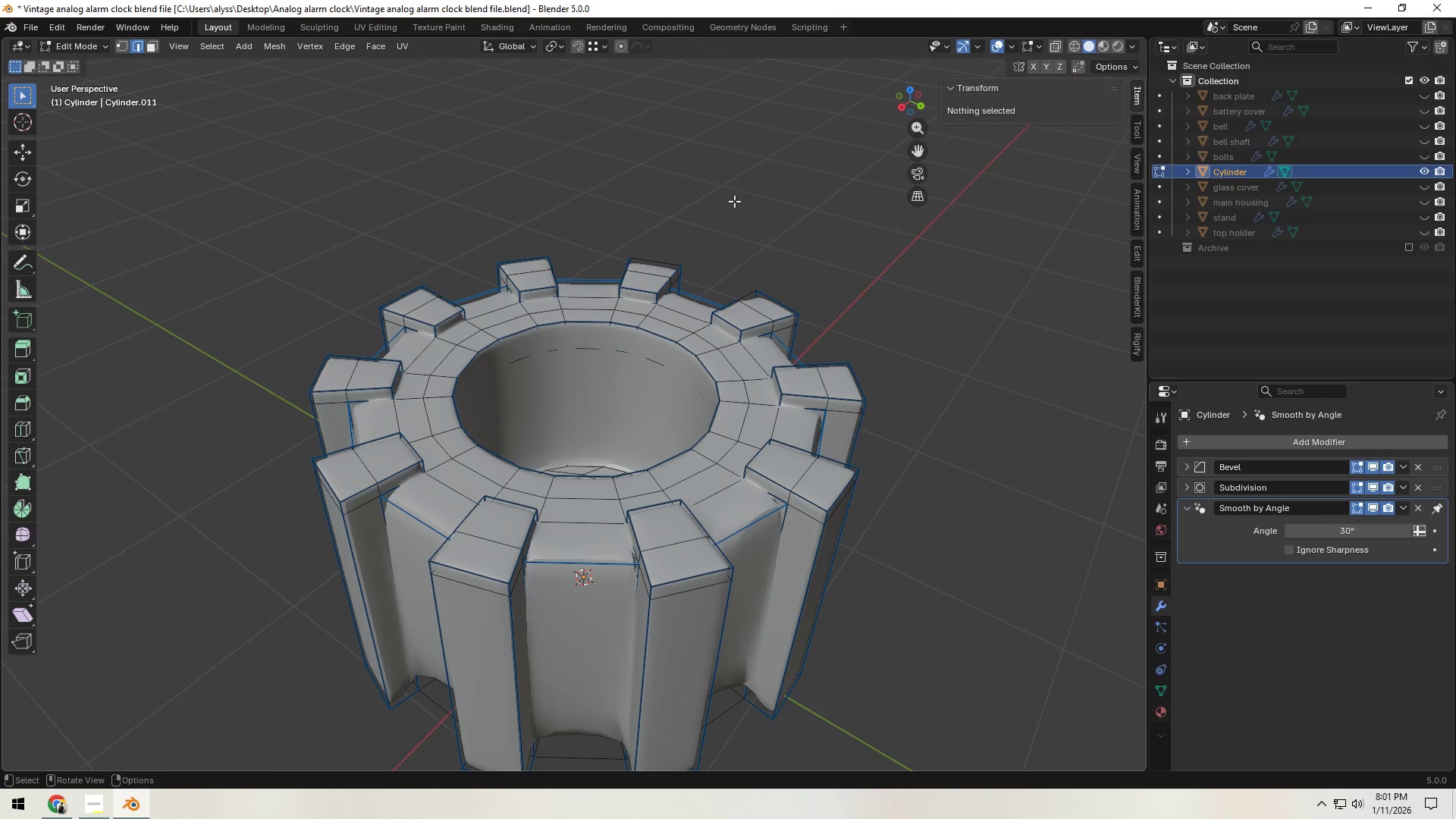 
key(Tab)
 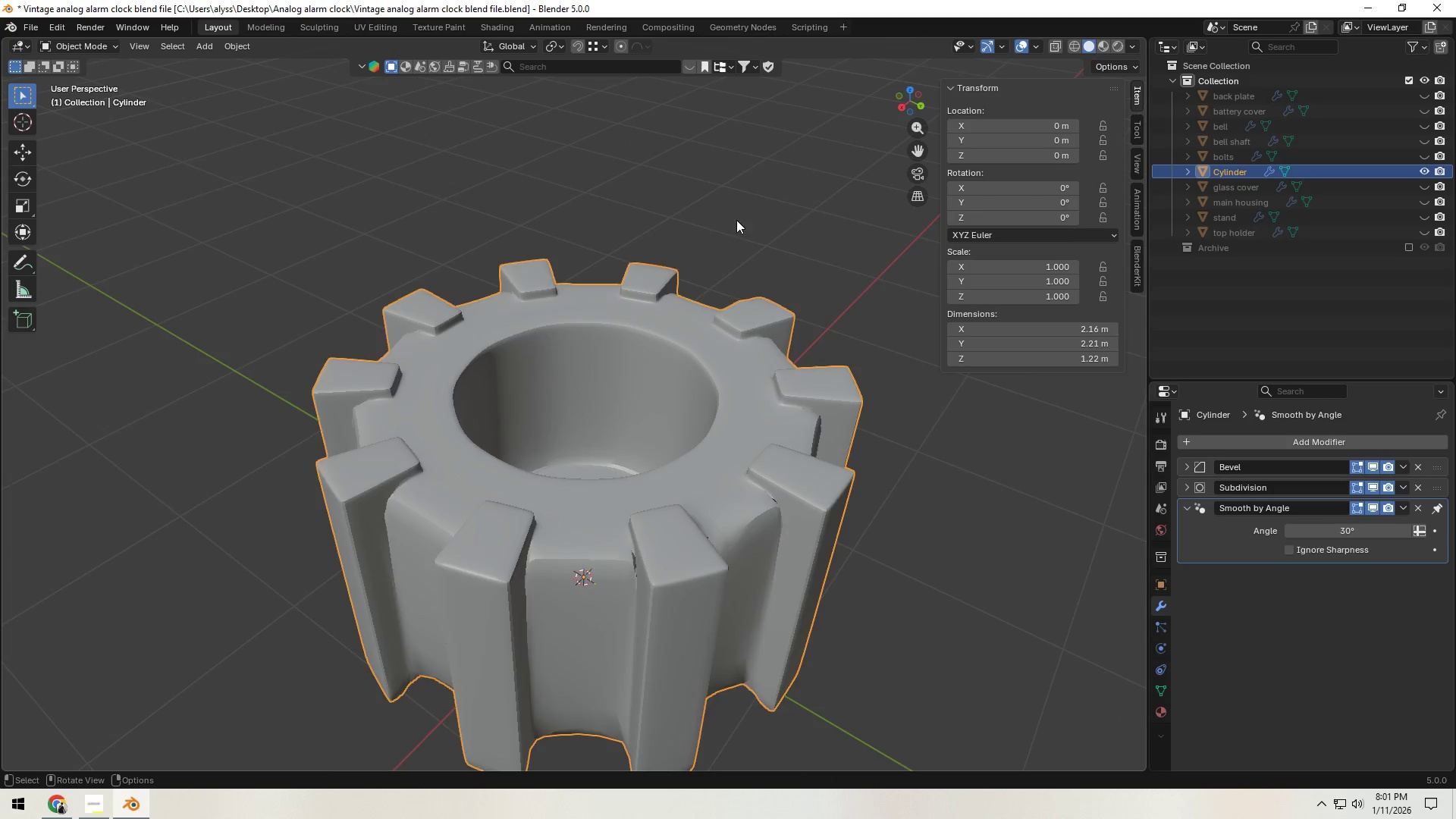 
scroll: coordinate [736, 231], scroll_direction: down, amount: 2.0
 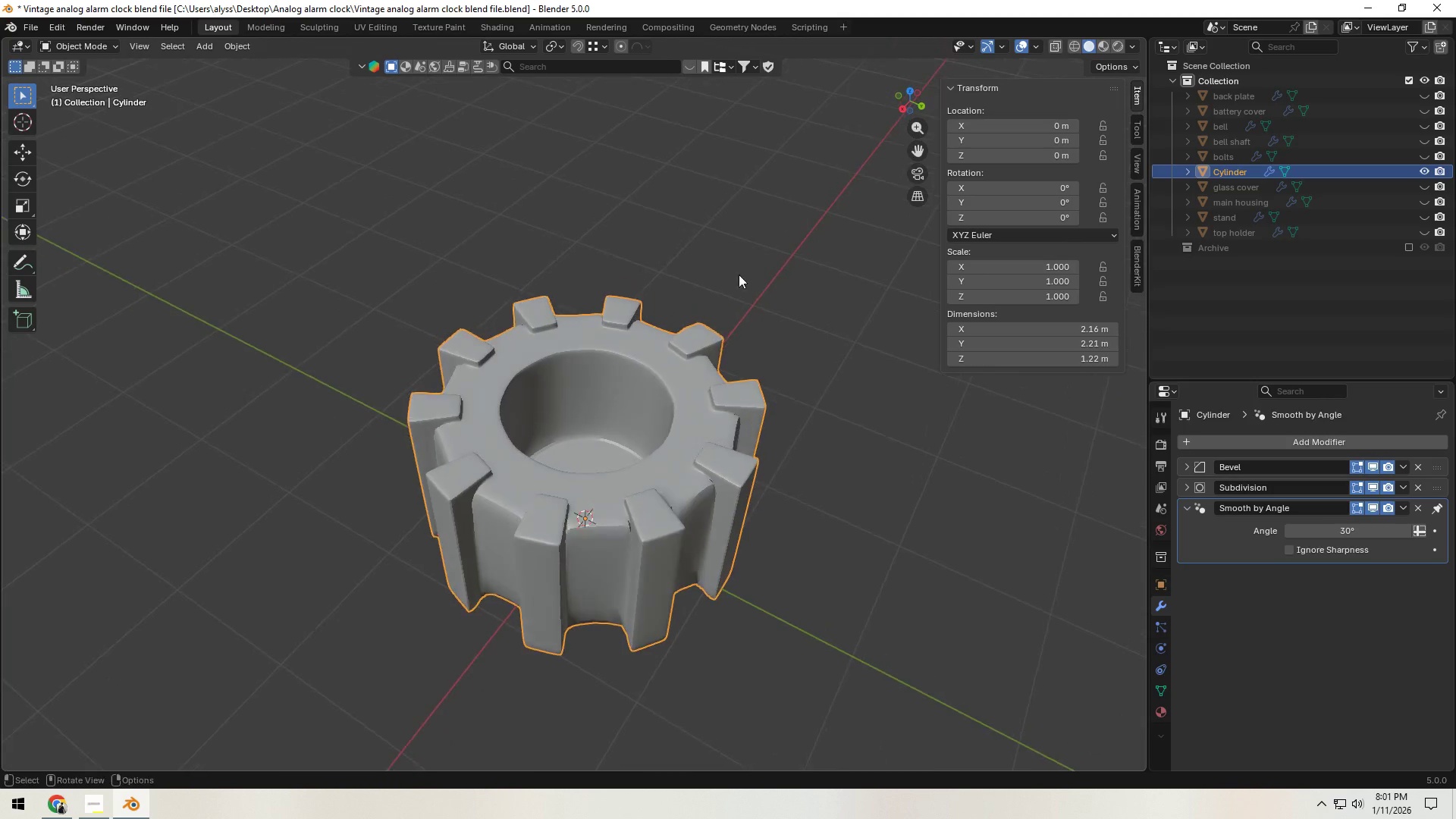 
key(Control+S)
 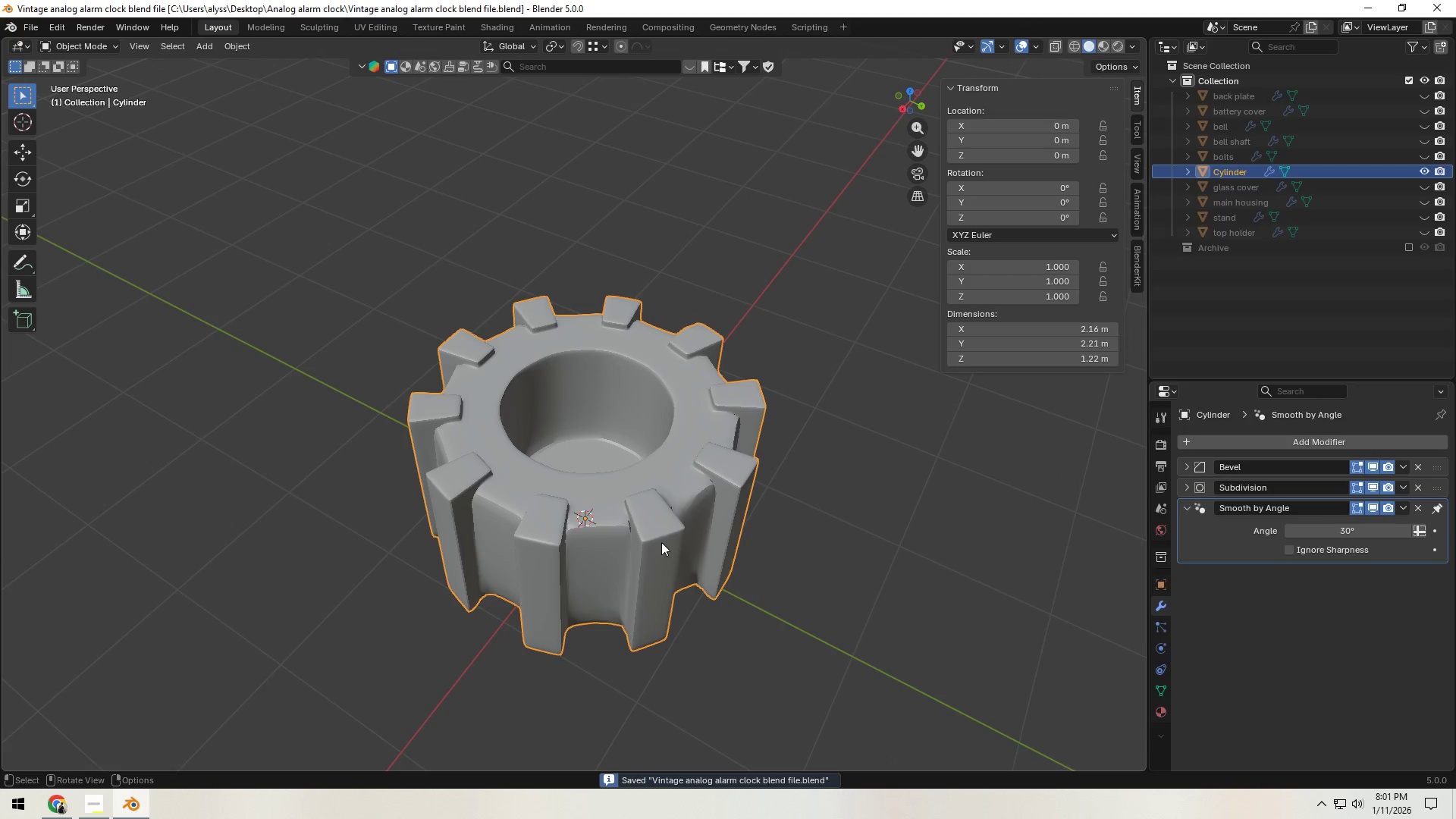 
key(Shift+ShiftLeft)
 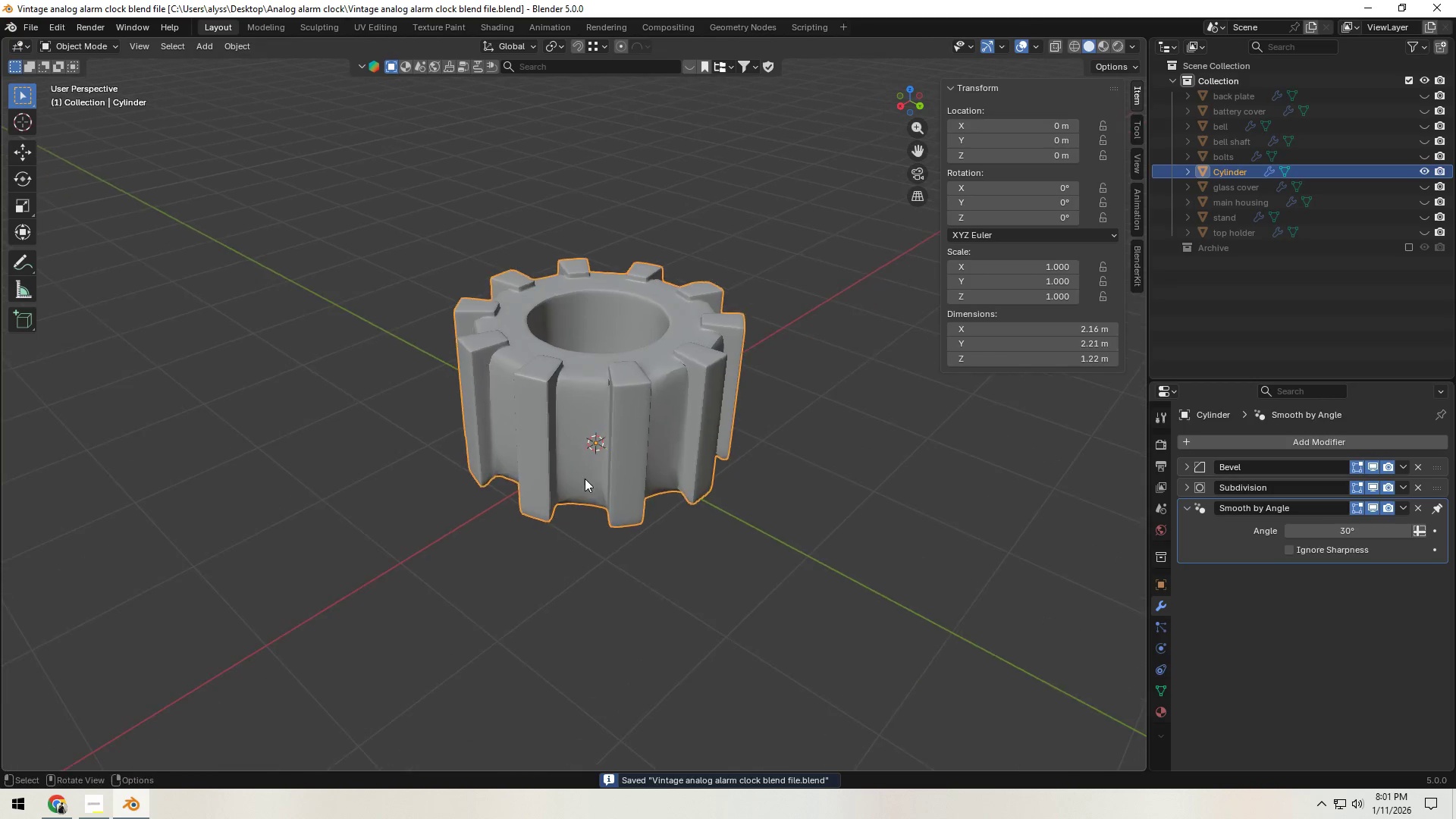 
scroll: coordinate [635, 570], scroll_direction: down, amount: 1.0
 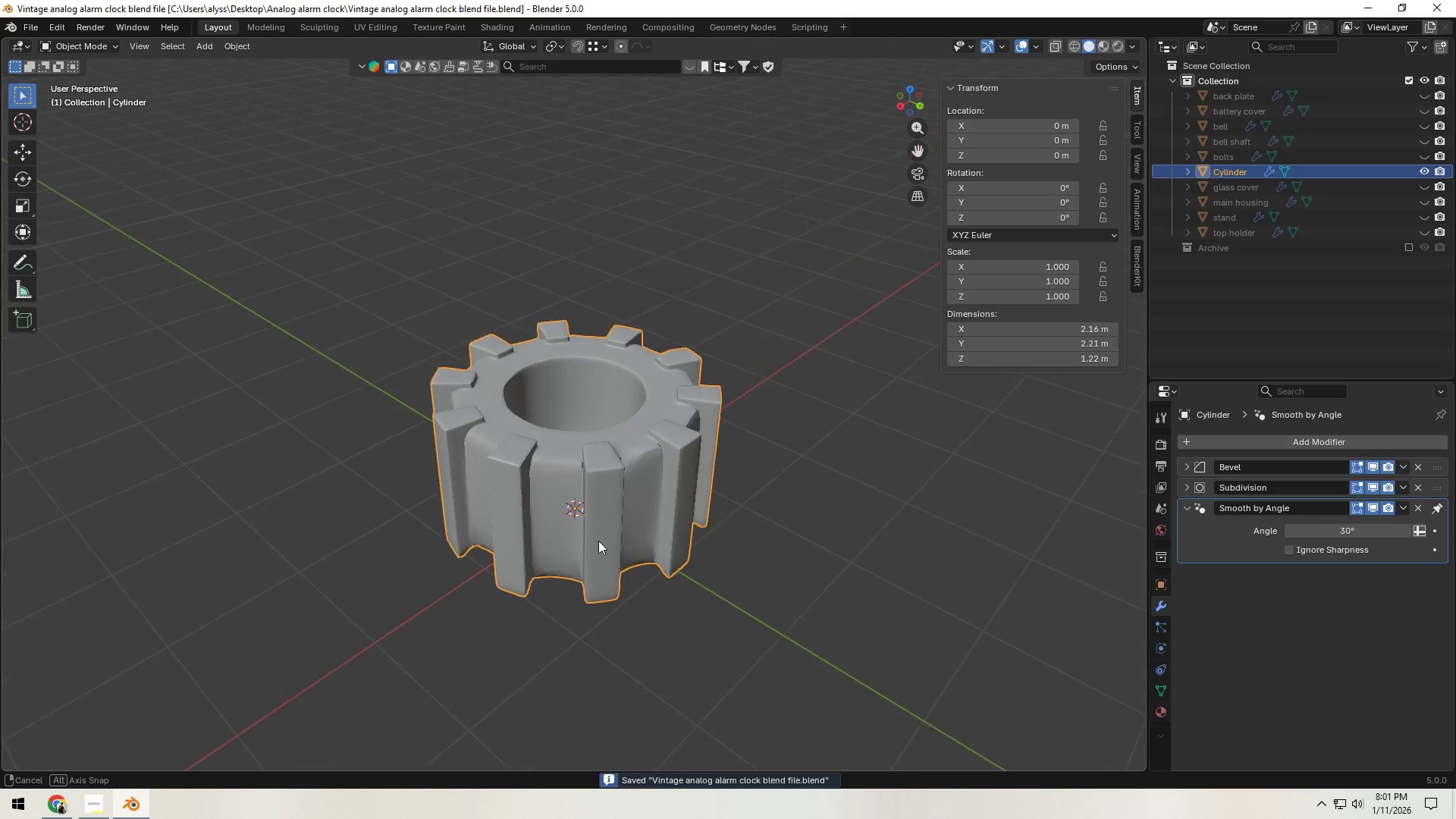 
scroll: coordinate [586, 484], scroll_direction: up, amount: 6.0
 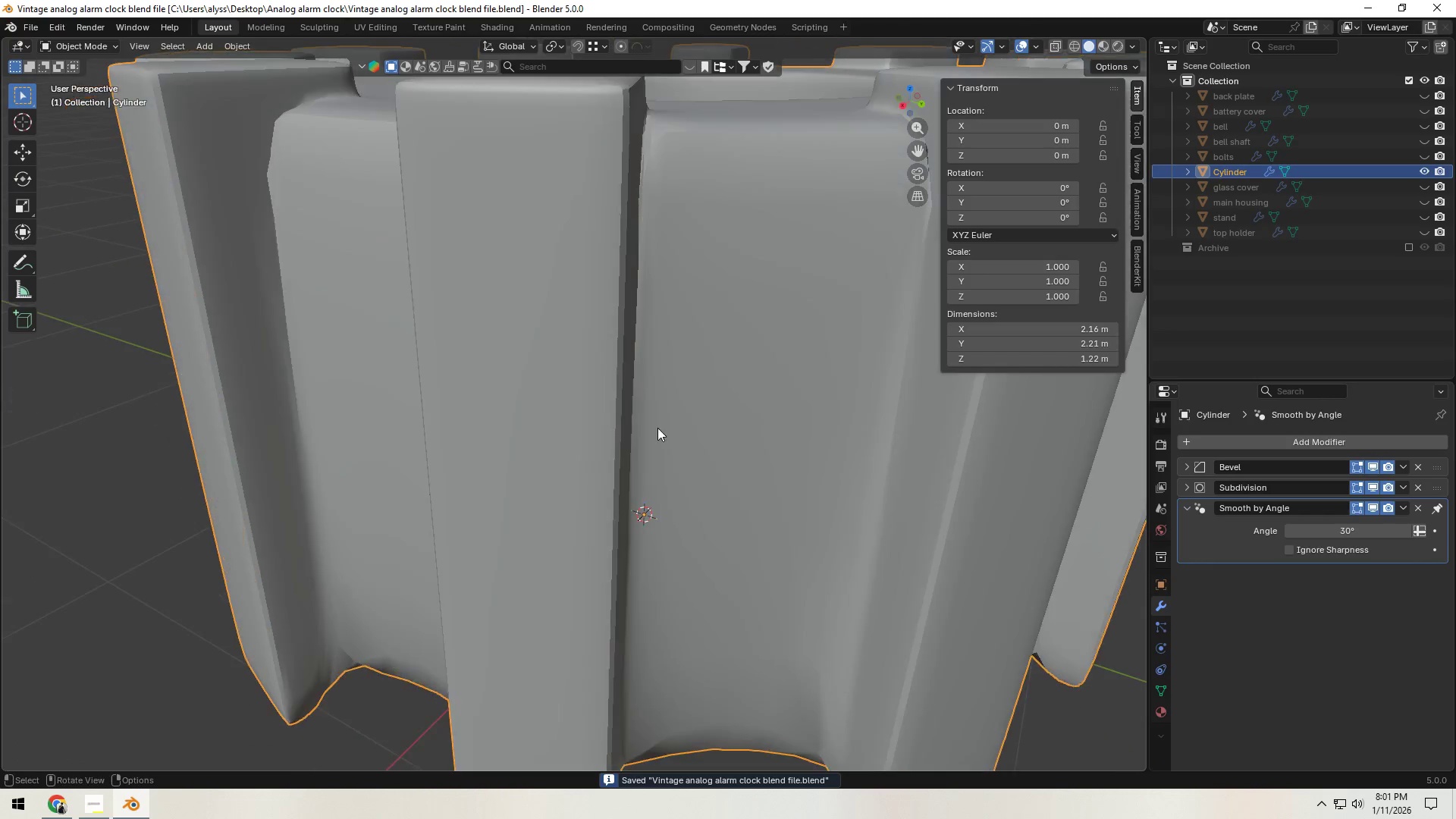 
left_click([786, 327])
 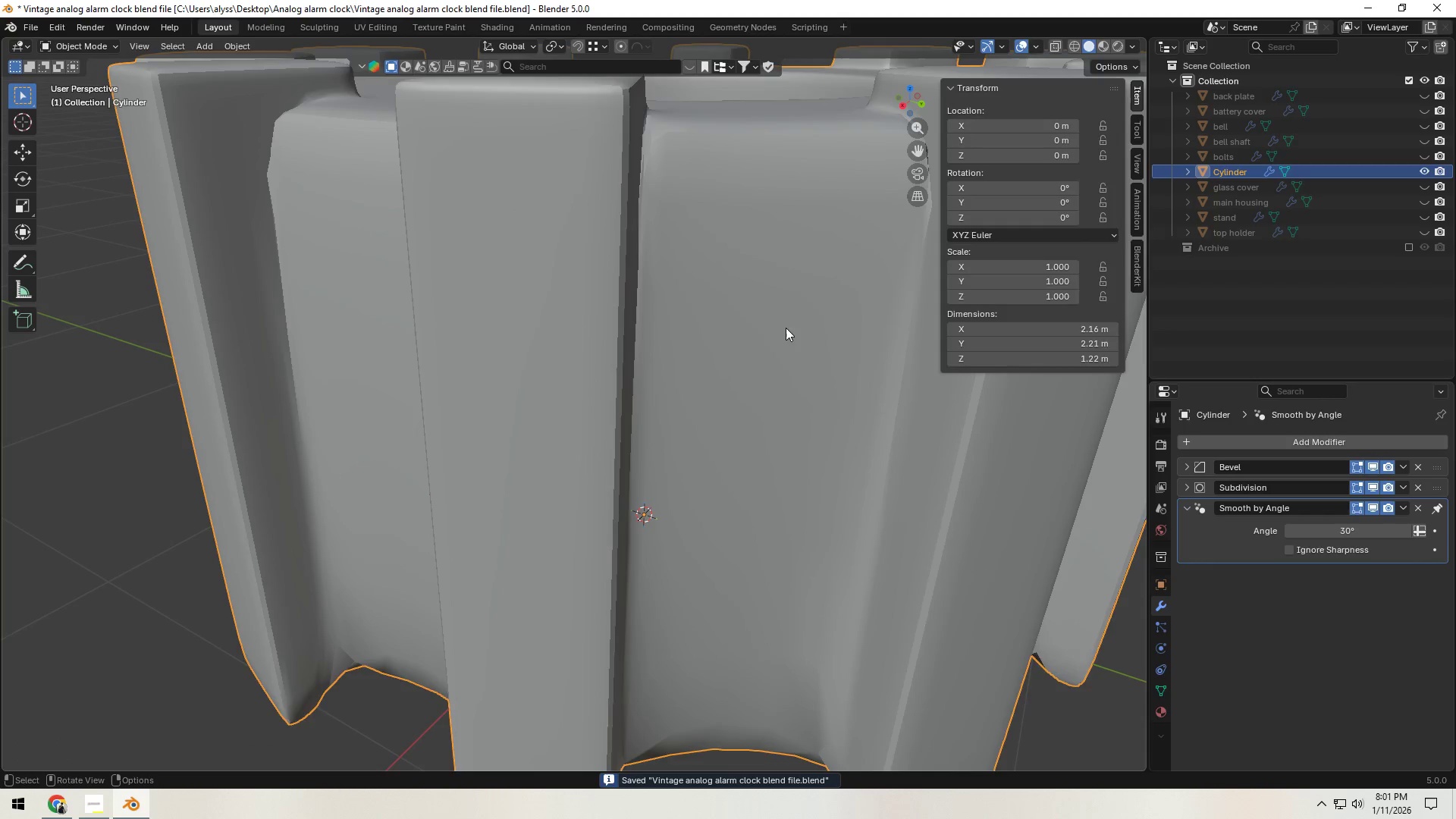 
key(Tab)
 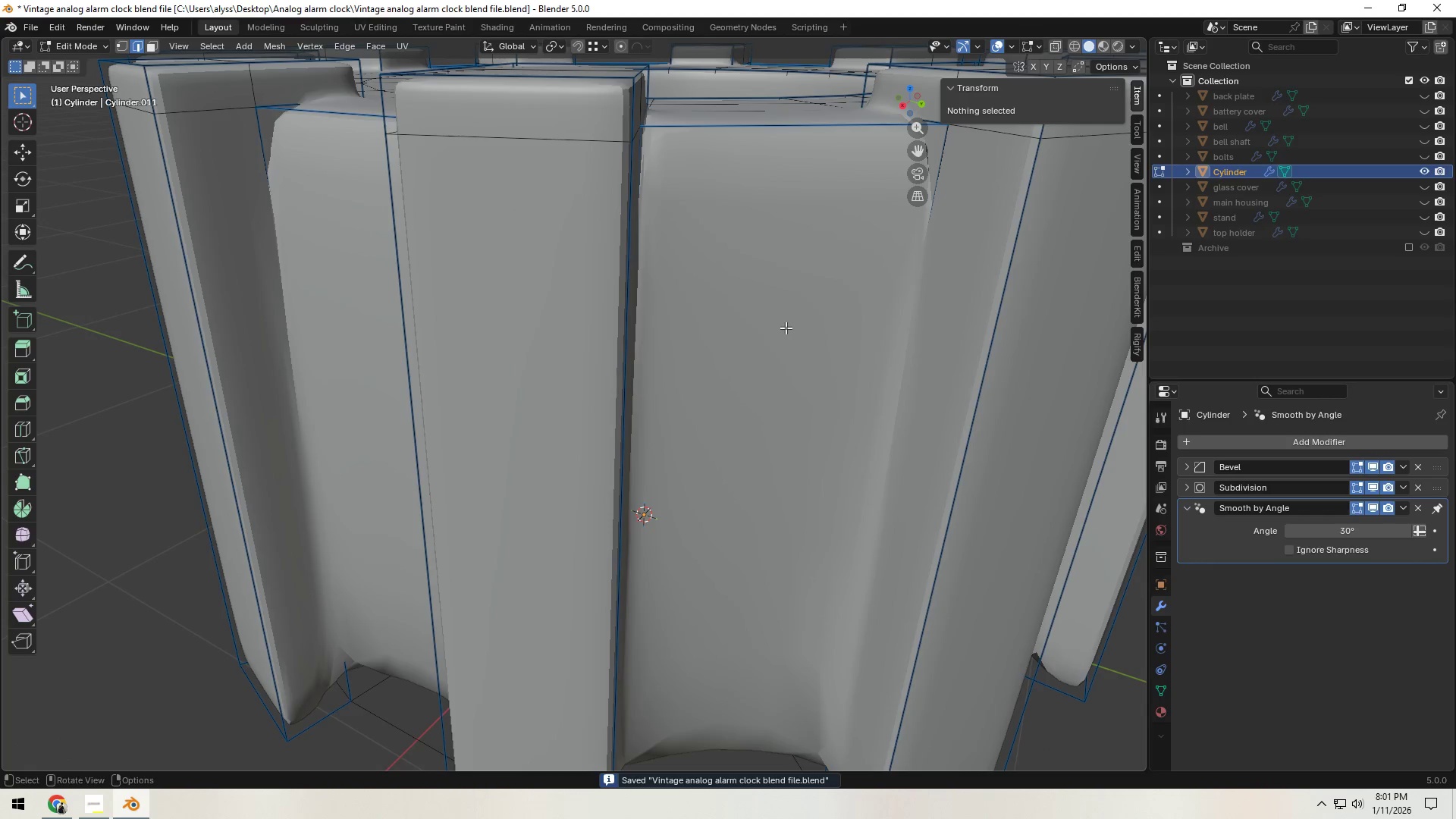 
hold_key(key=ShiftLeft, duration=0.44)
 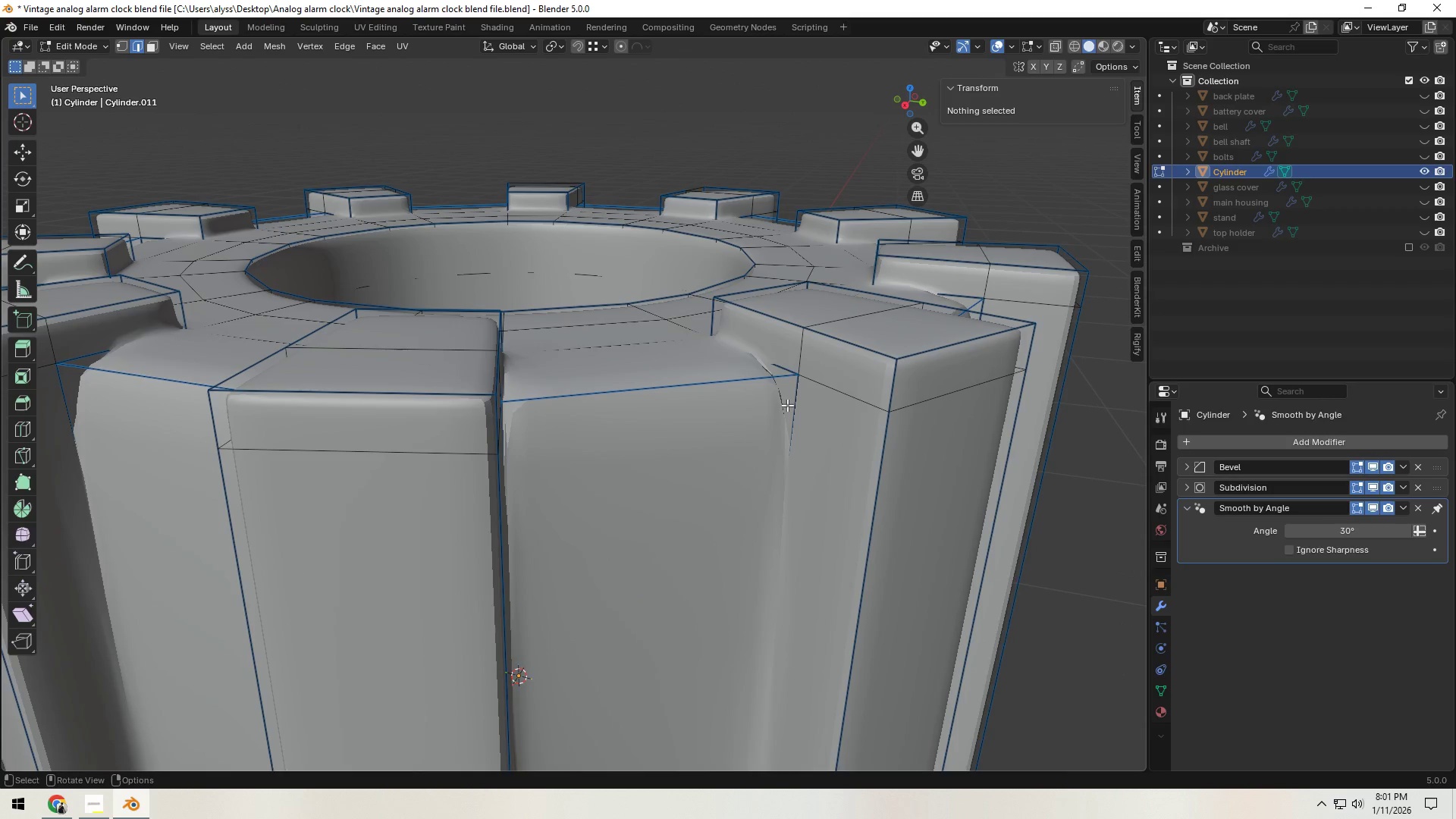 
left_click([684, 397])
 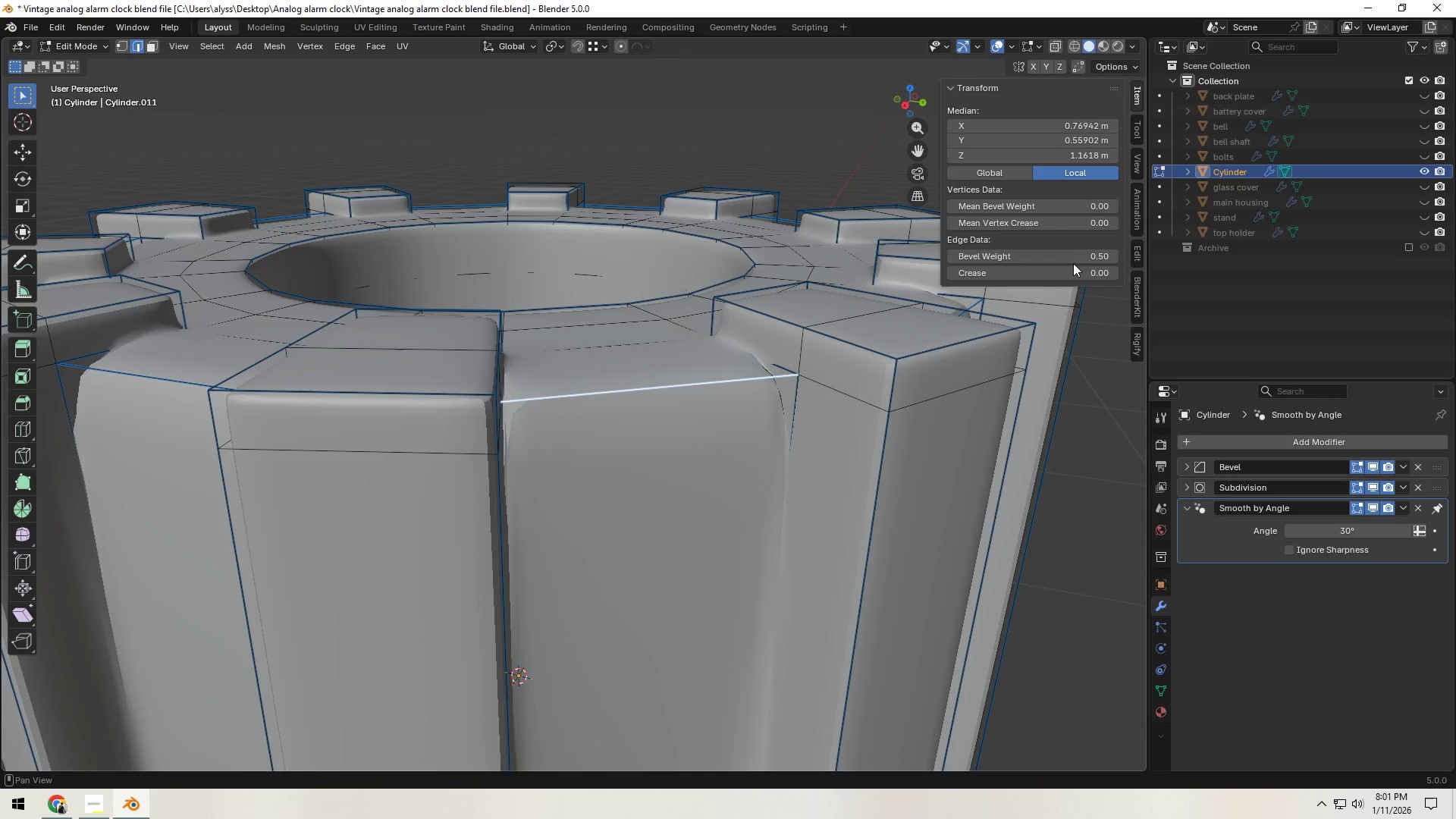 
left_click_drag(start_coordinate=[1077, 259], to_coordinate=[815, 294])
 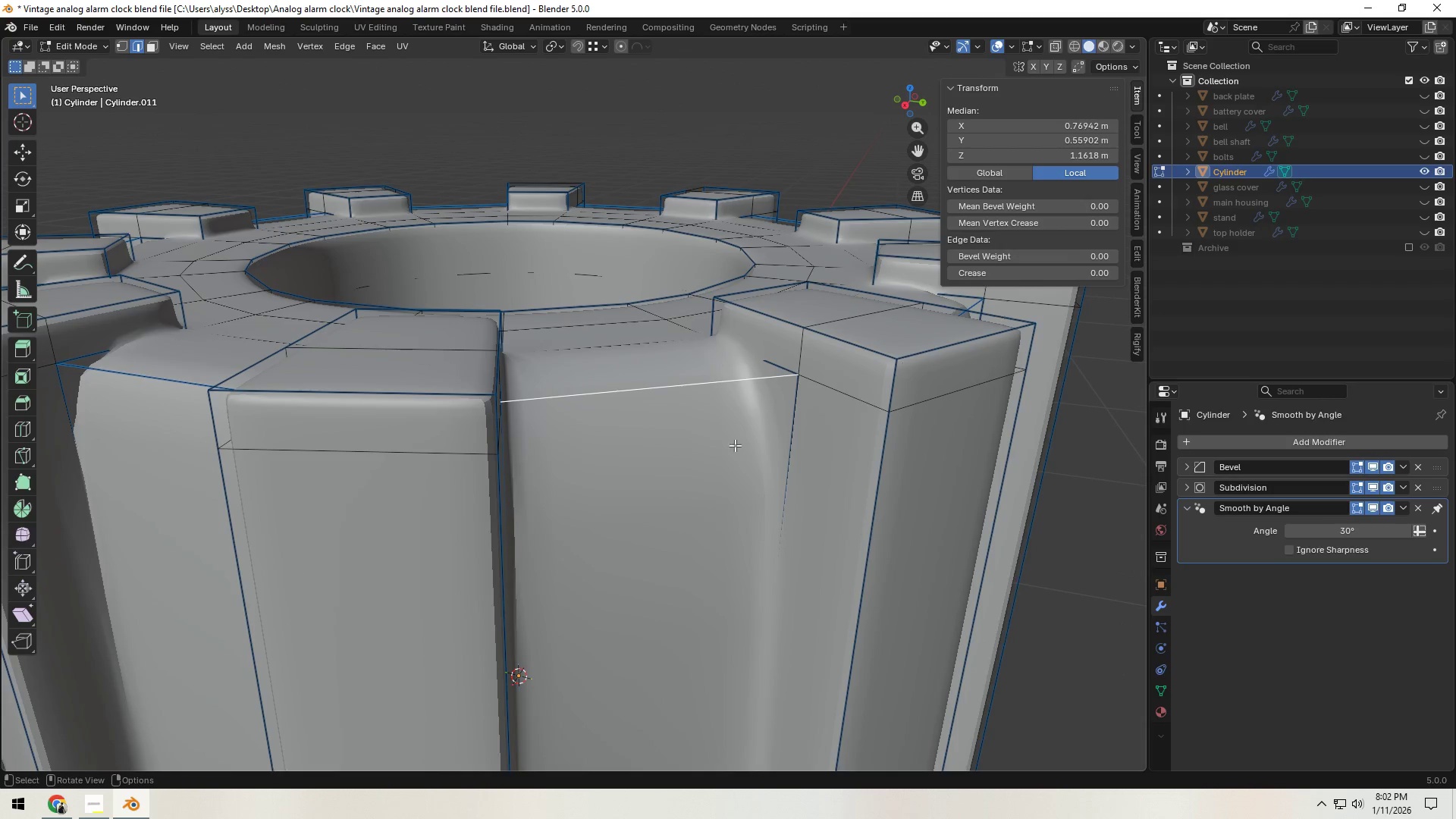 
key(Tab)
 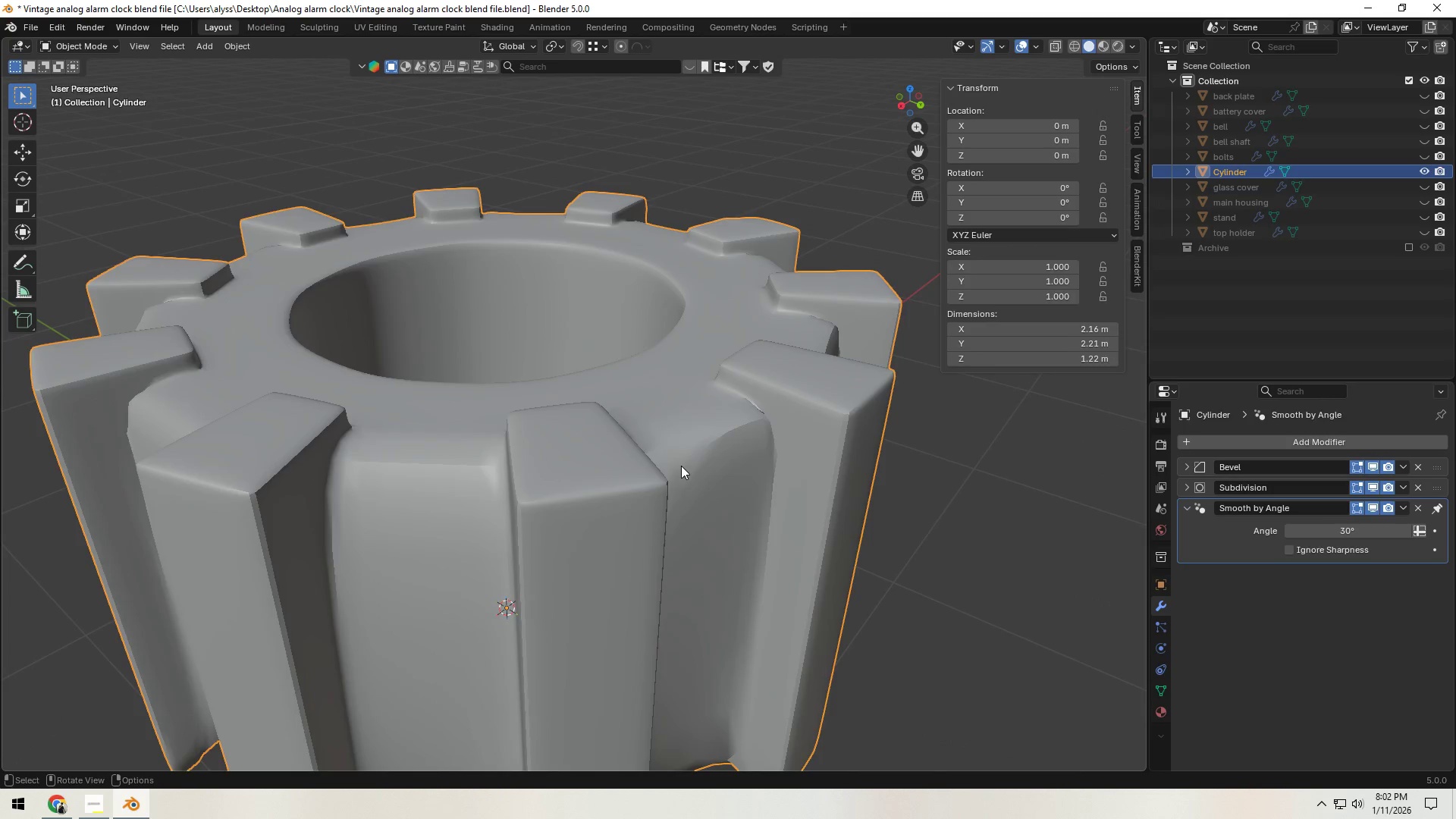 
scroll: coordinate [680, 466], scroll_direction: down, amount: 4.0
 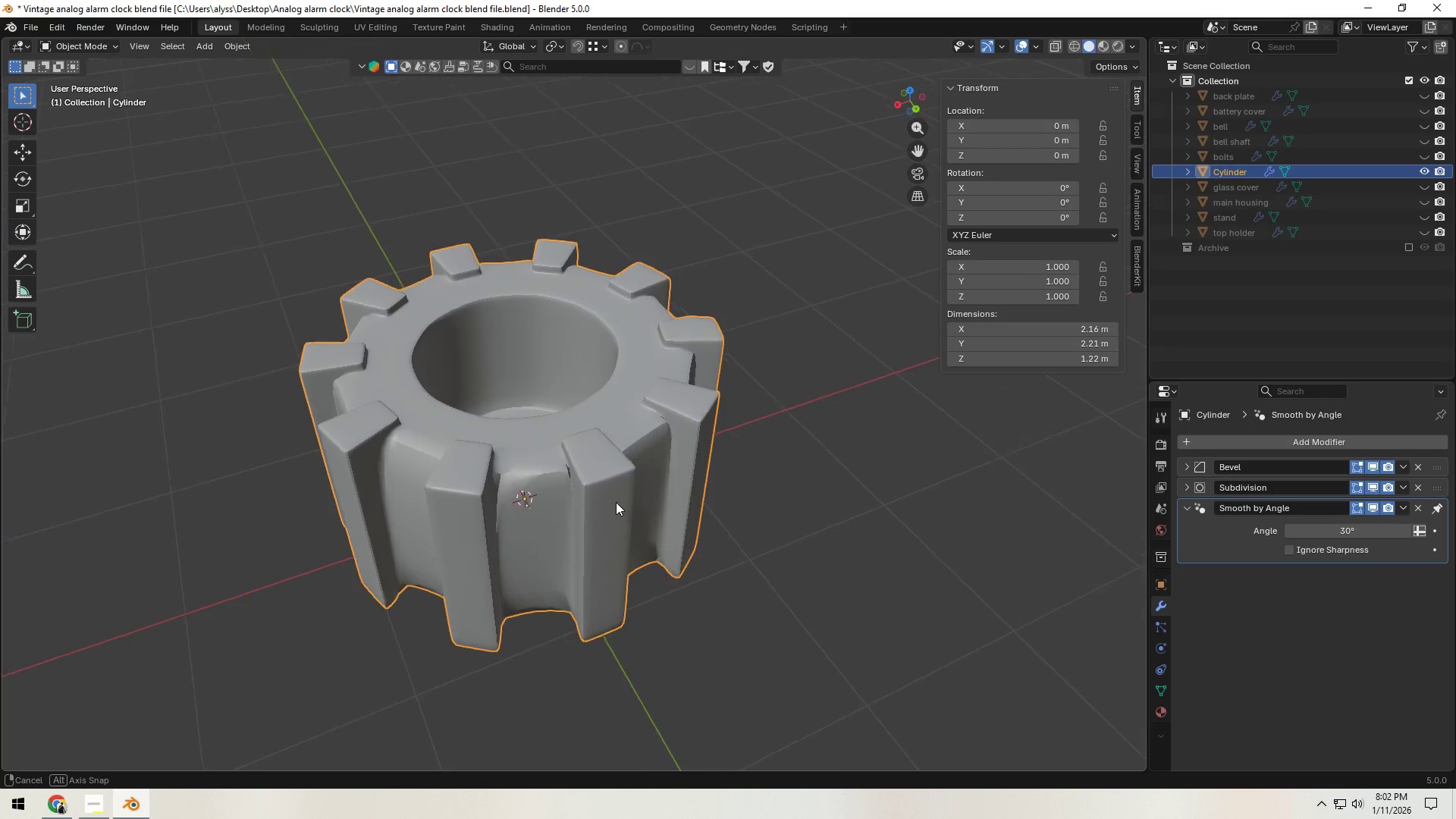 
hold_key(key=ShiftLeft, duration=0.31)
 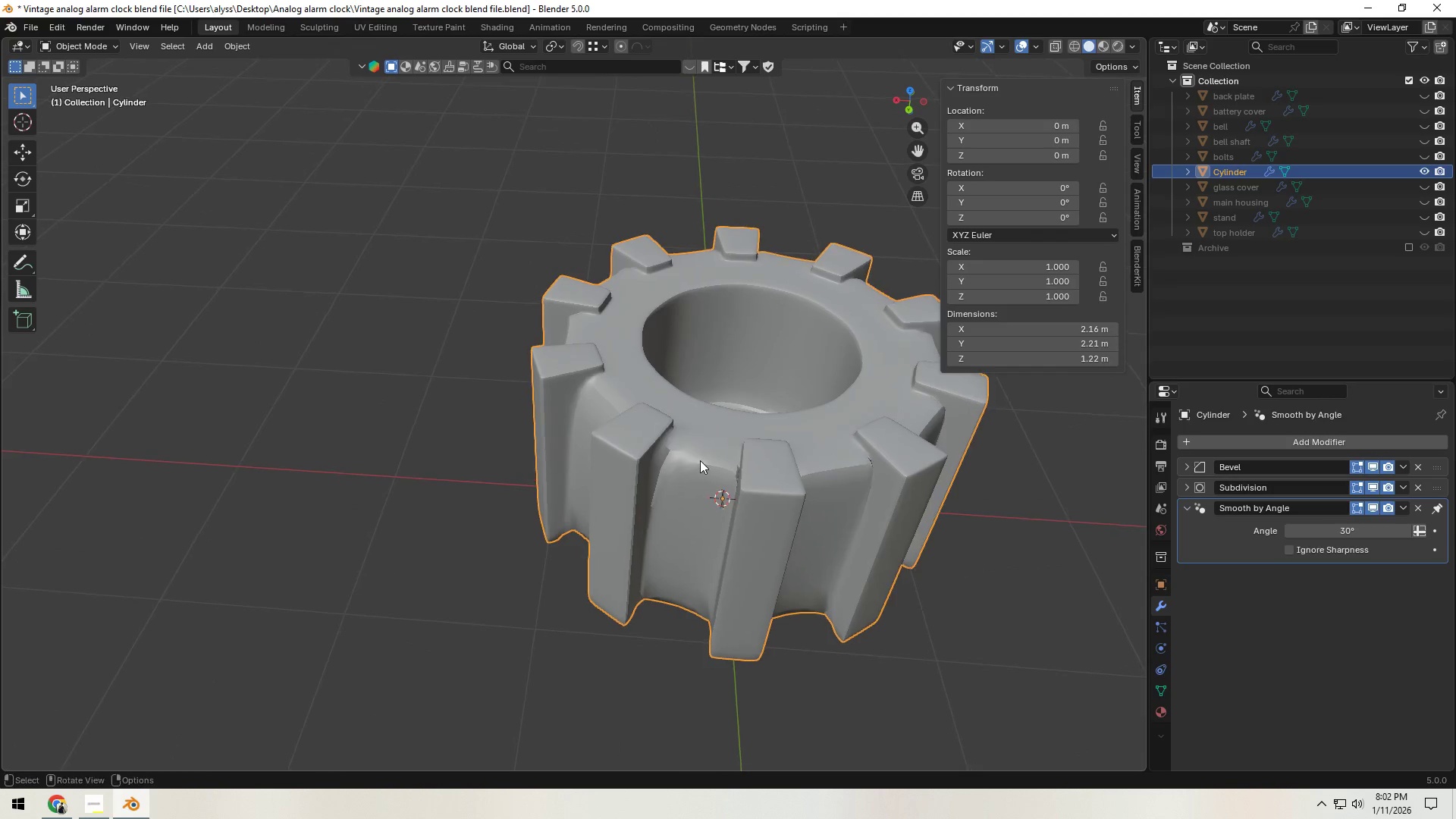 
key(Tab)
 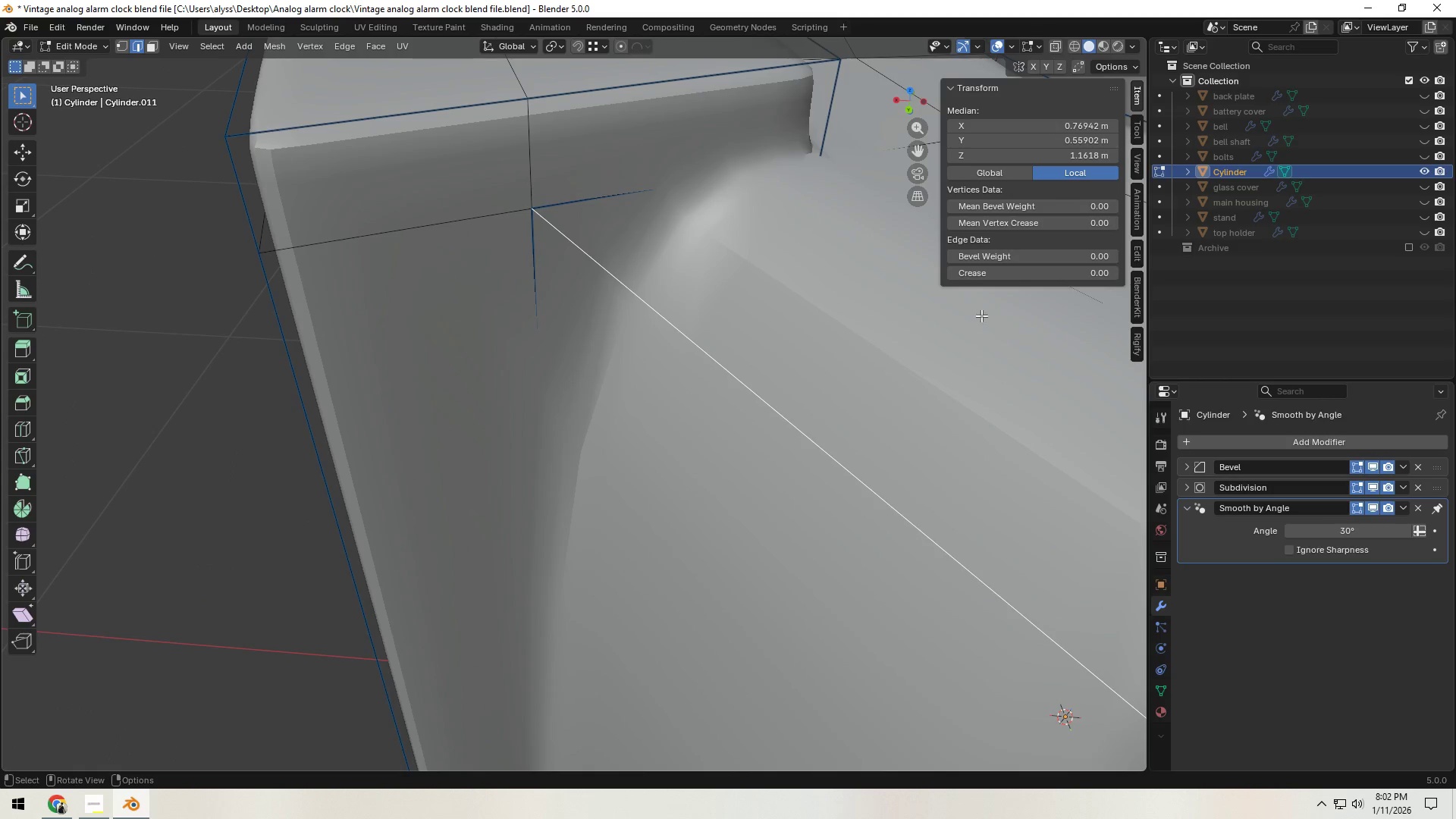 
scroll: coordinate [619, 463], scroll_direction: up, amount: 7.0
 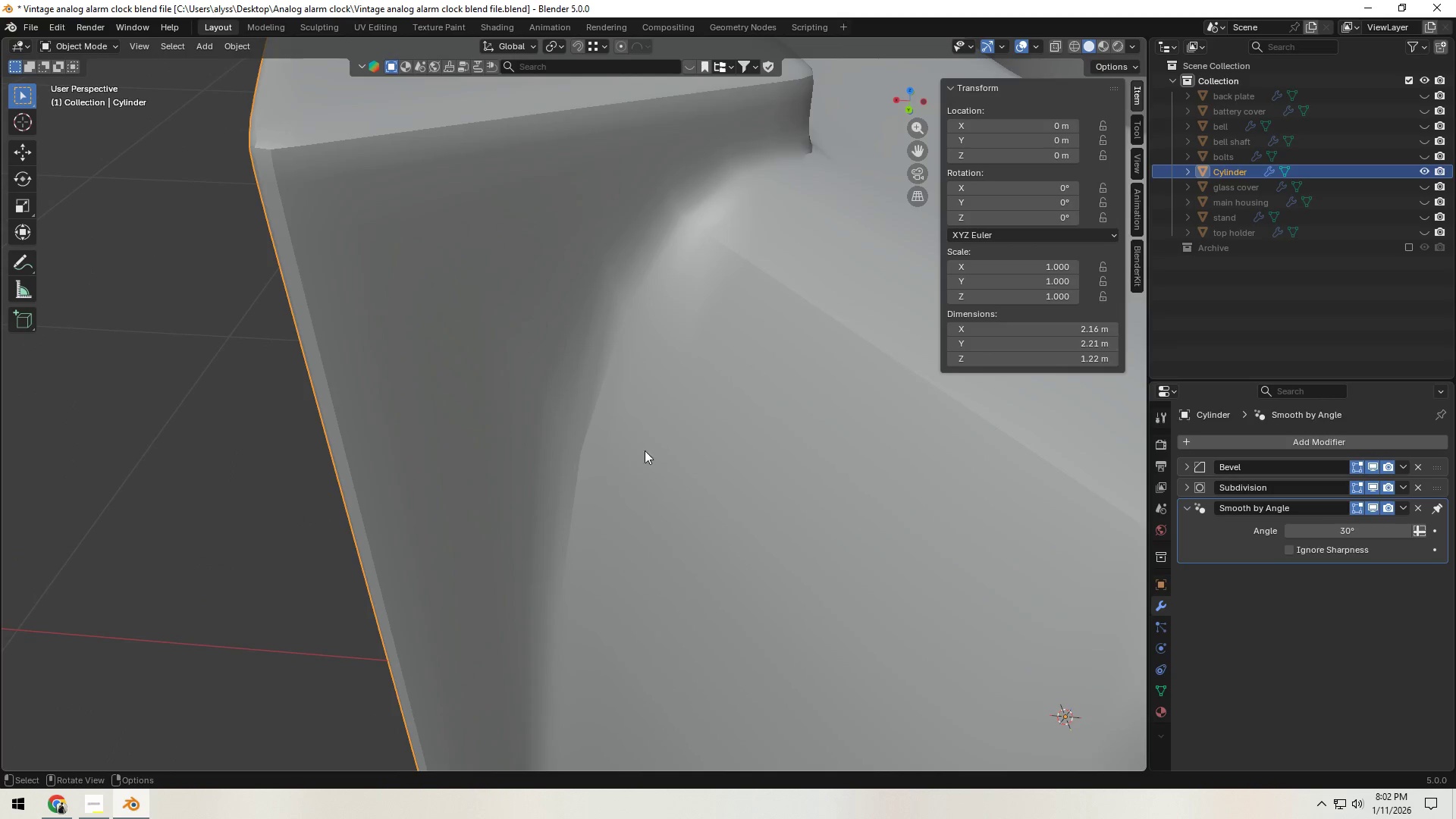 
key(Control+Z)
 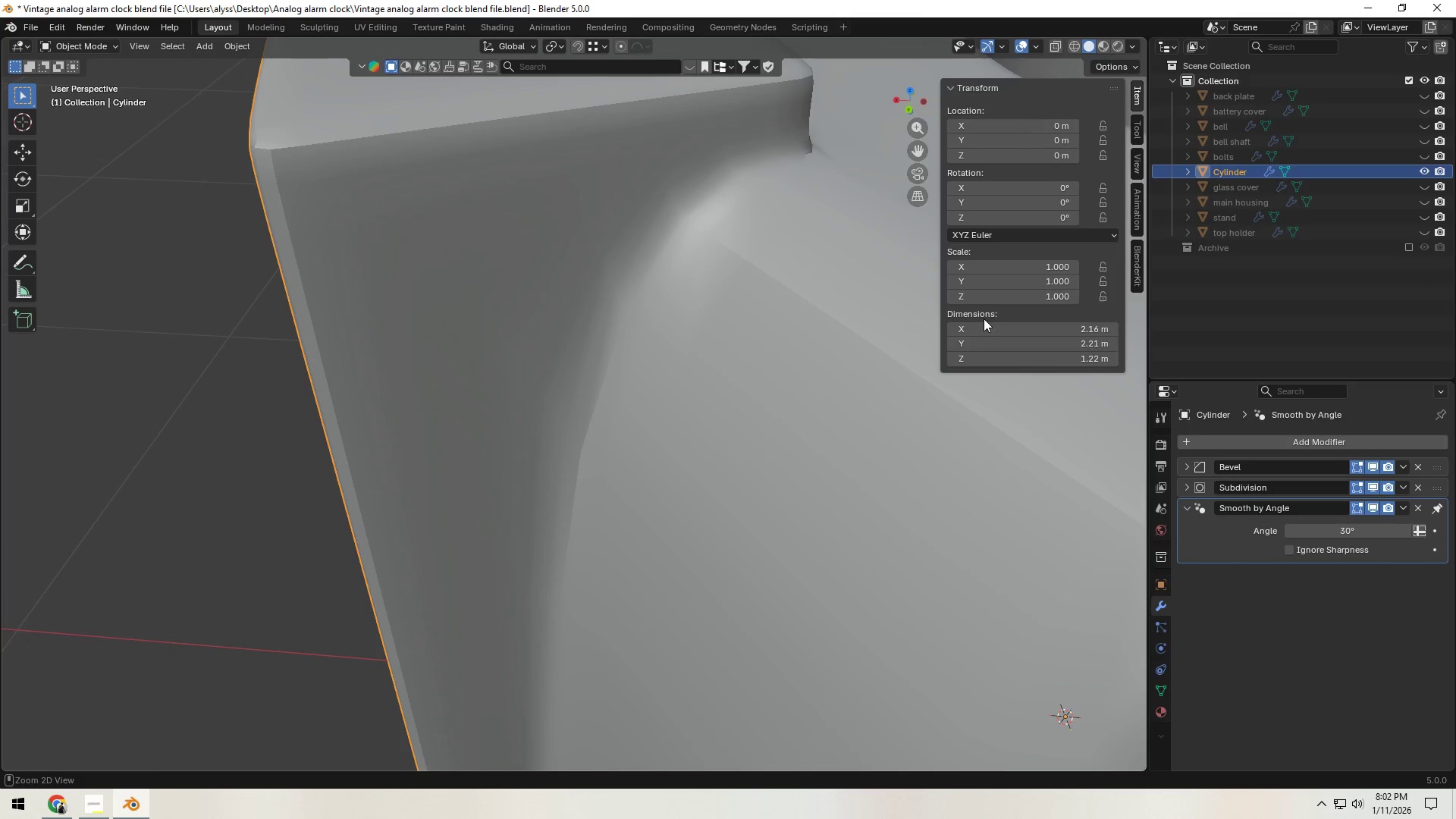 
key(Control+Z)
 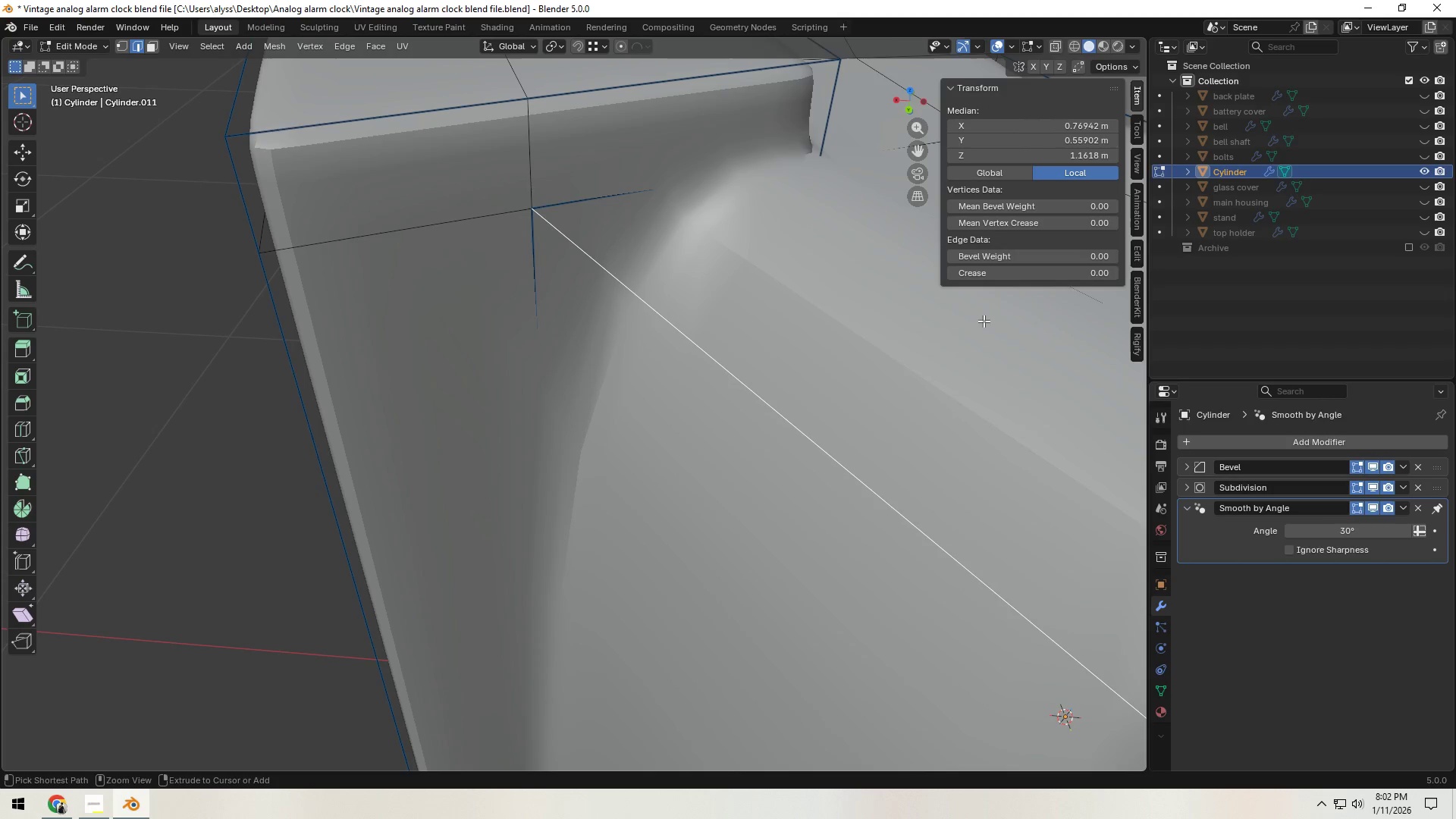 
key(Control+Z)
 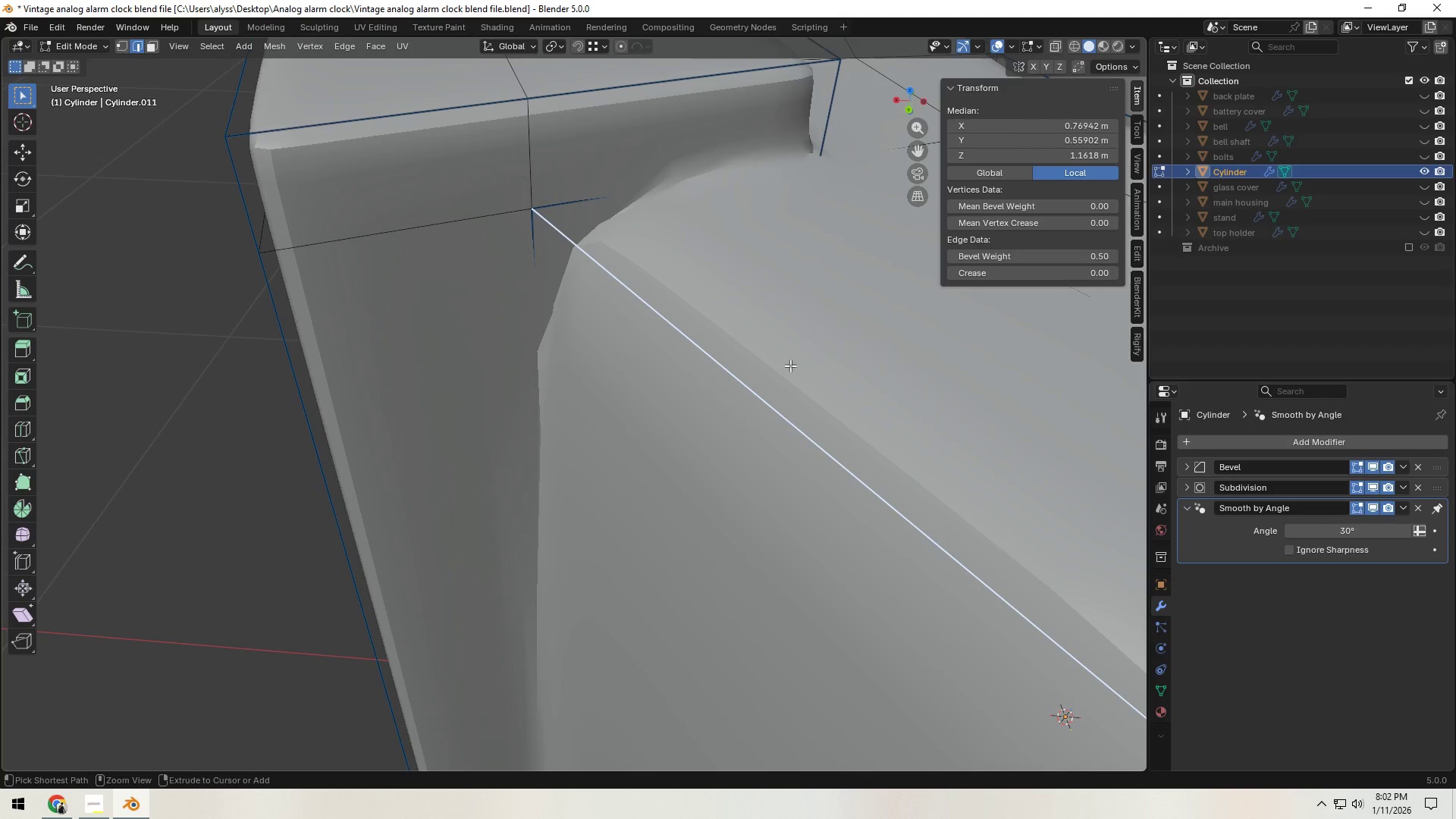 
scroll: coordinate [726, 220], scroll_direction: down, amount: 6.0
 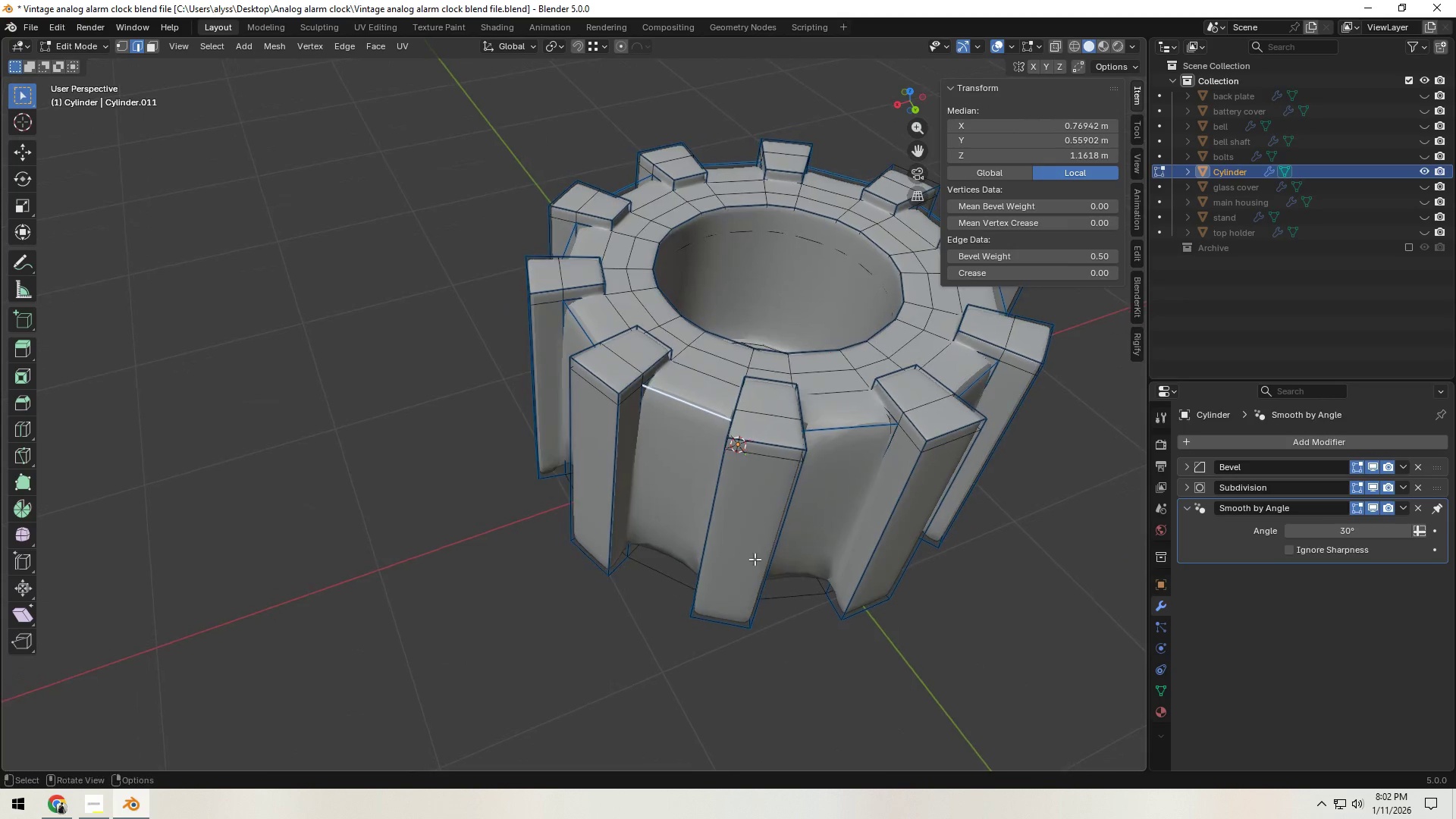 
hold_key(key=ShiftLeft, duration=0.36)
 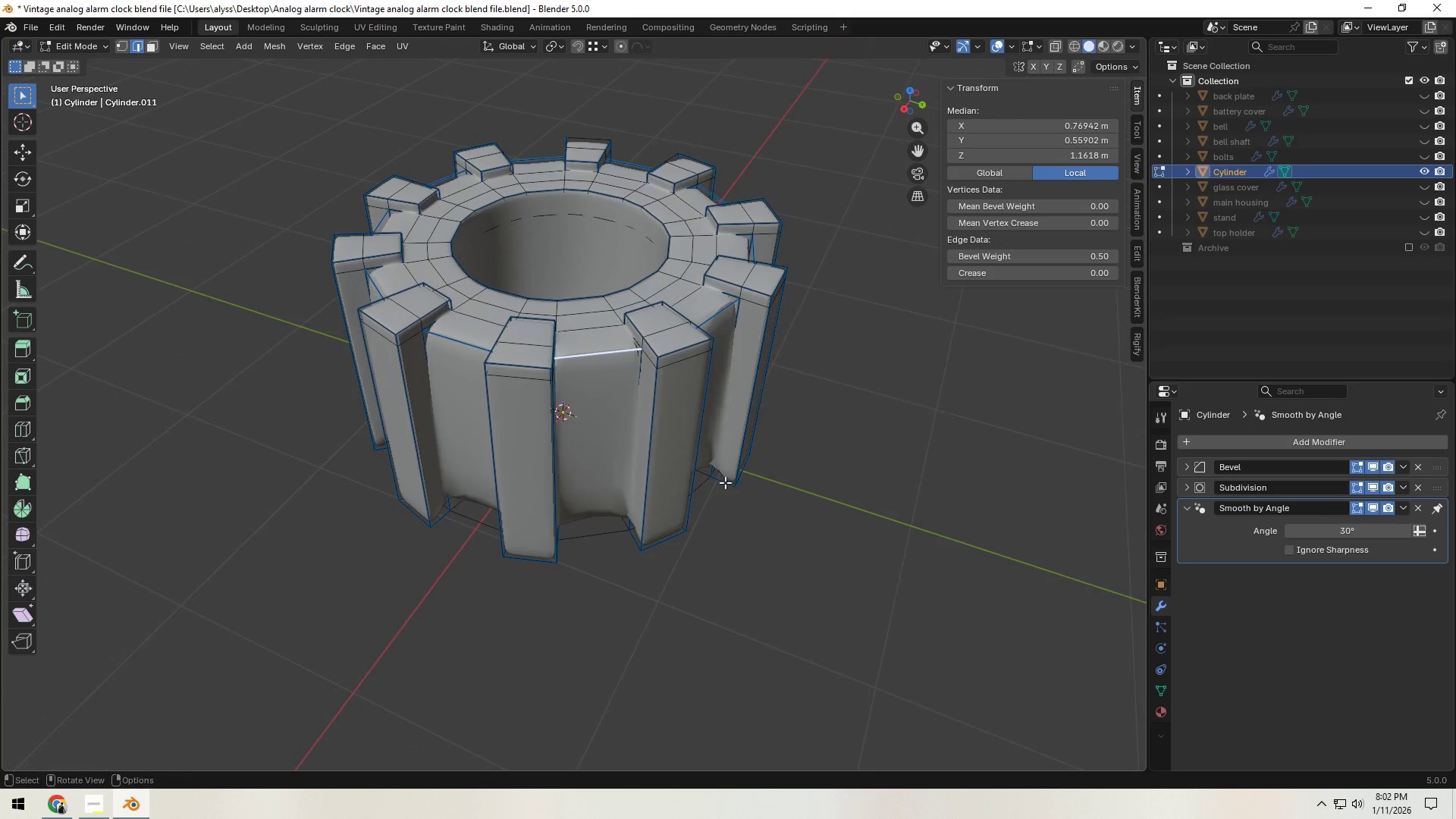 
scroll: coordinate [726, 482], scroll_direction: up, amount: 4.0
 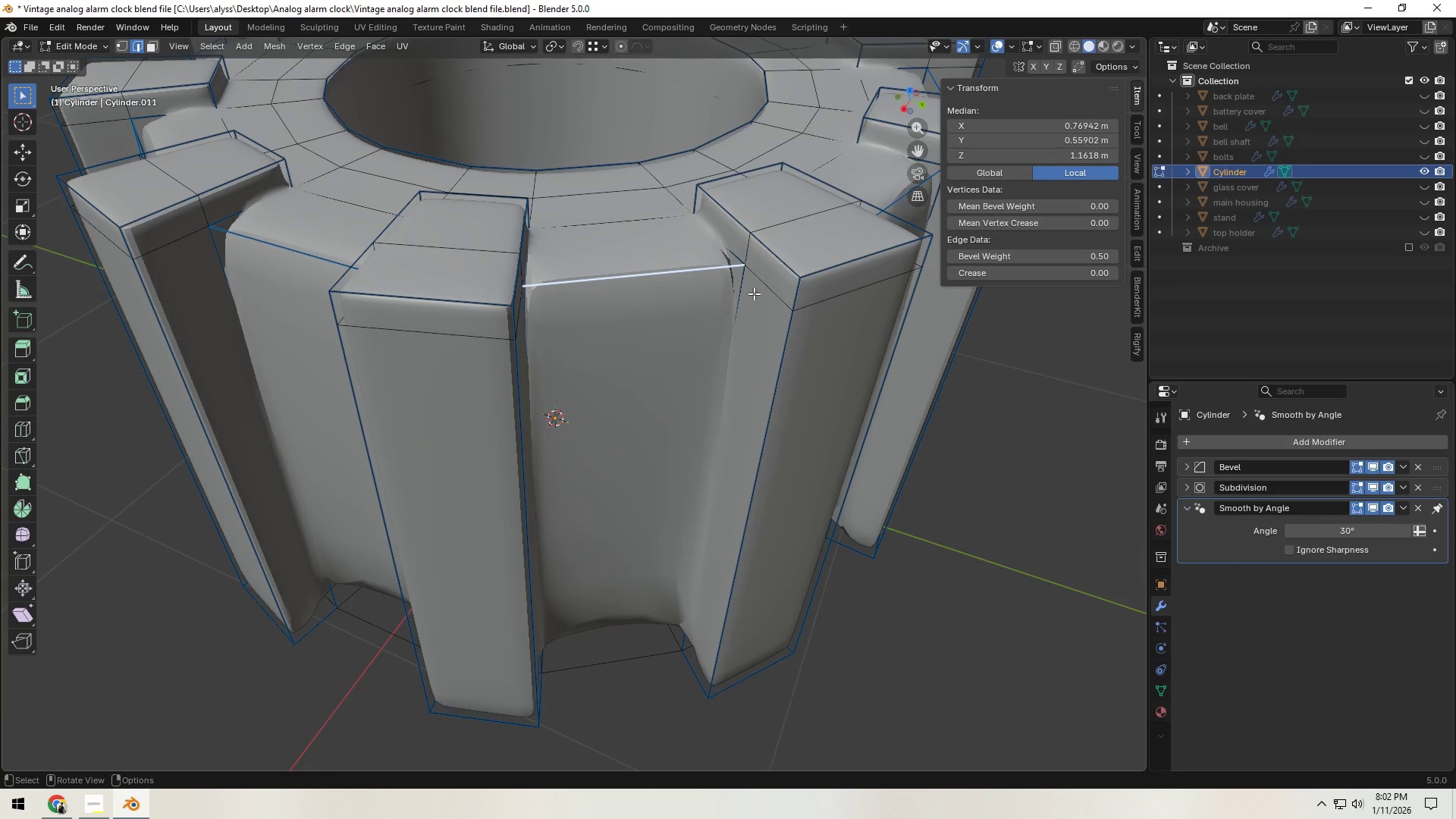 
left_click([750, 256])
 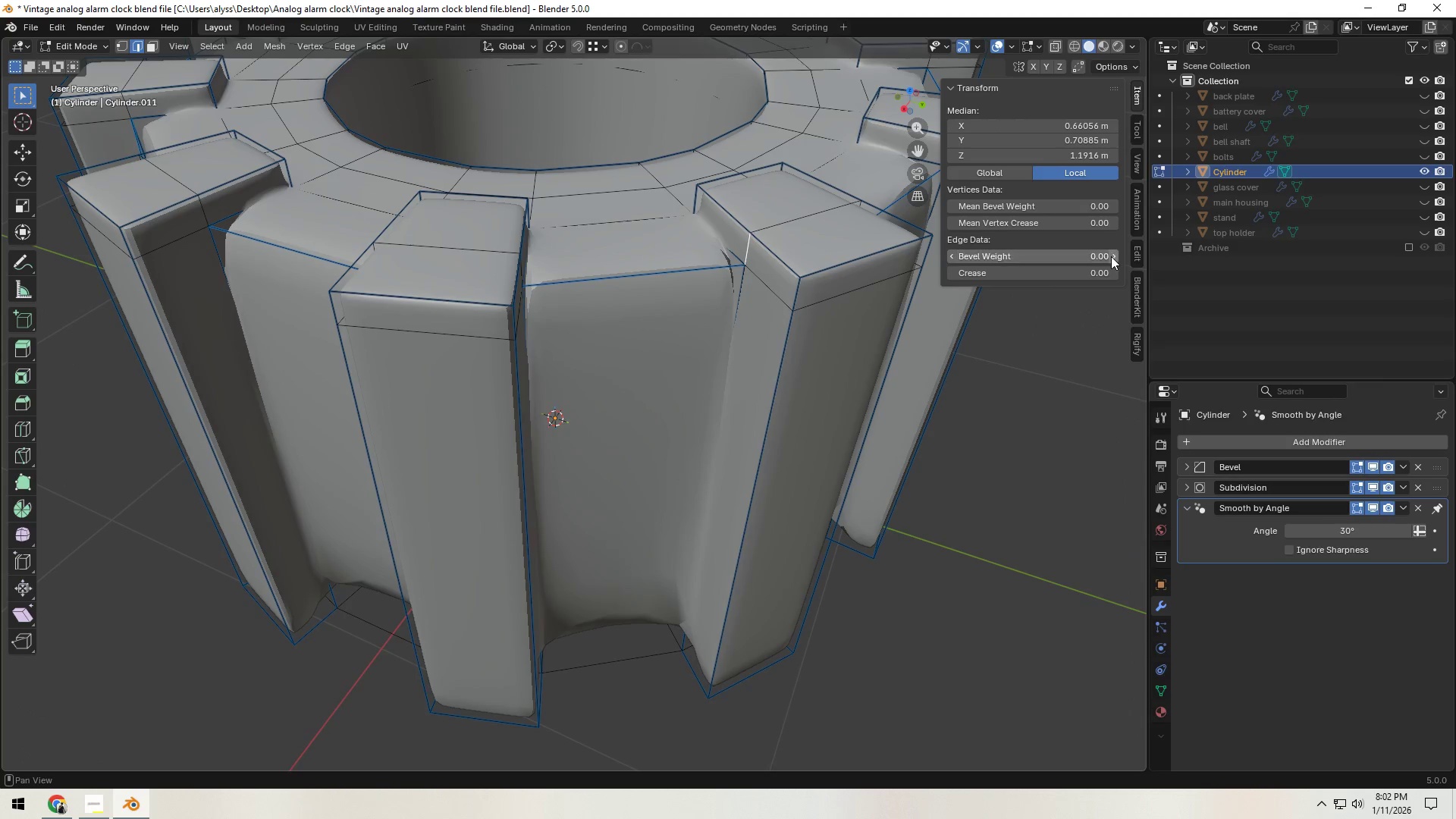 
left_click([1114, 256])
 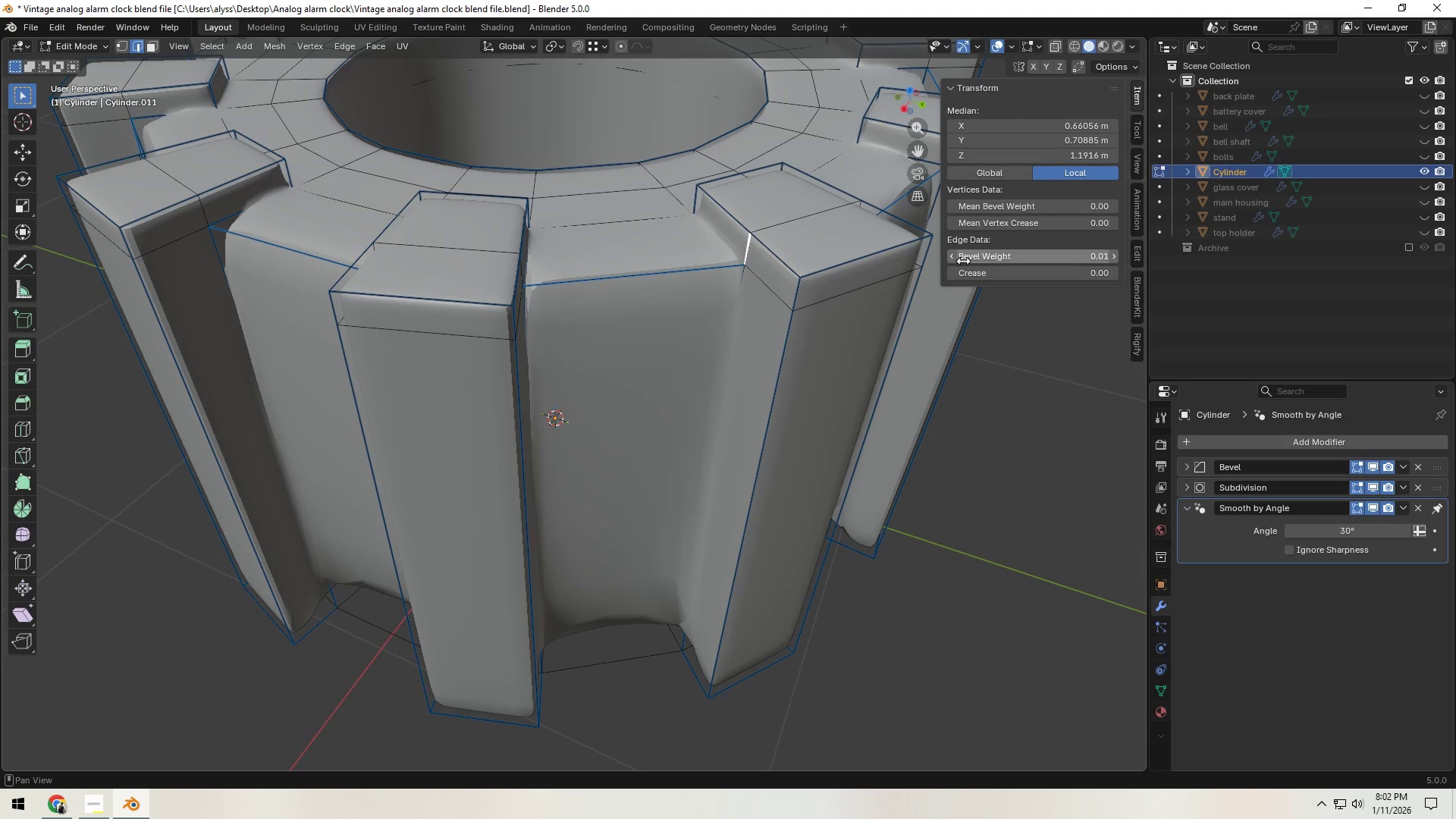 
left_click([953, 261])
 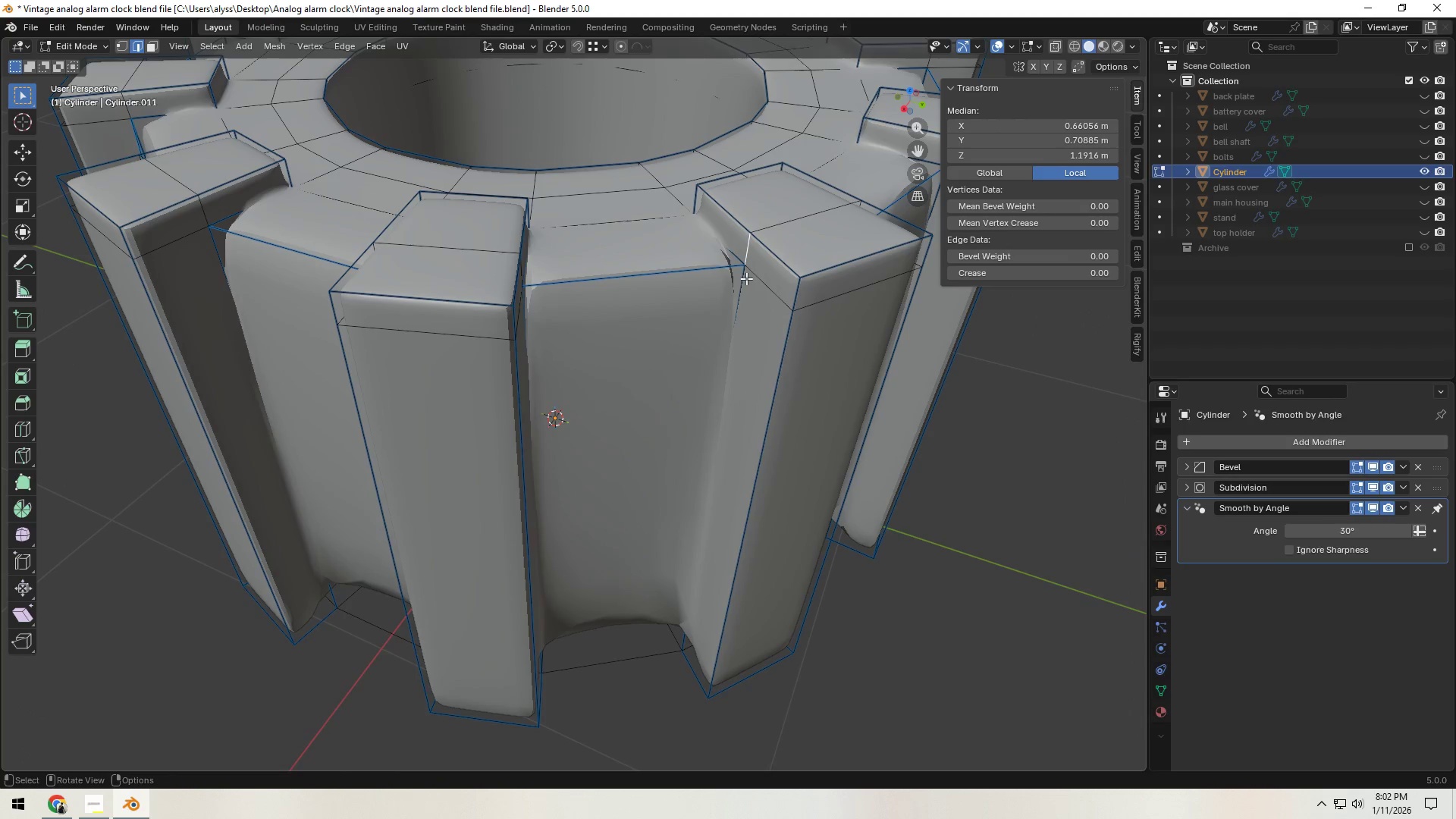 
left_click([756, 278])
 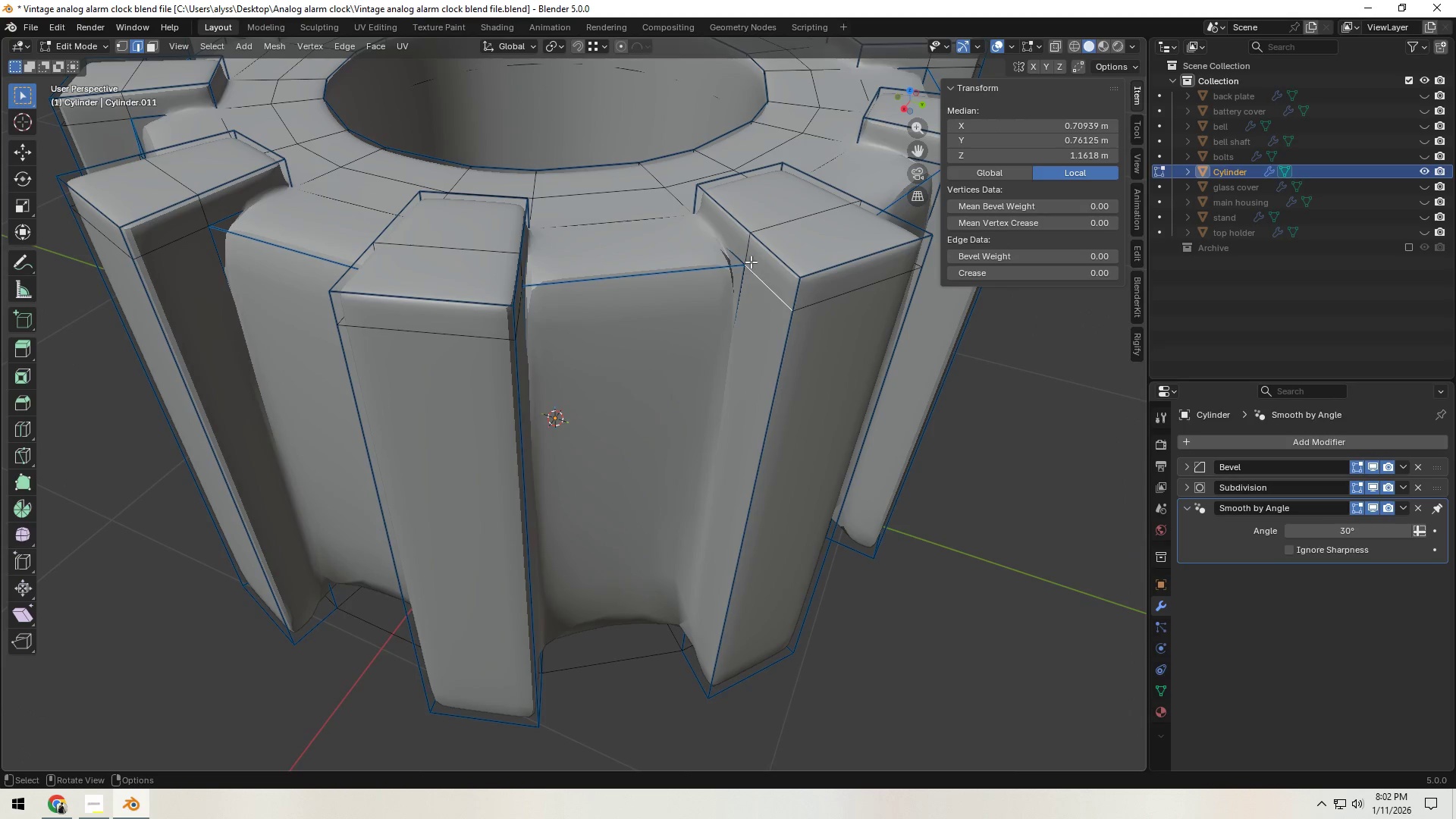 
hold_key(key=ShiftLeft, duration=0.42)
double_click([747, 256])
 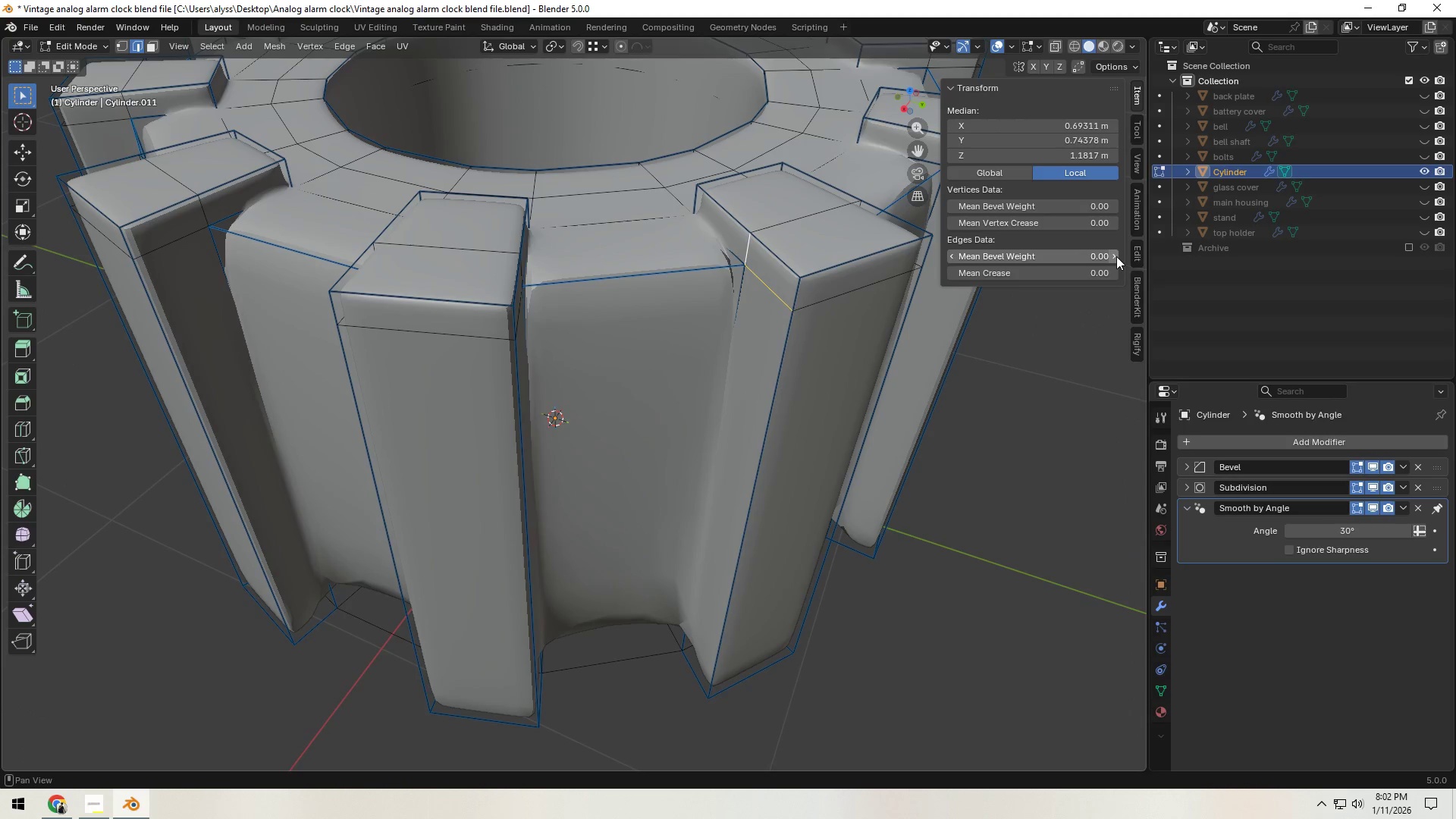 
left_click([1116, 256])
 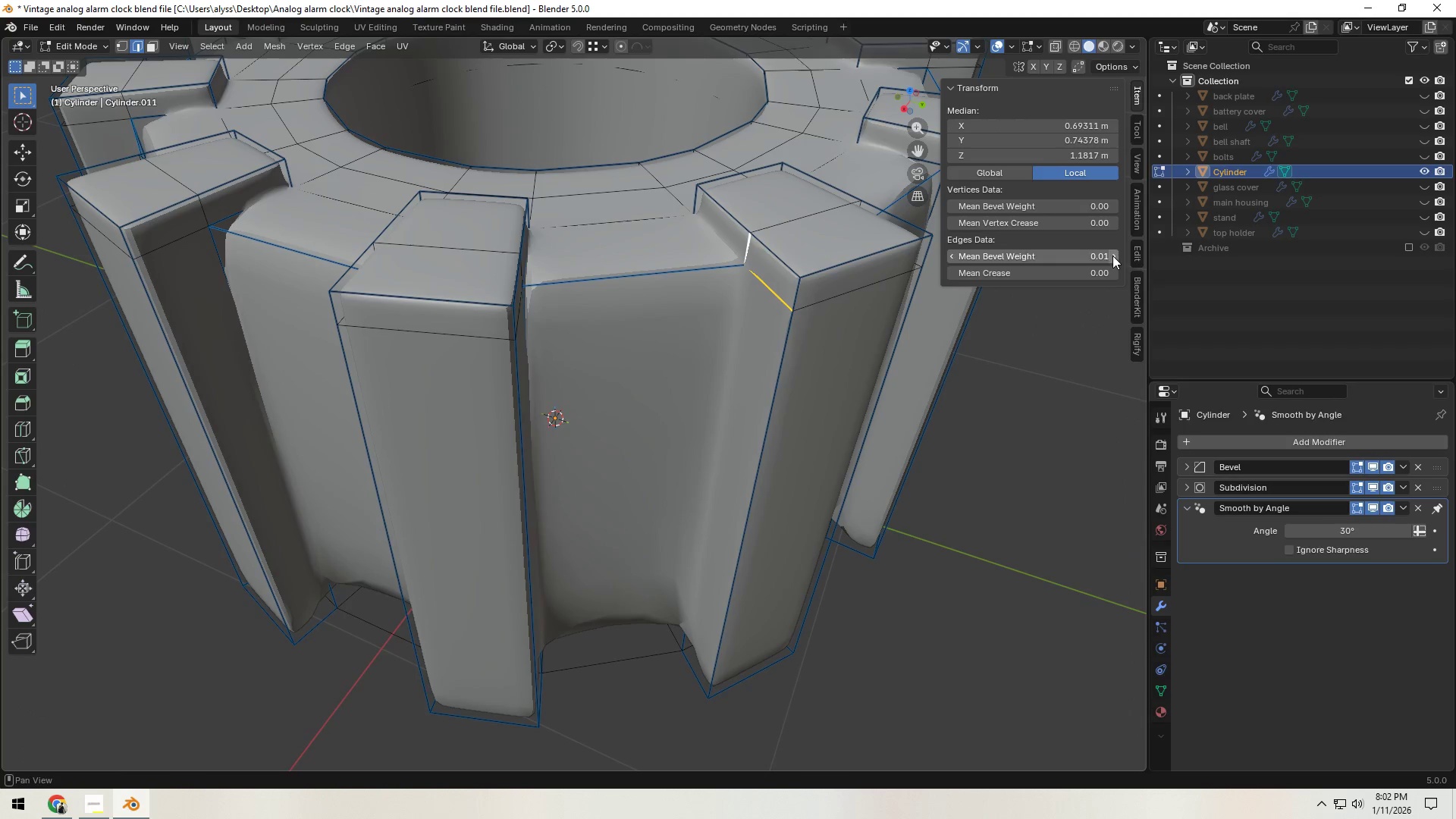 
key(Tab)
 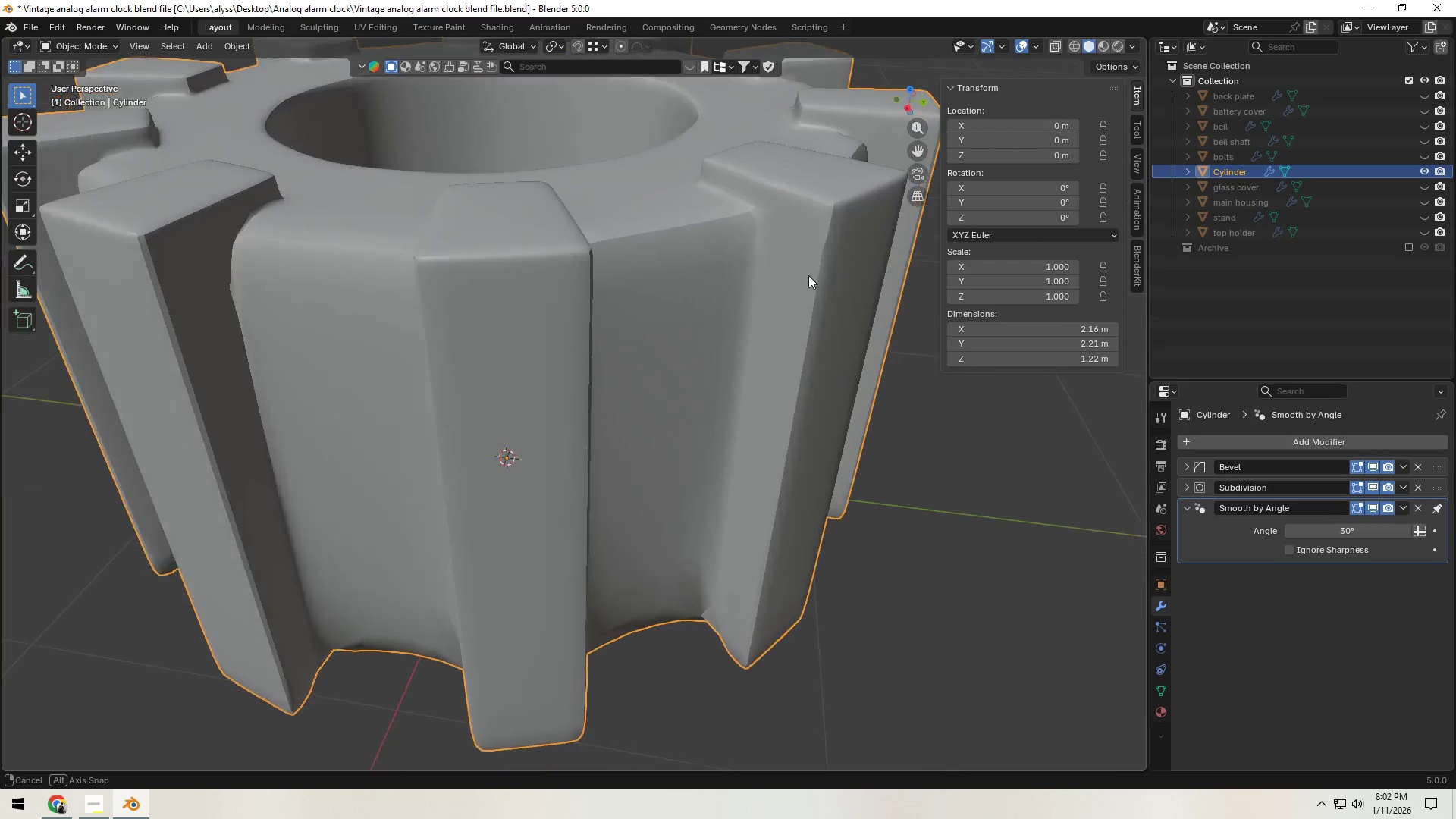 
hold_key(key=ShiftLeft, duration=0.31)
 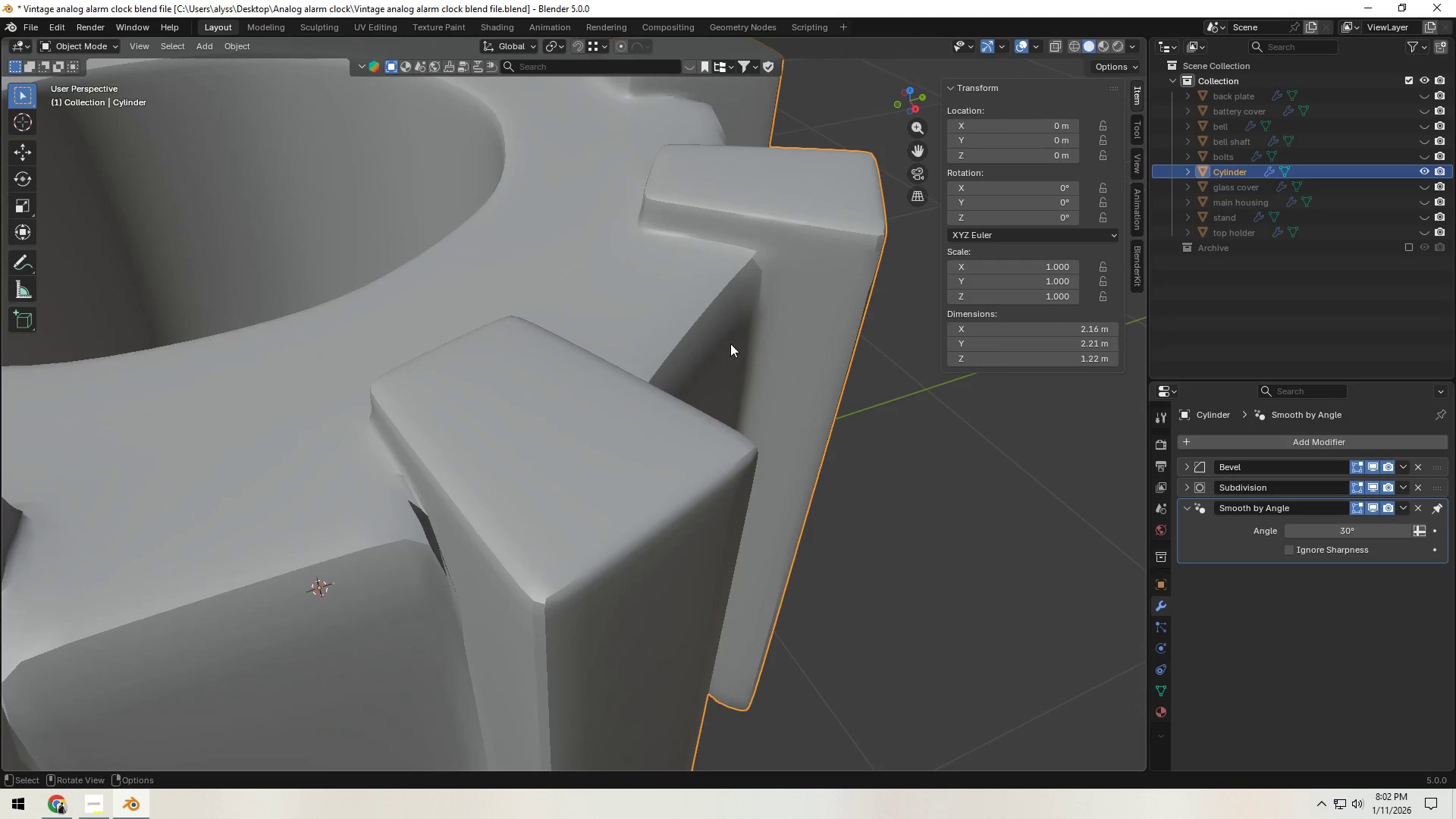 
scroll: coordinate [774, 317], scroll_direction: up, amount: 1.0
 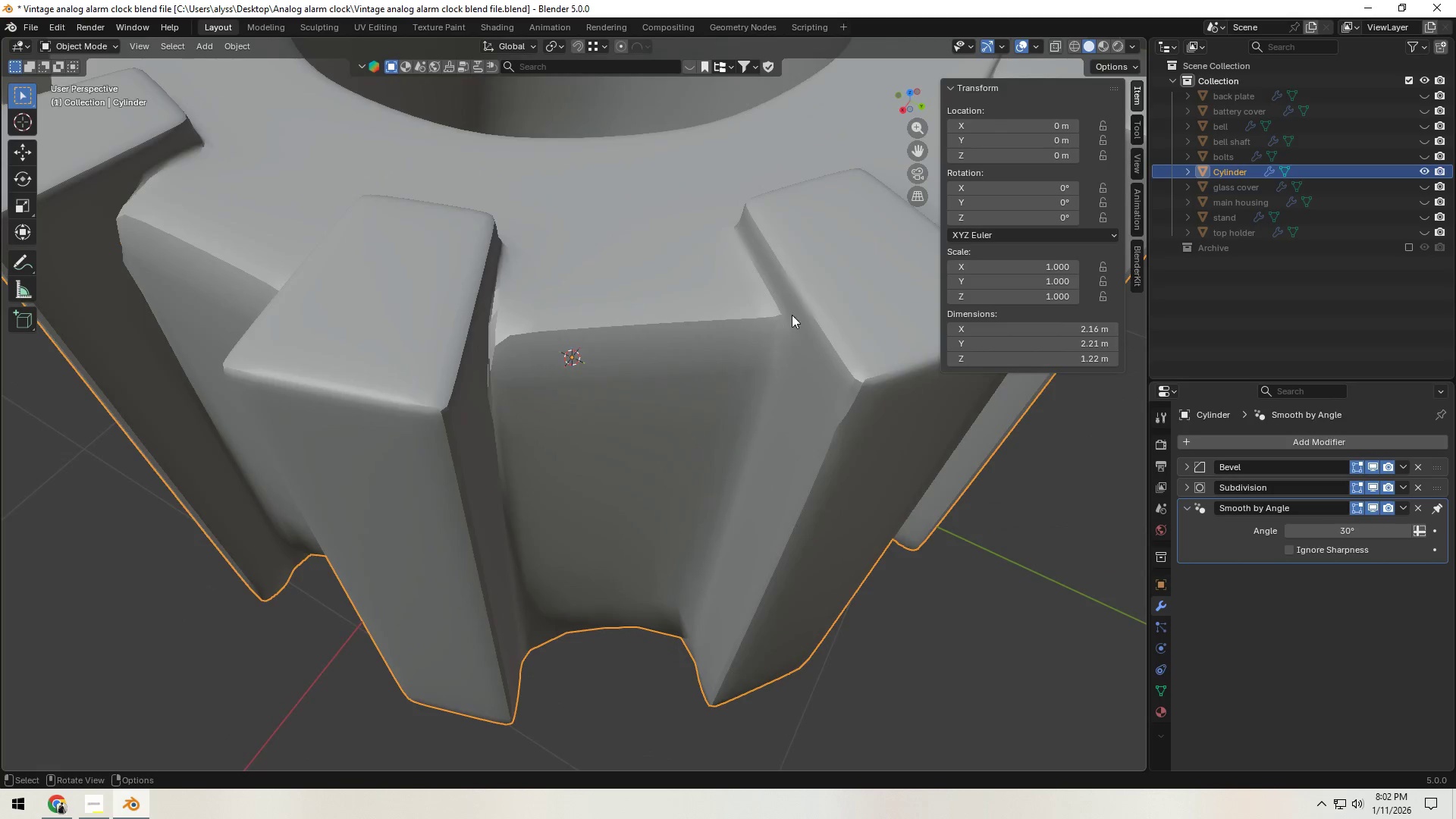 
hold_key(key=ShiftLeft, duration=0.33)
 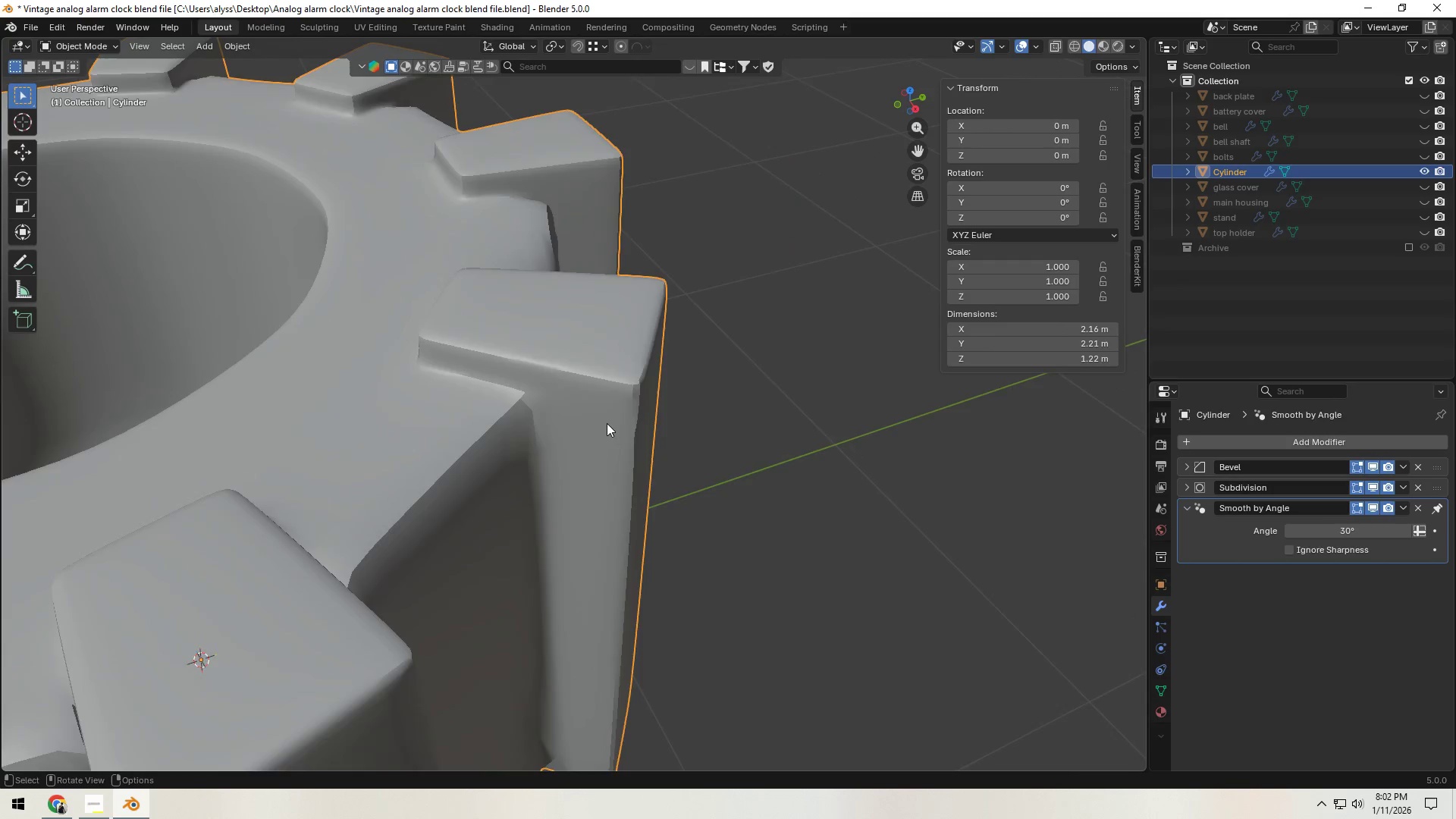 
scroll: coordinate [607, 422], scroll_direction: up, amount: 1.0
 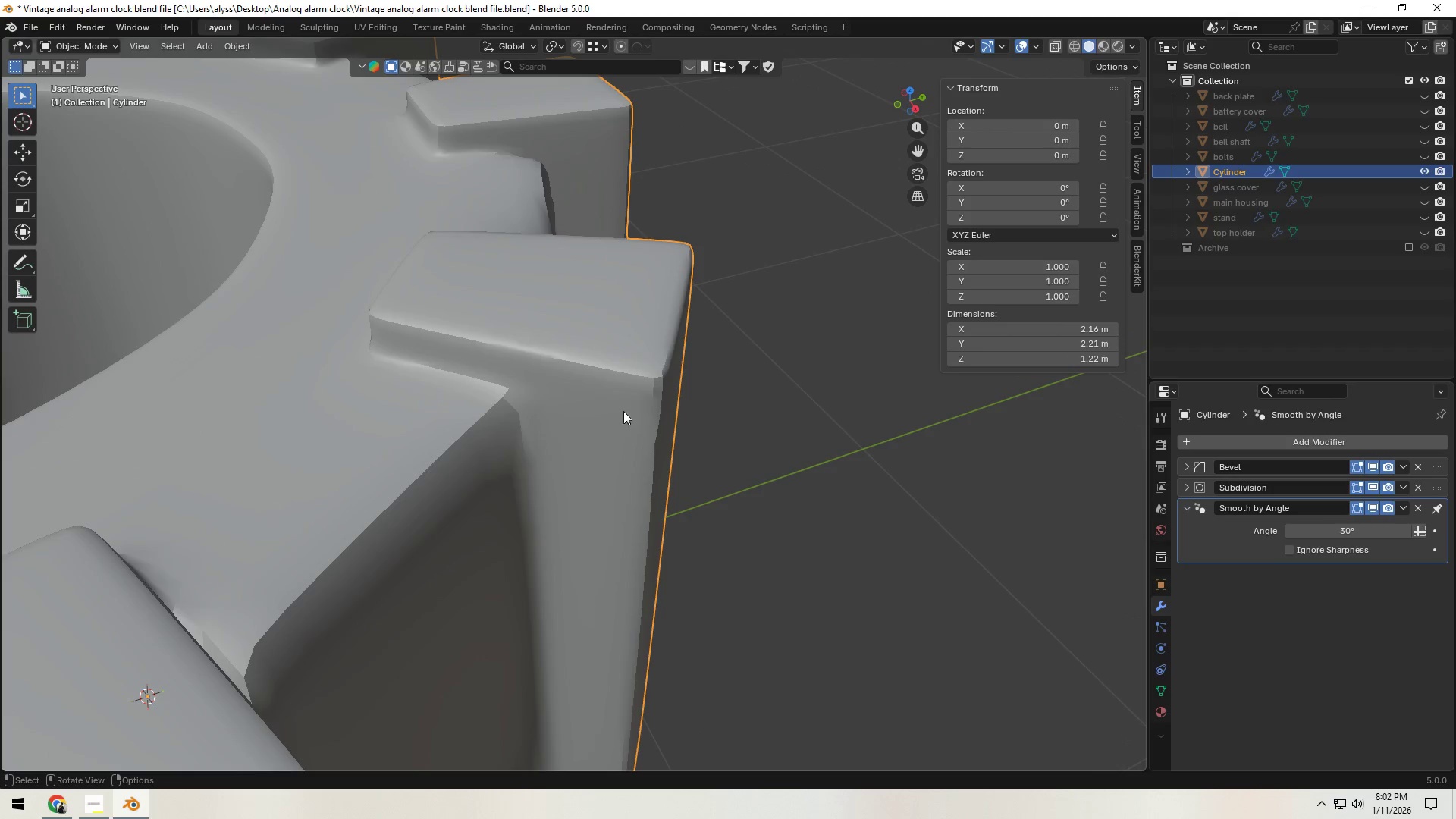 
key(Tab)
 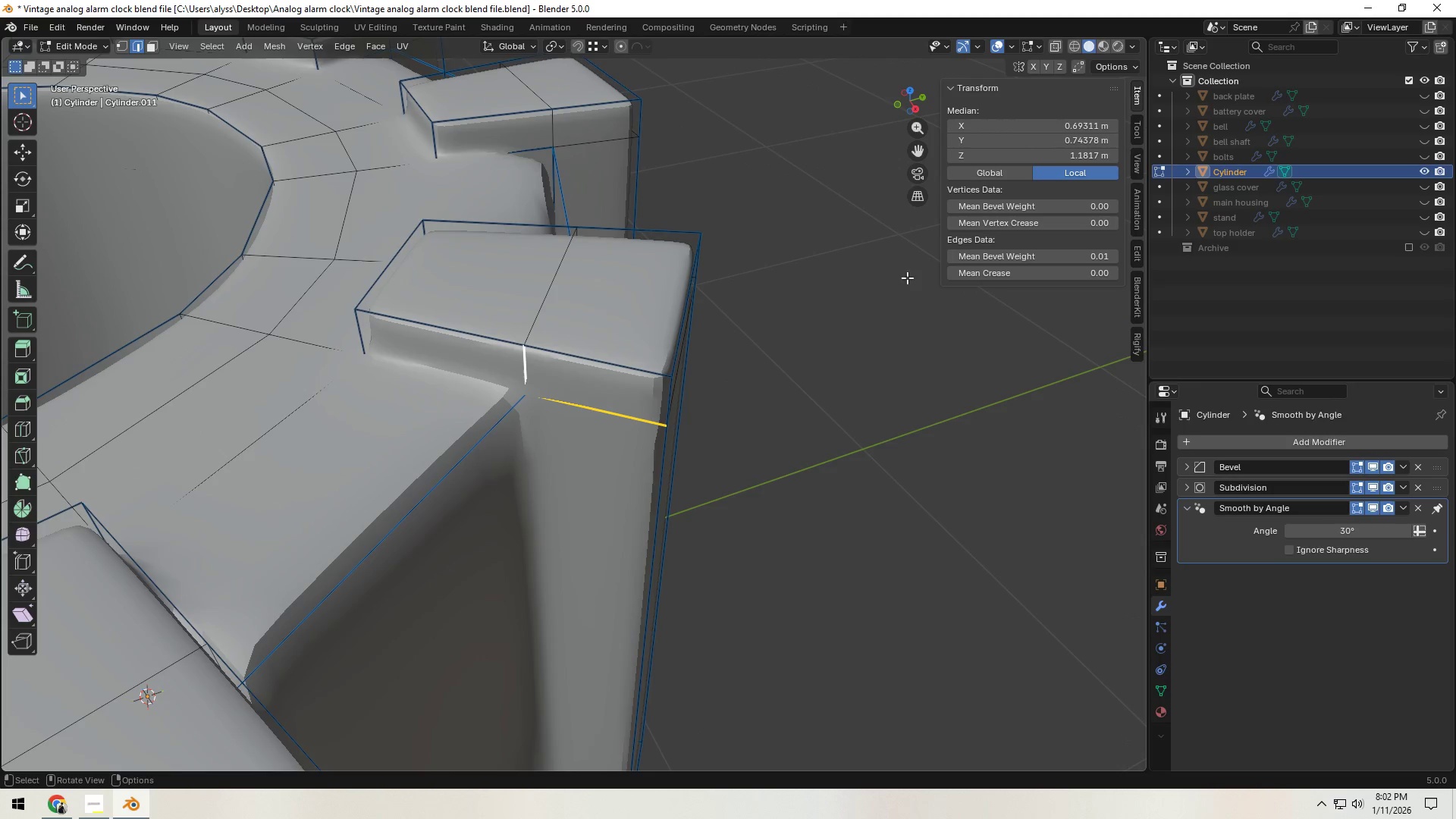 
left_click_drag(start_coordinate=[1051, 253], to_coordinate=[902, 286])
 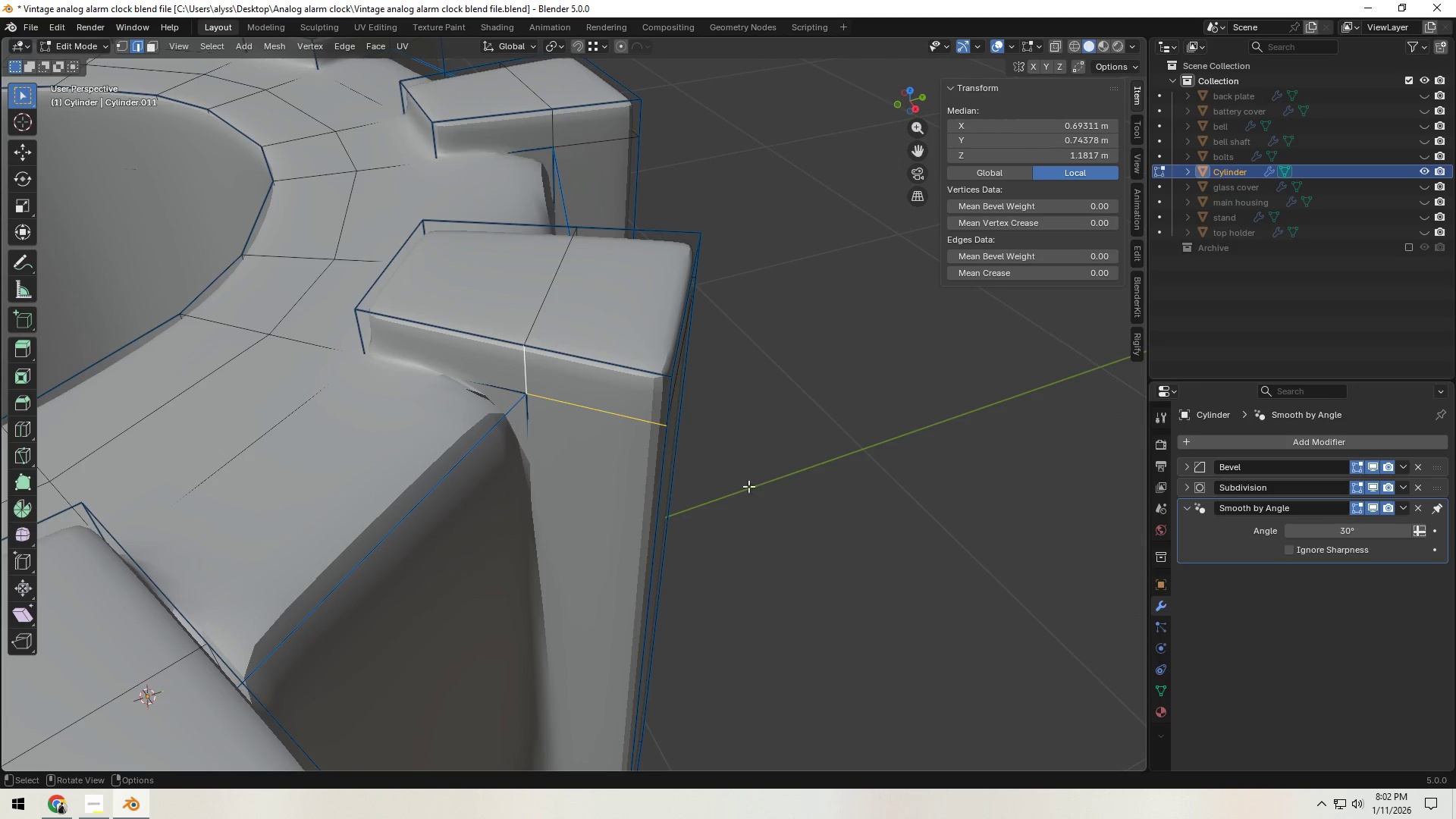 
left_click([808, 482])
 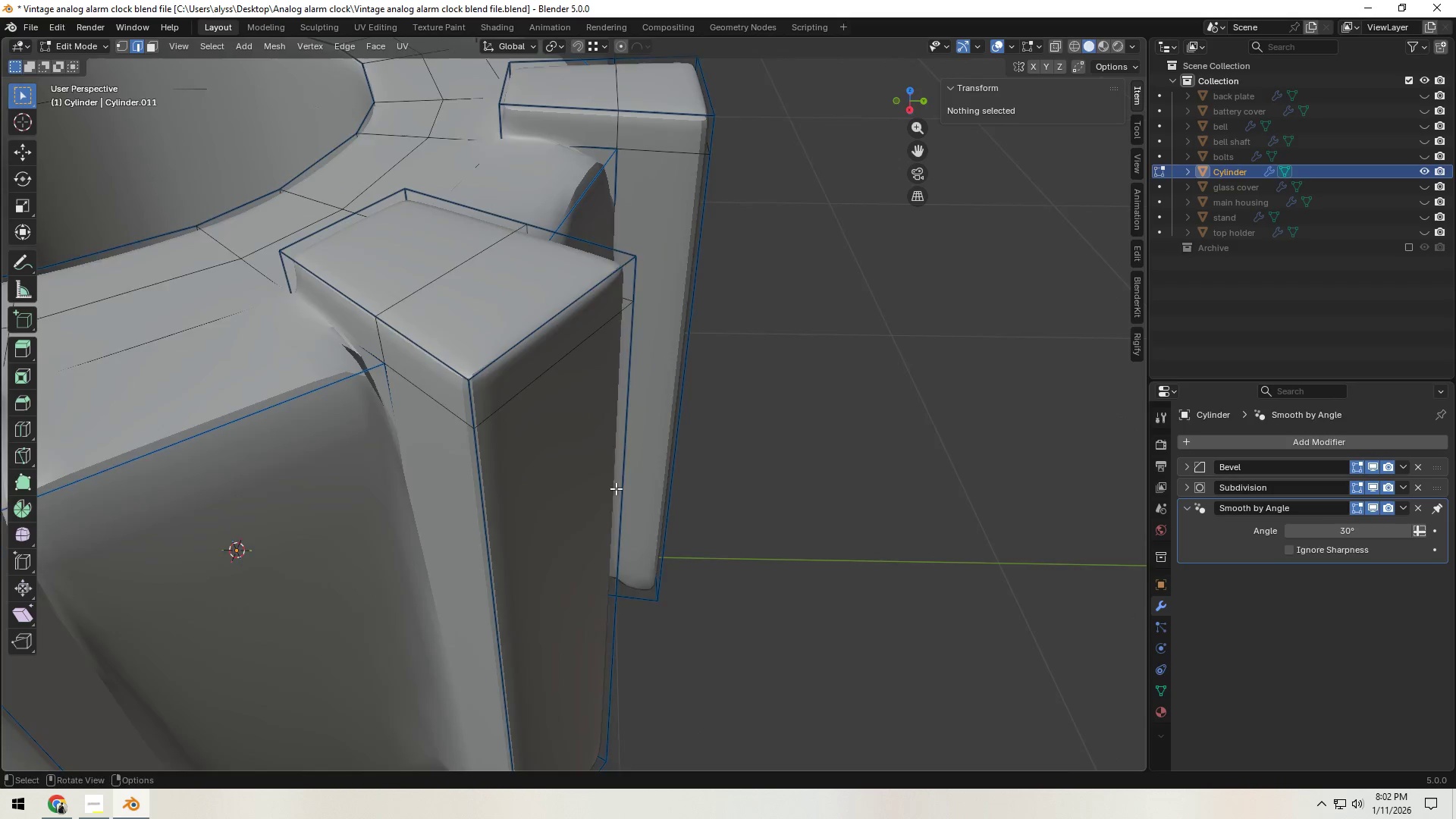 
hold_key(key=ShiftLeft, duration=0.36)
 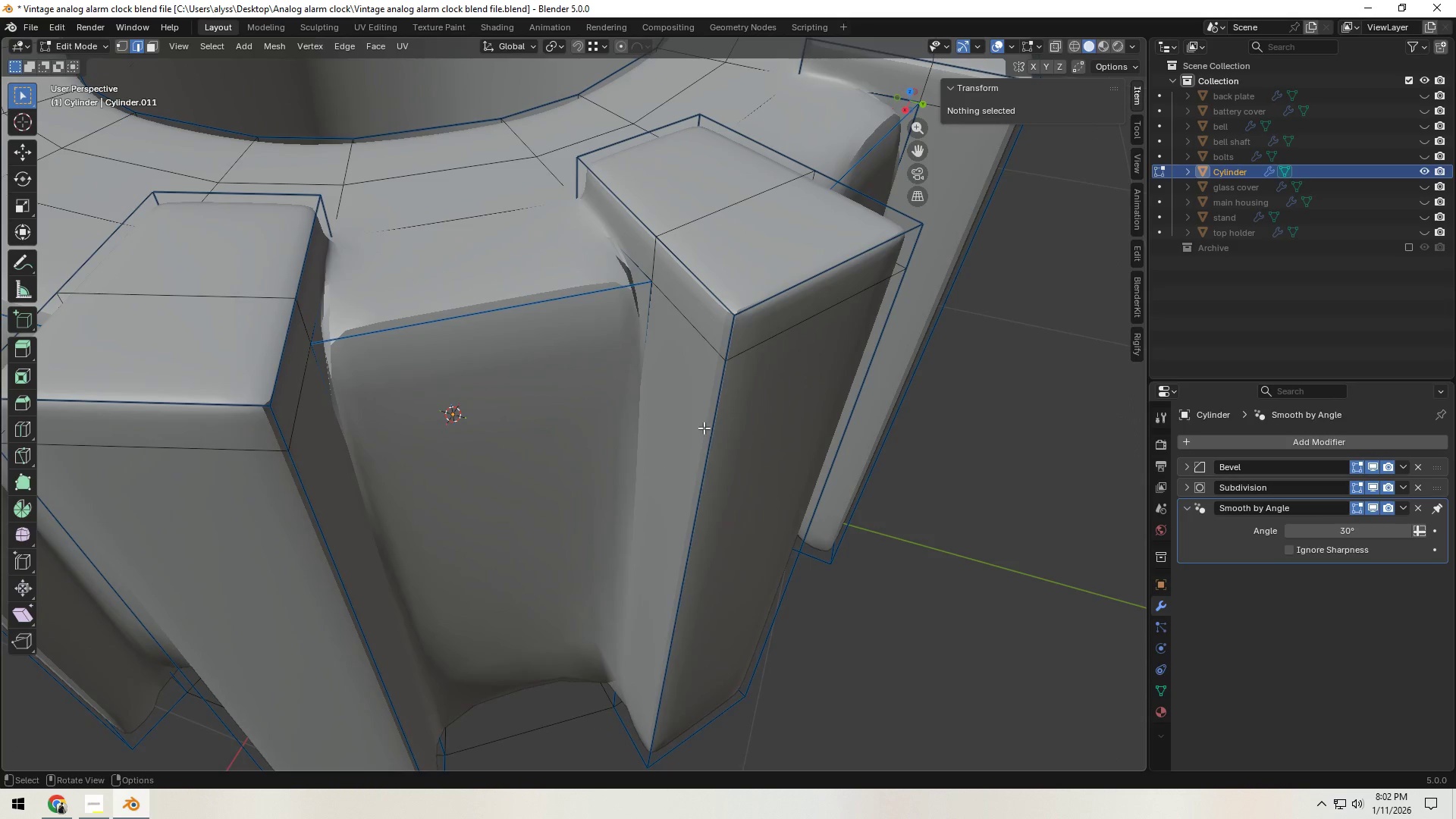 
key(Control+R)
 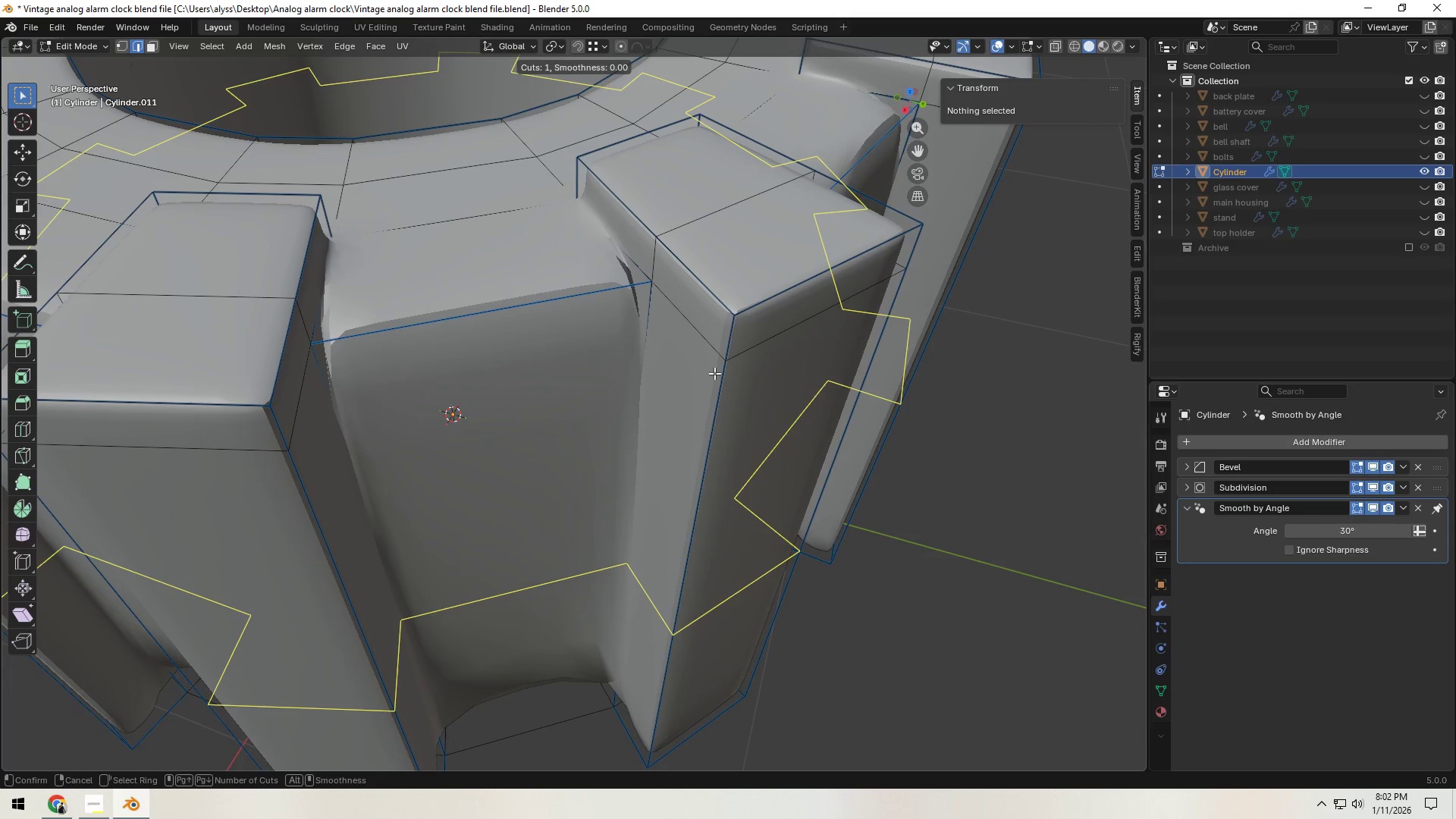 
left_click([714, 373])
 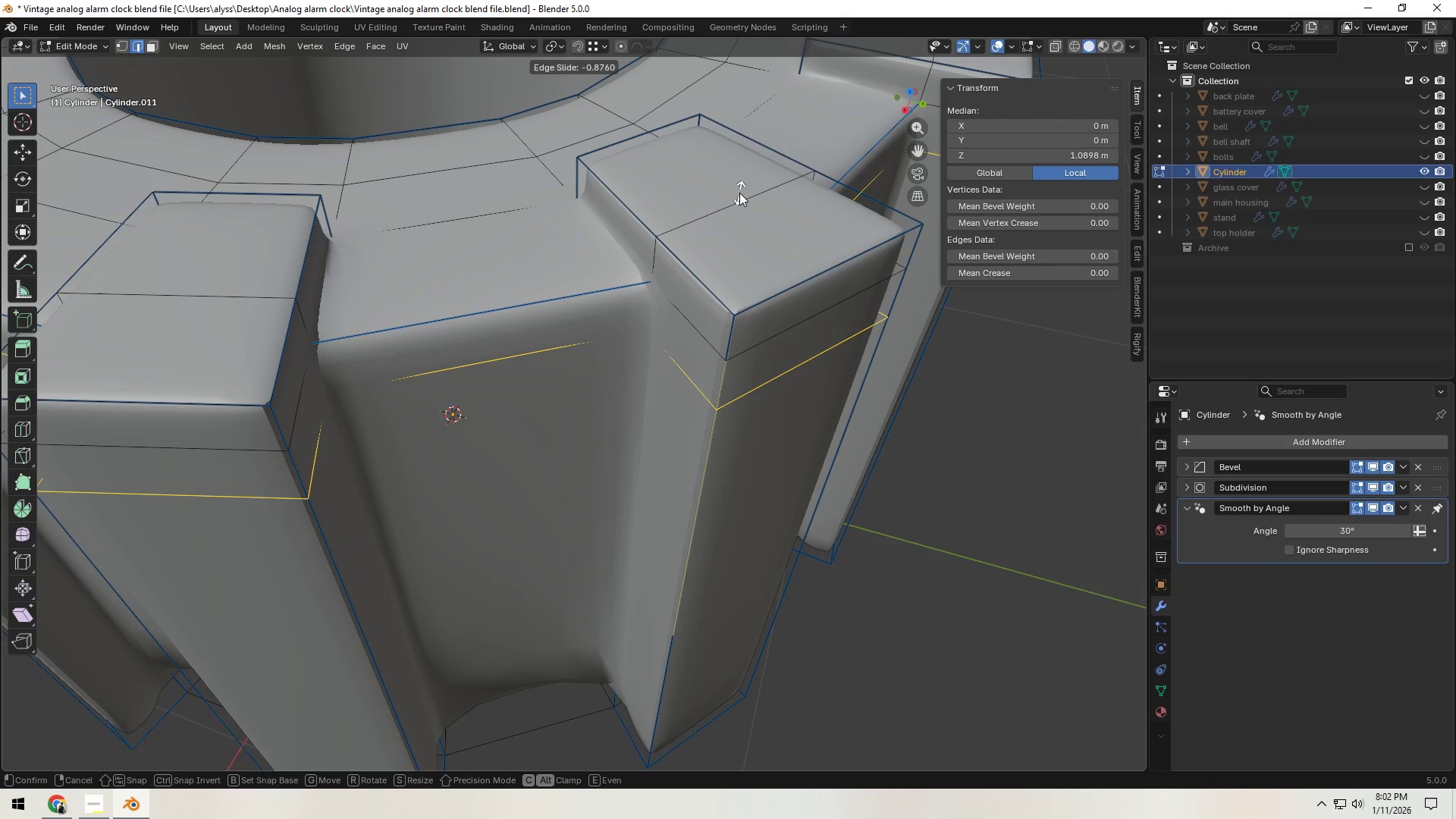 
left_click([739, 196])
 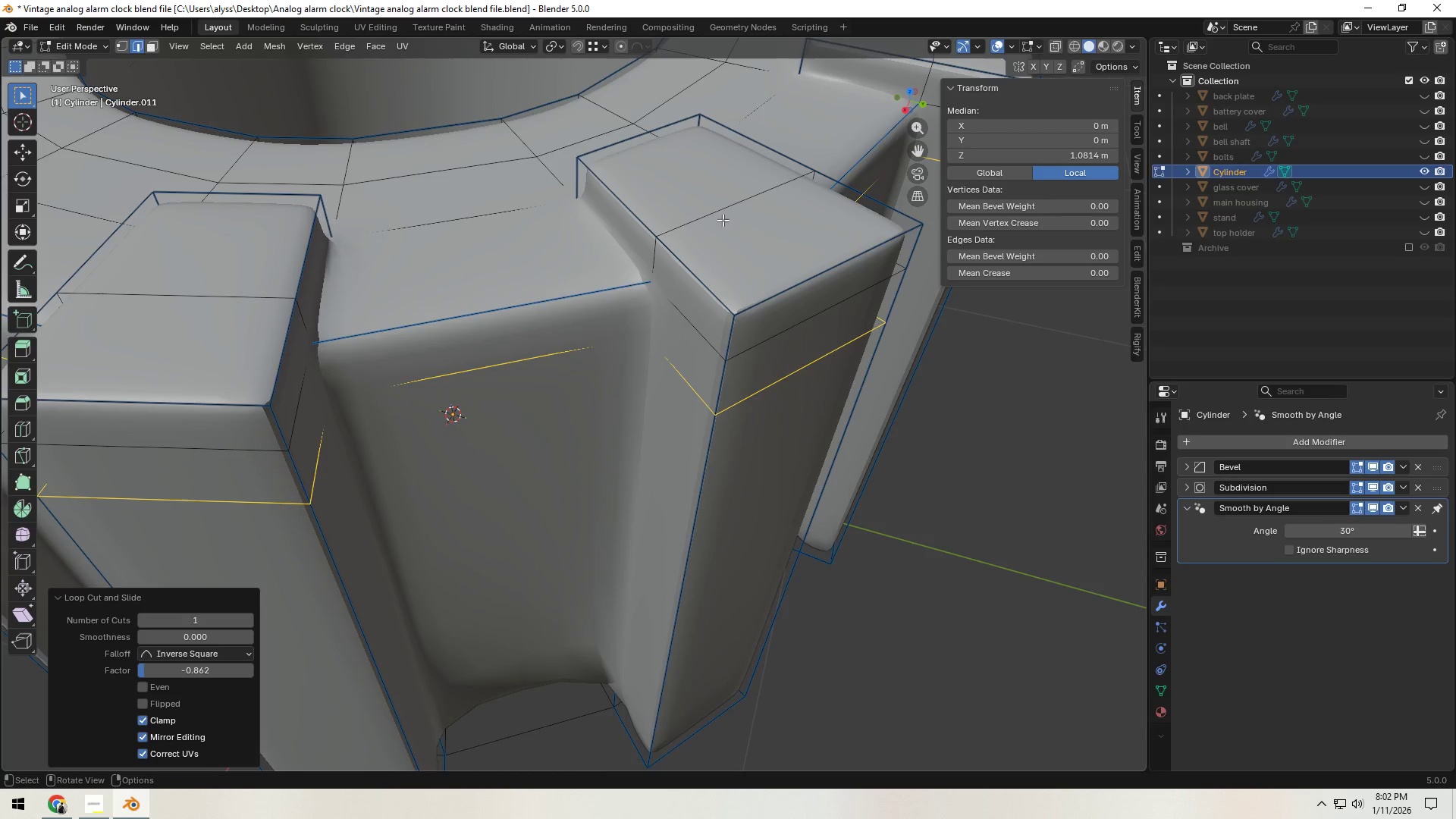 
key(Tab)
 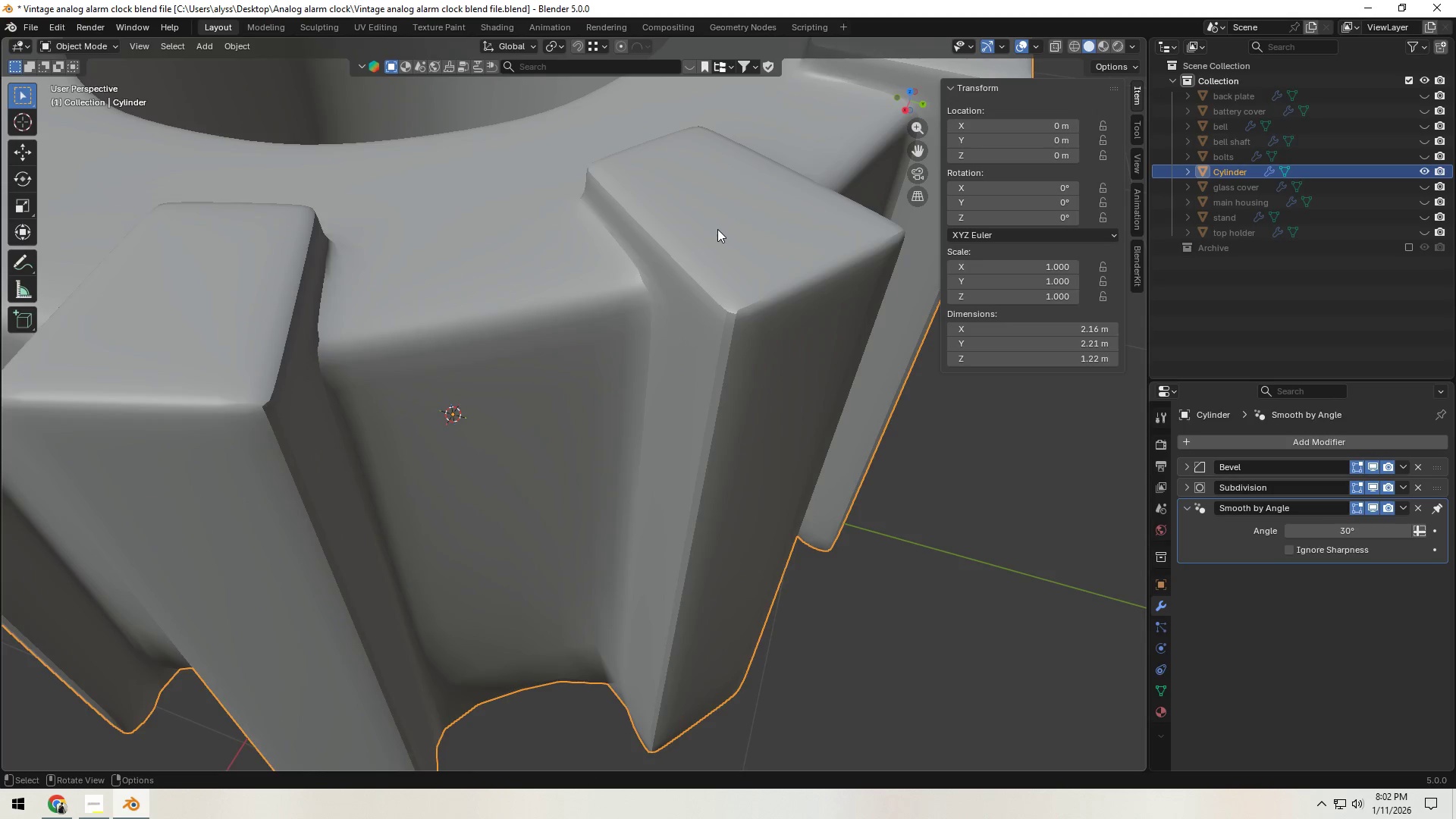 
scroll: coordinate [716, 234], scroll_direction: down, amount: 3.0
 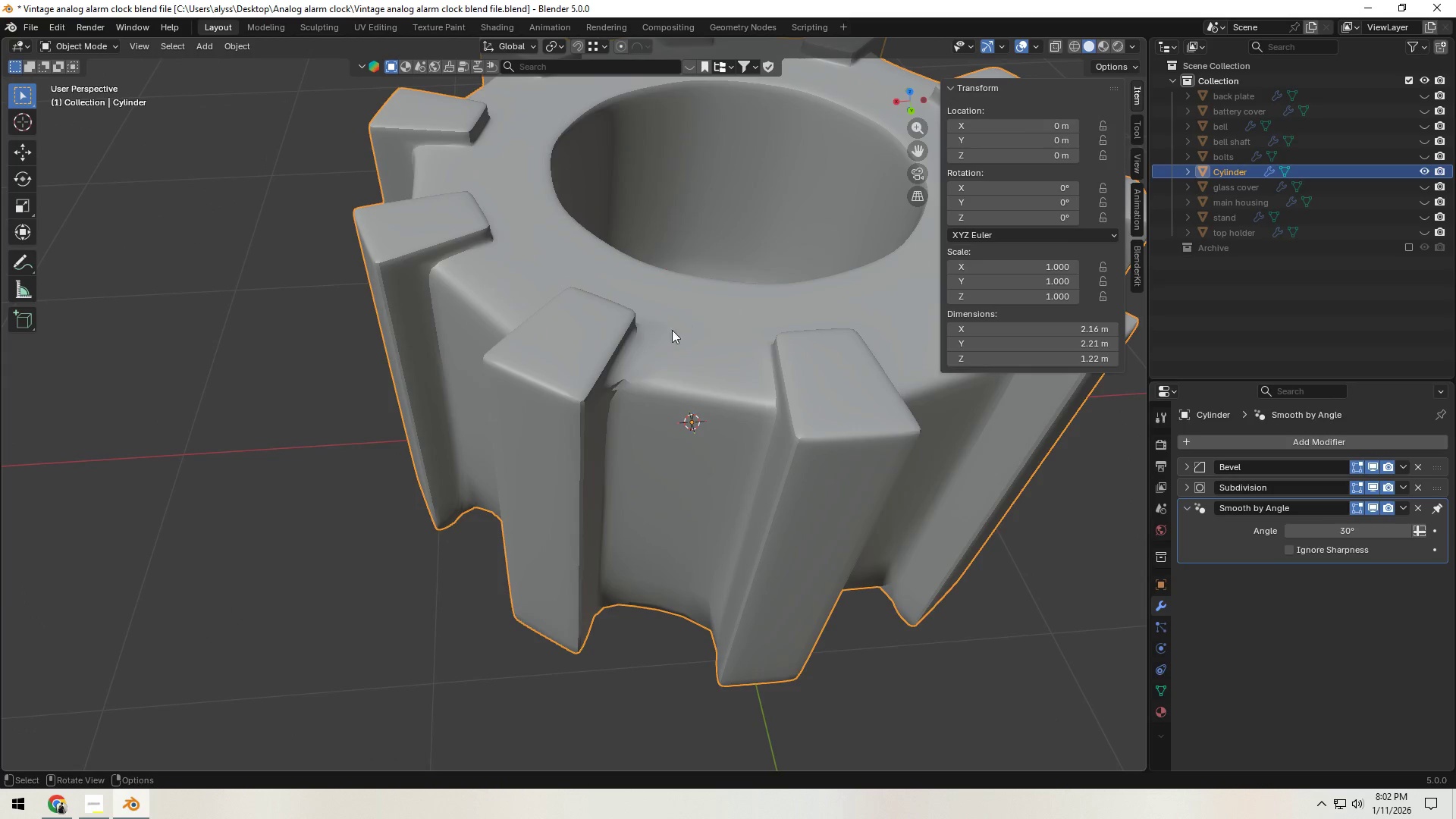 
left_click([592, 397])
 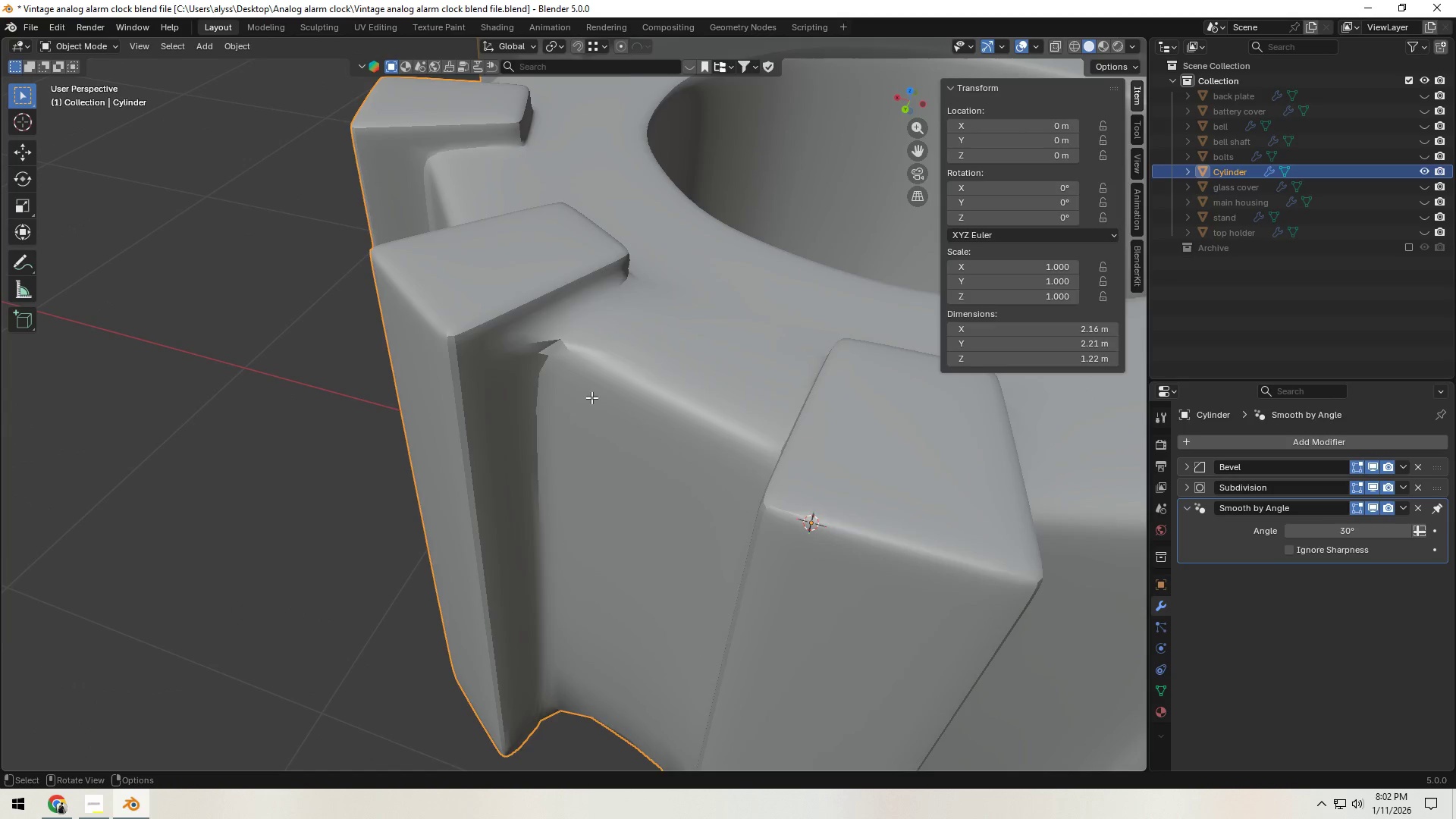 
scroll: coordinate [576, 379], scroll_direction: up, amount: 2.0
 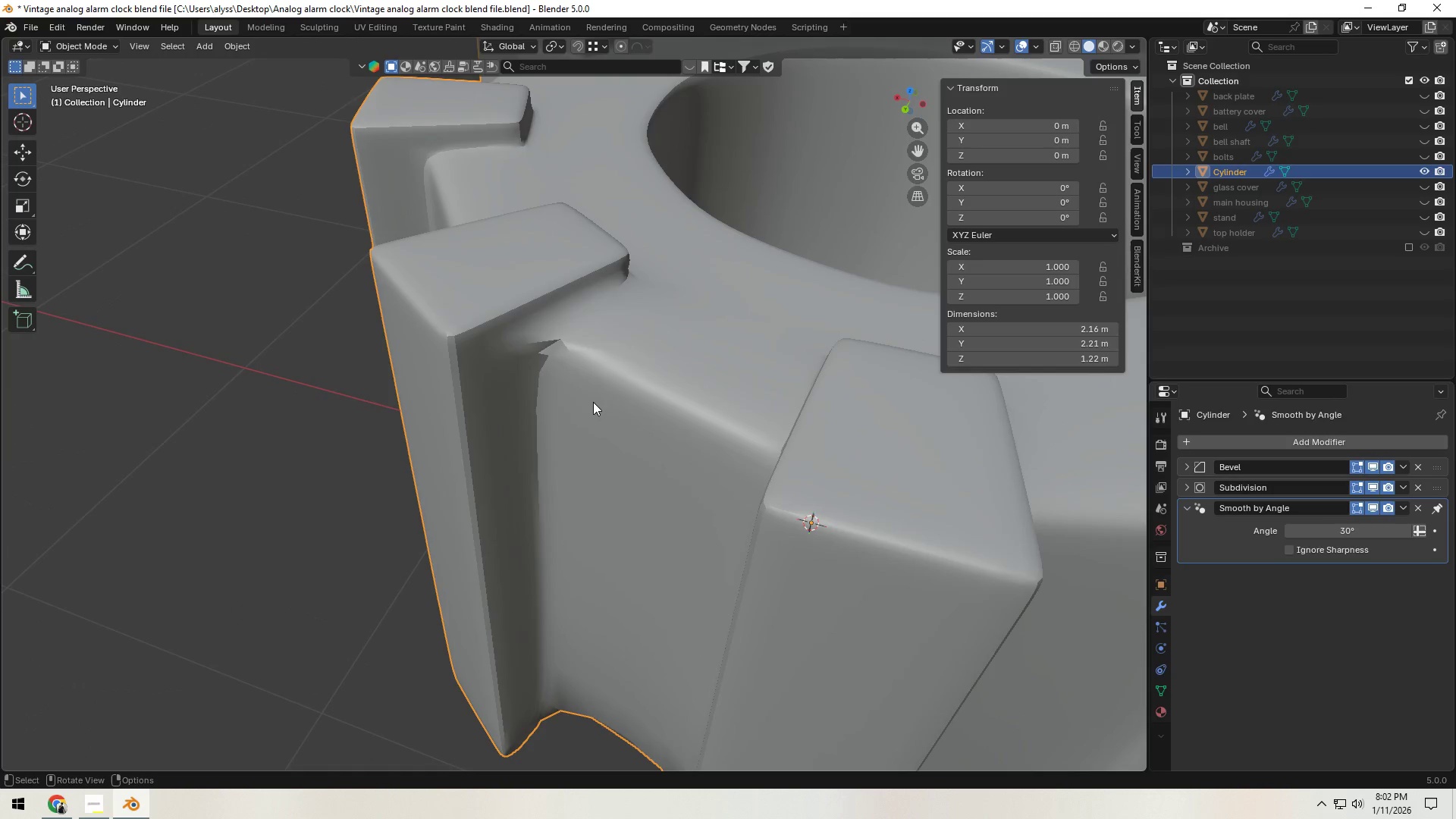 
key(Tab)
 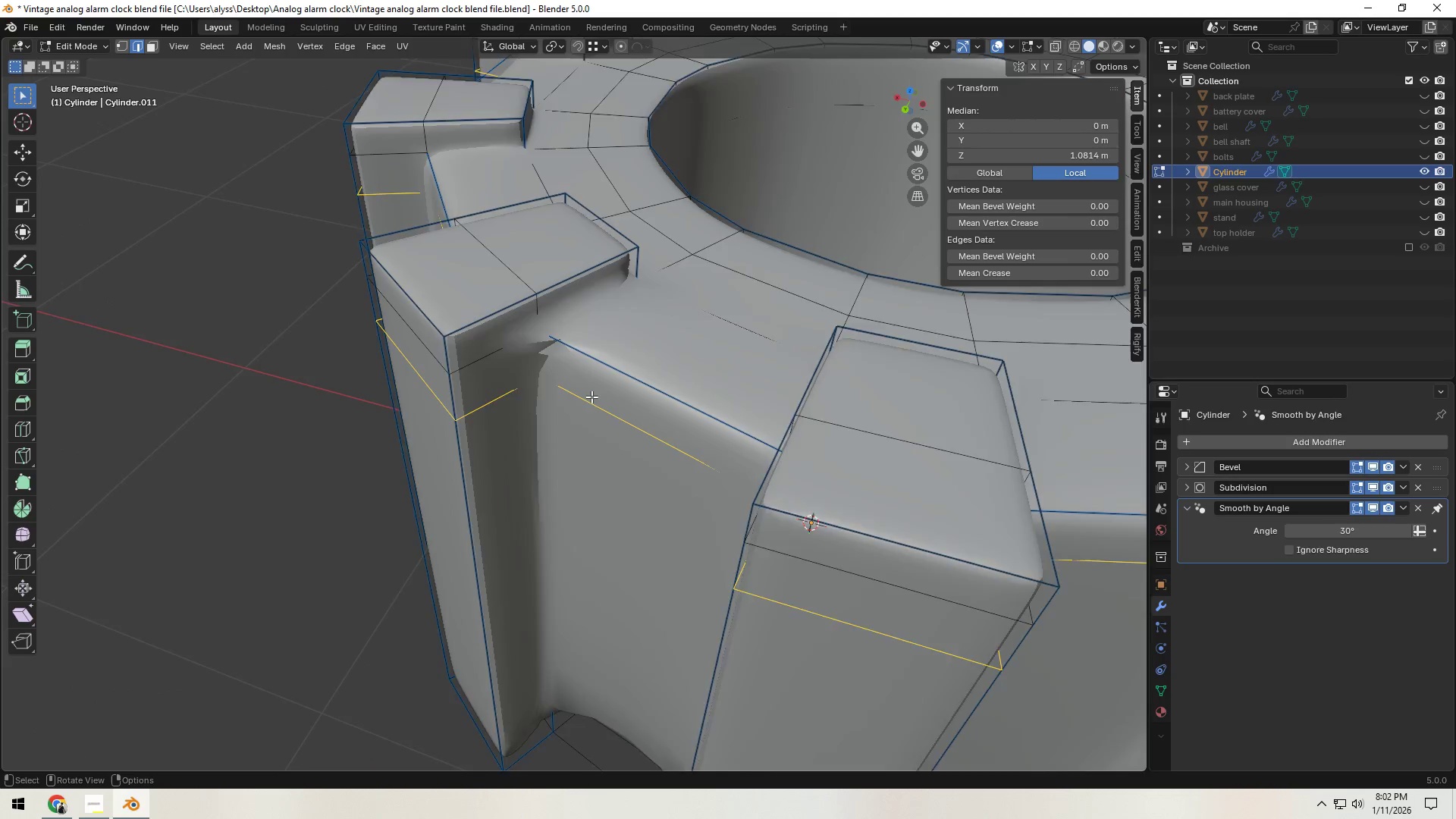 
scroll: coordinate [592, 397], scroll_direction: up, amount: 2.0
 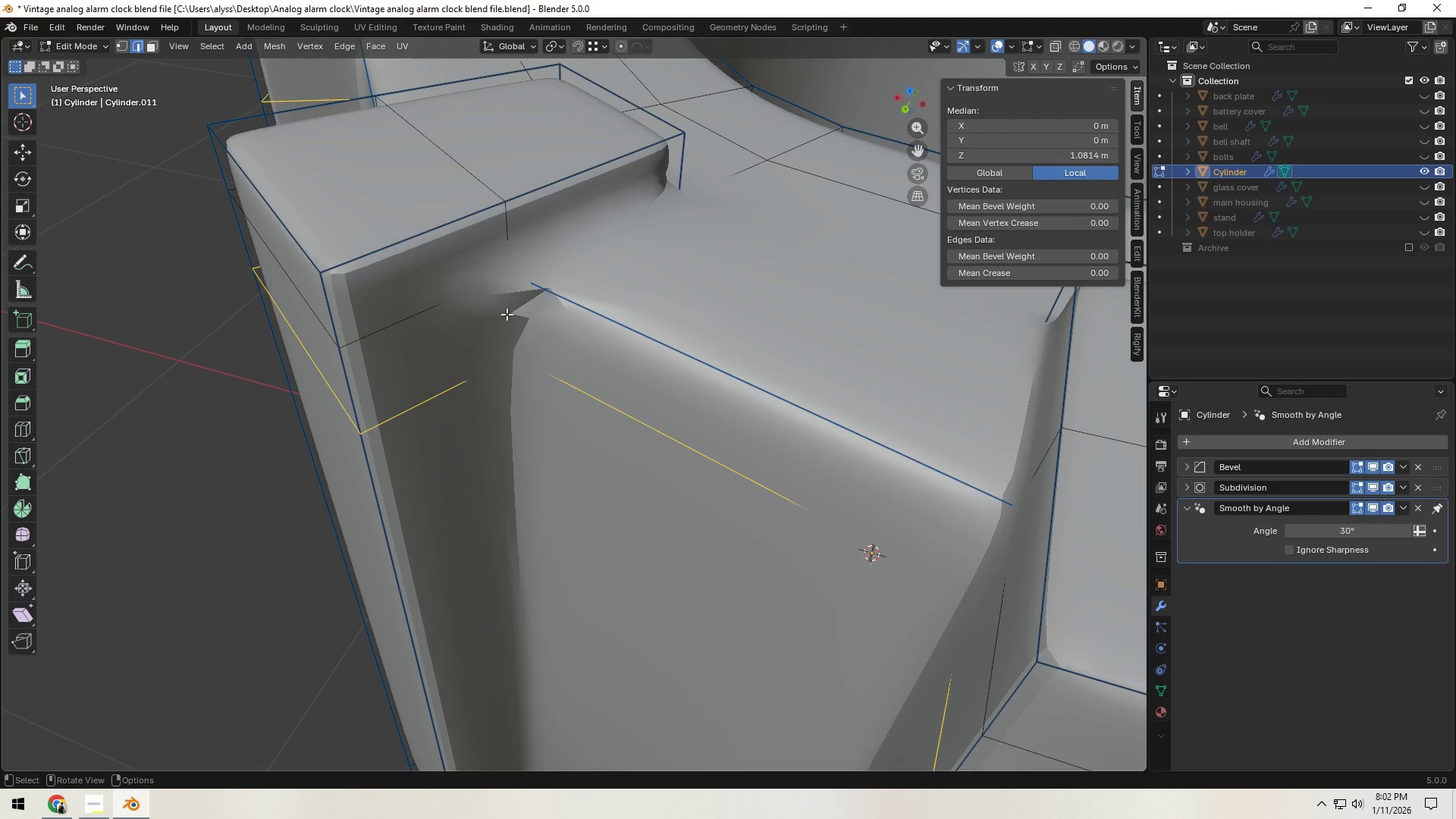 
scroll: coordinate [505, 313], scroll_direction: down, amount: 5.0
 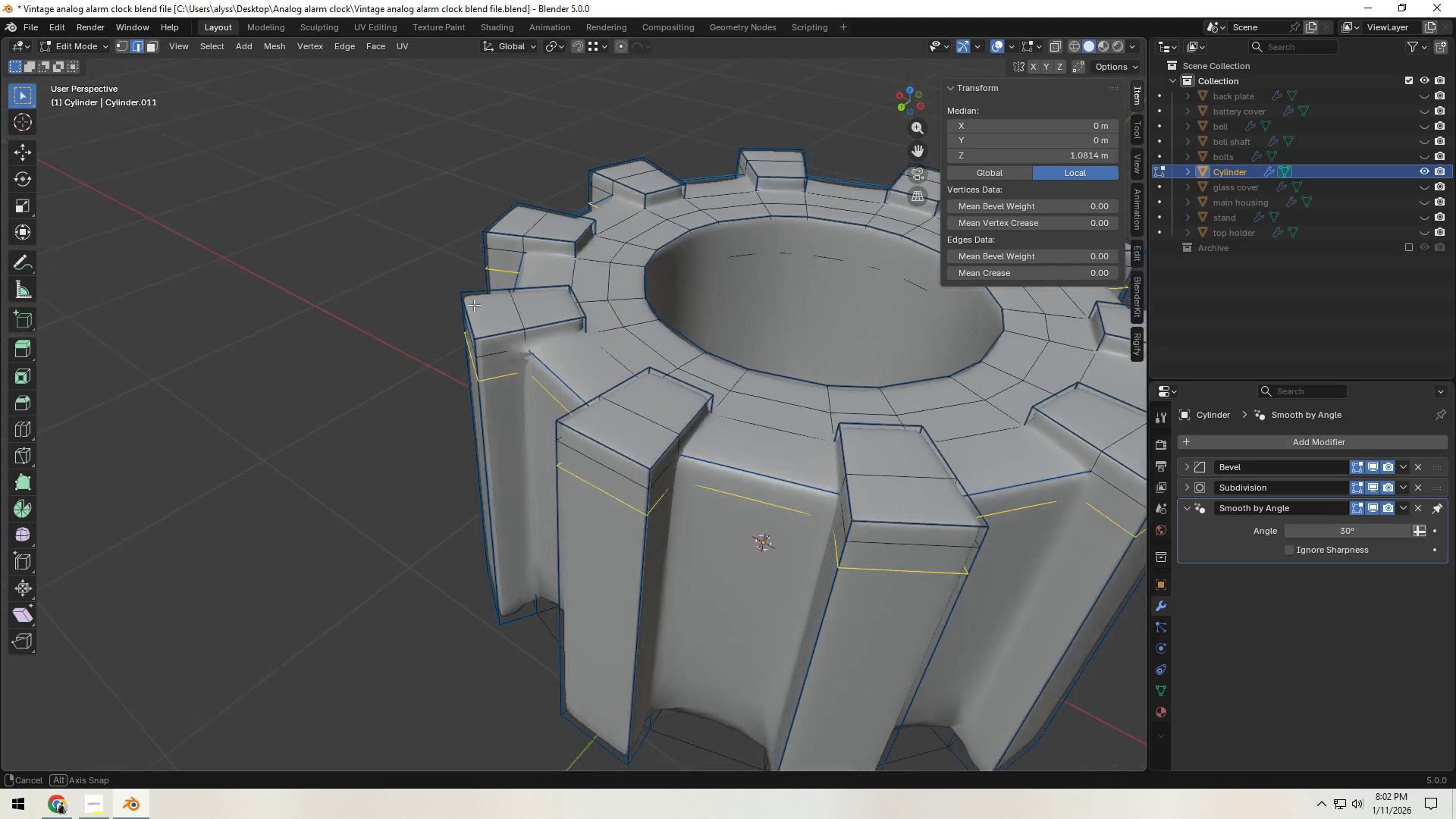 
scroll: coordinate [560, 371], scroll_direction: up, amount: 5.0
 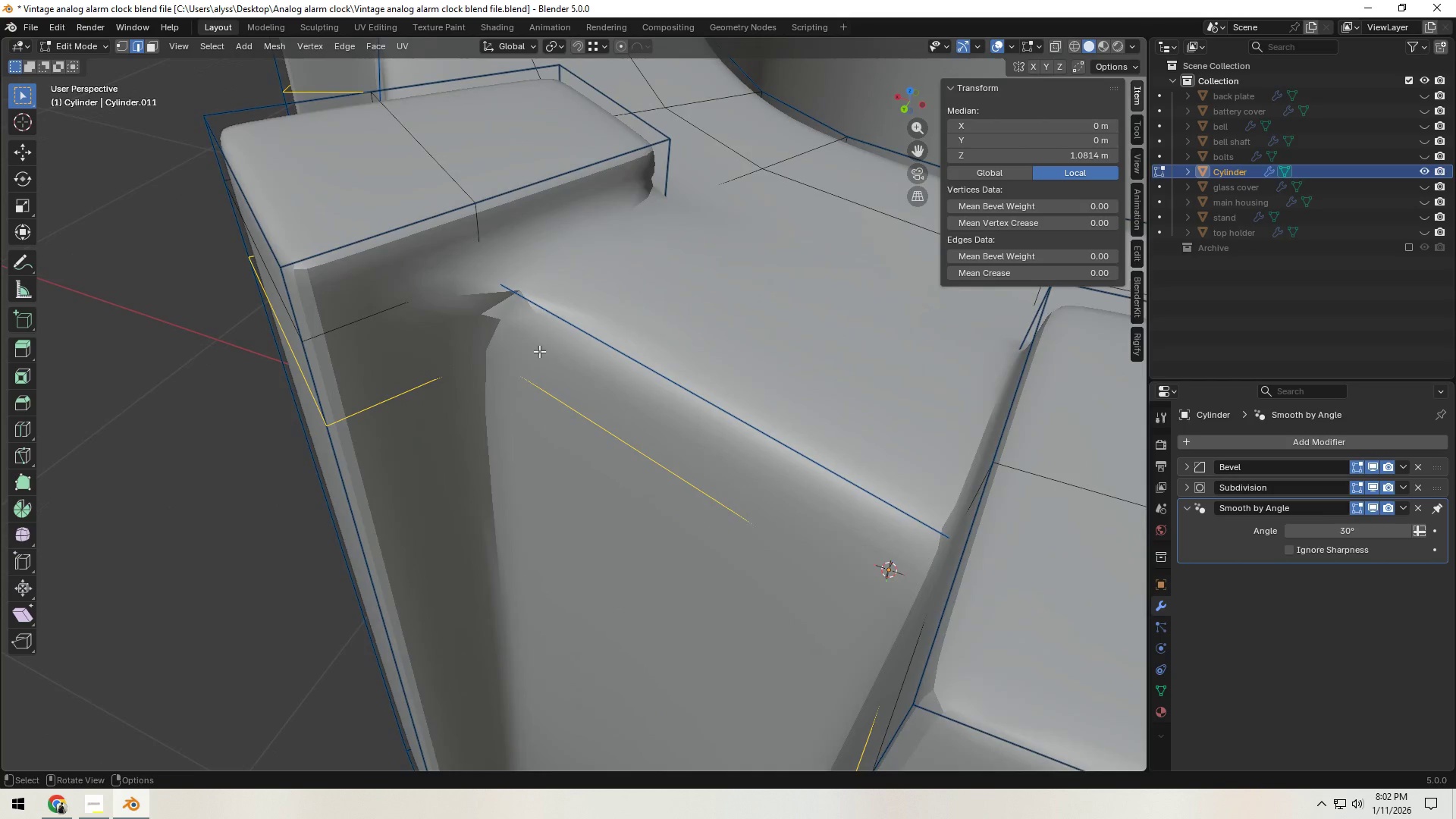 
hold_key(key=ShiftLeft, duration=0.36)
 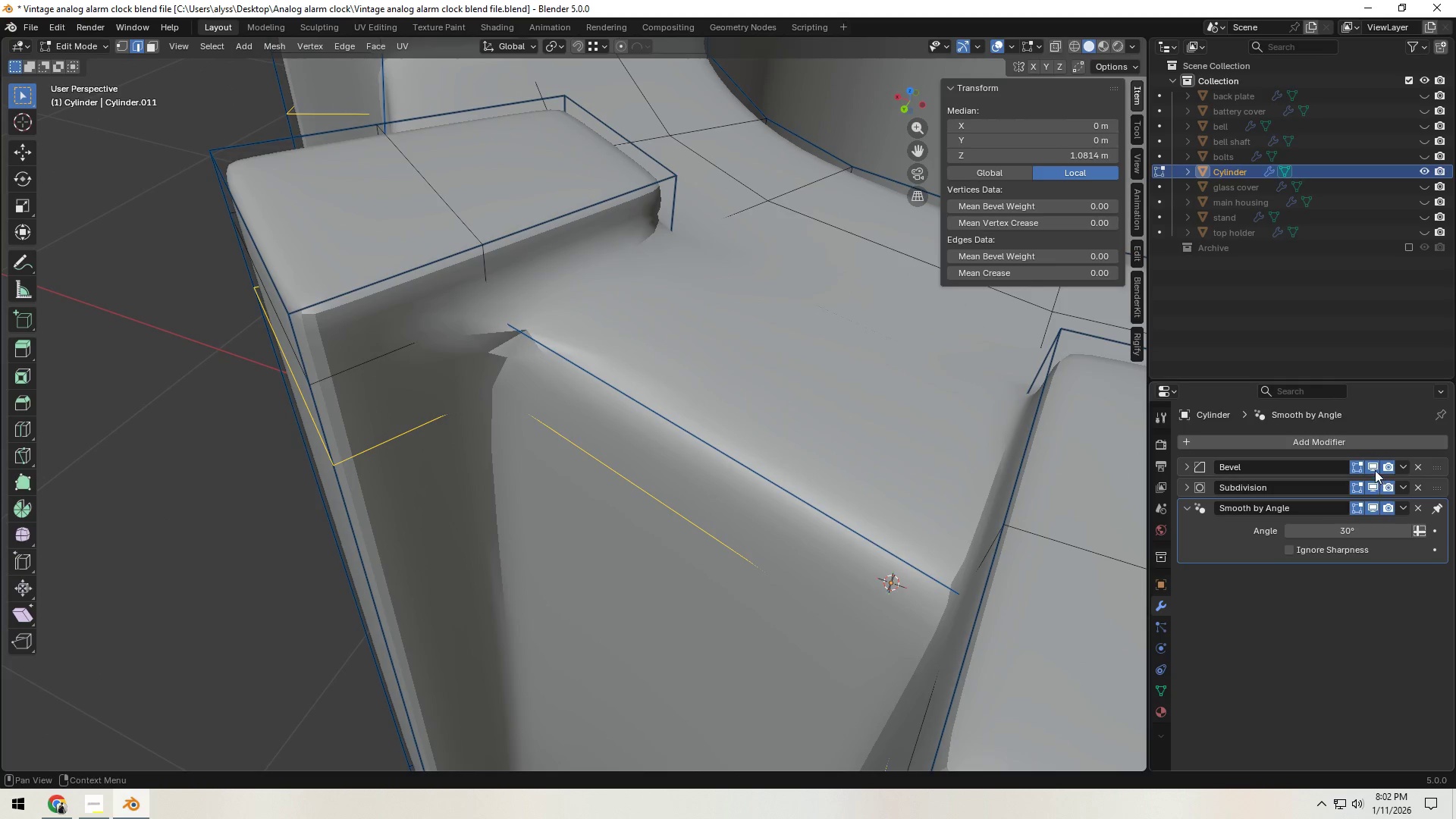 
double_click([1370, 485])
 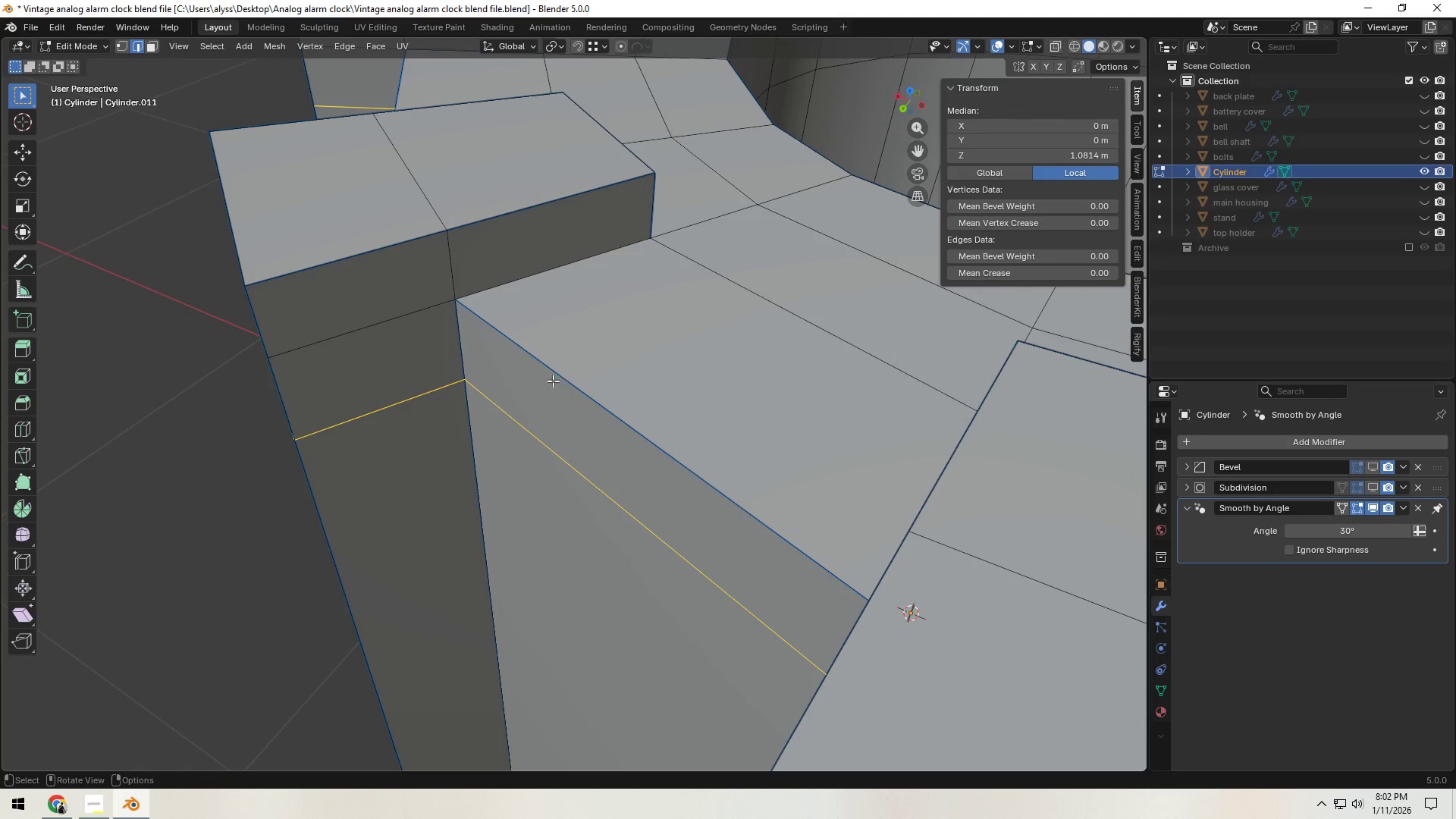 
left_click([524, 285])
 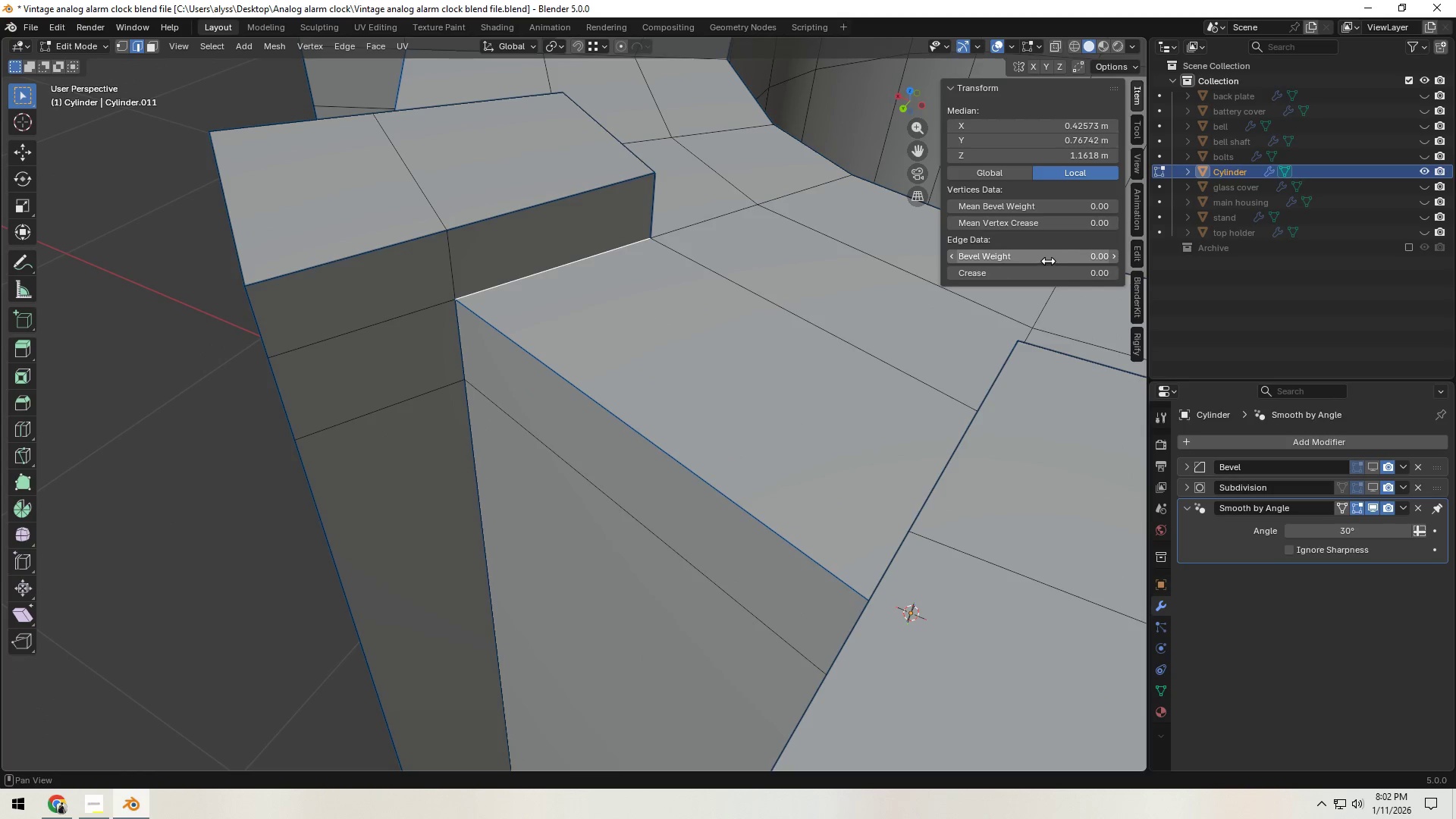 
left_click([1048, 254])
 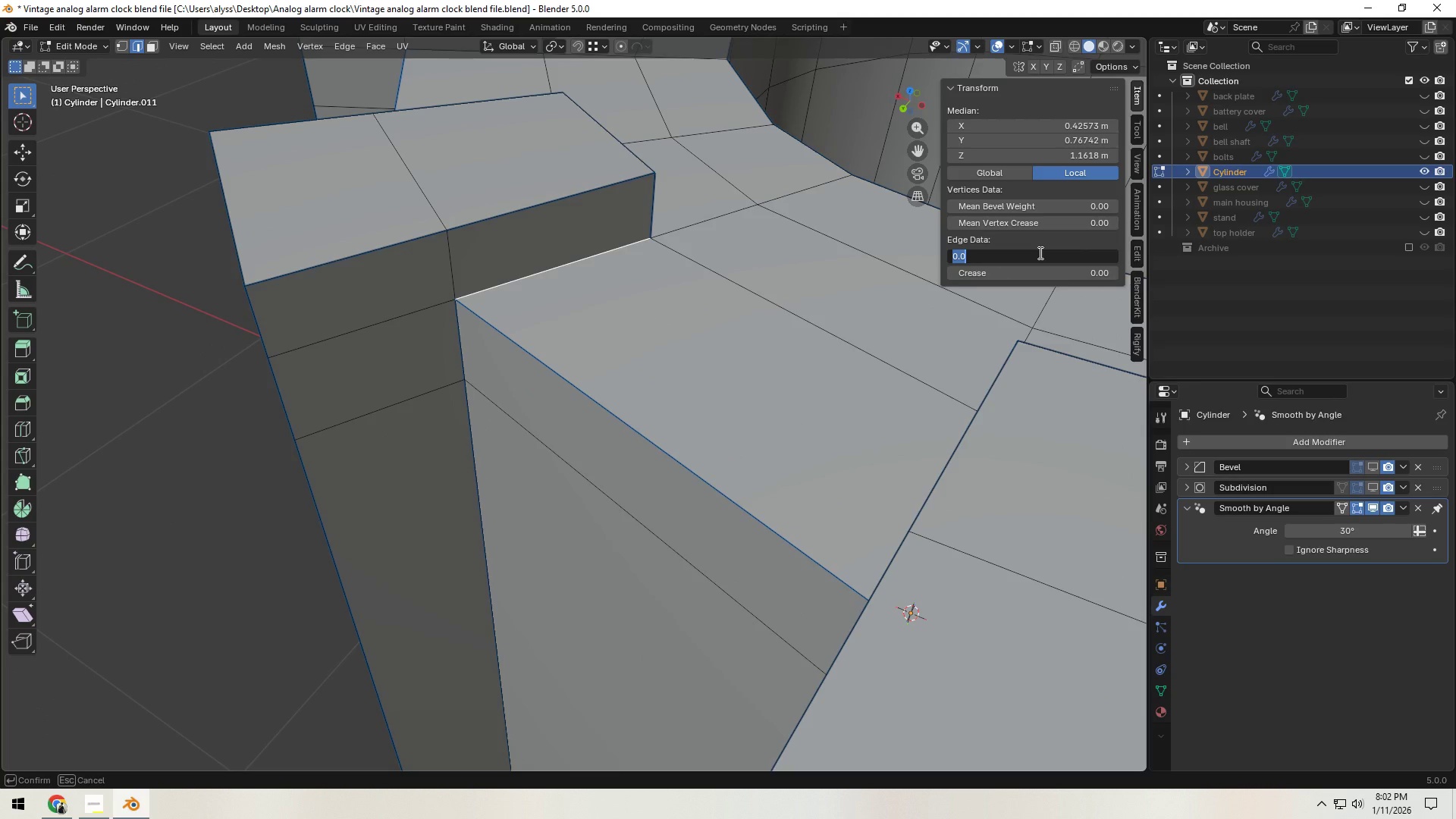 
key(NumpadDecimal)
 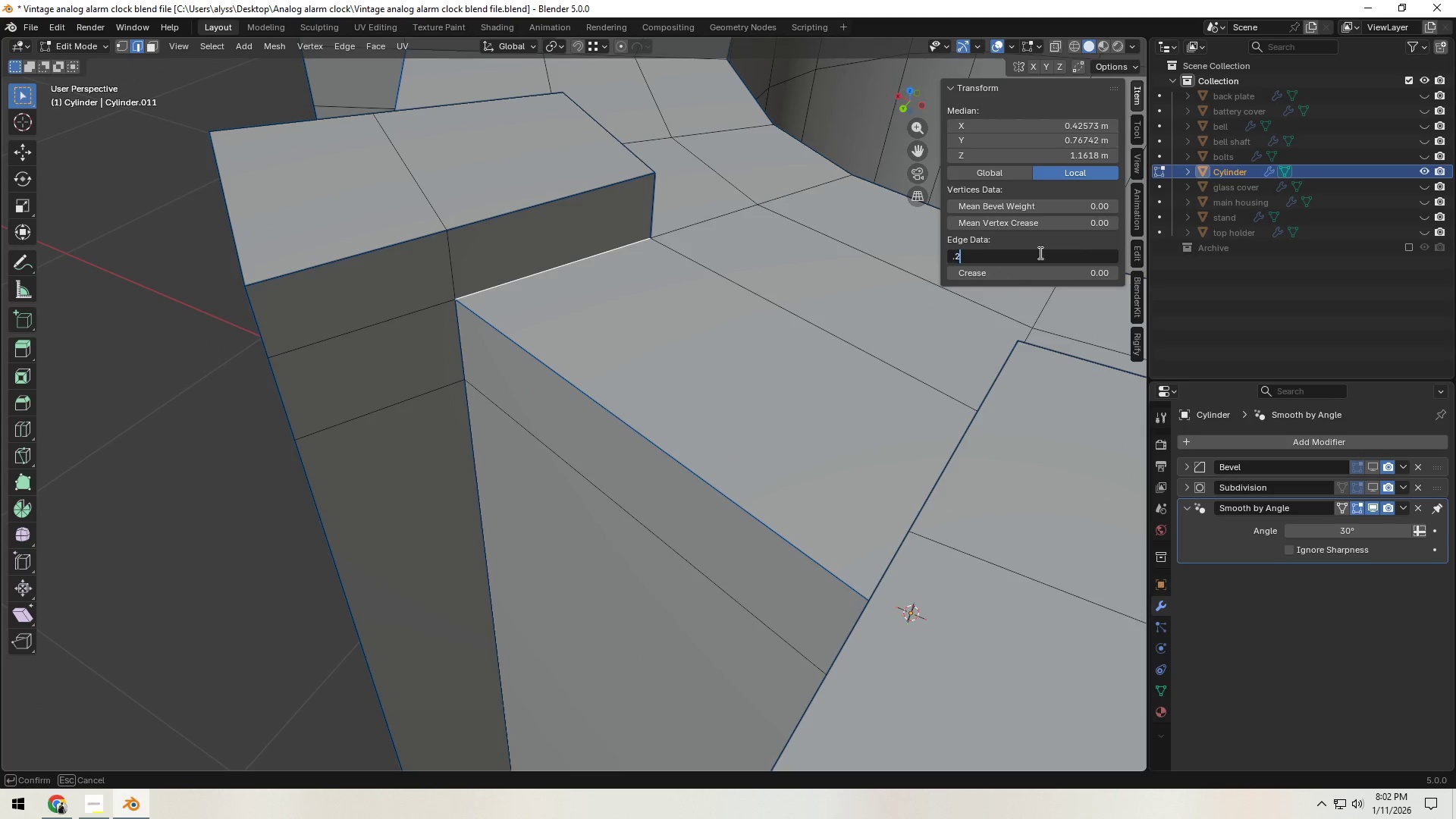 
key(Numpad2)
 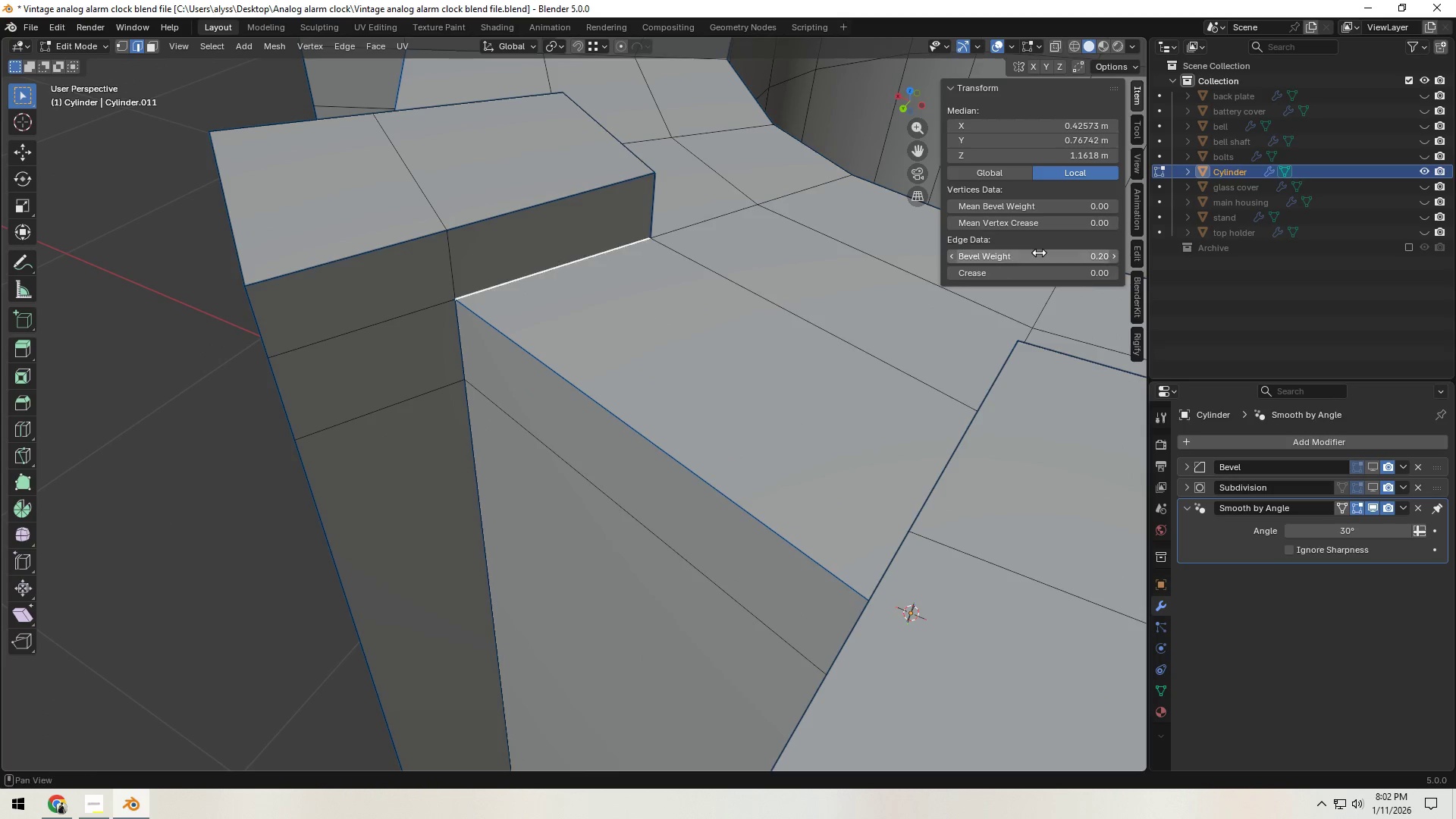 
key(NumpadEnter)
 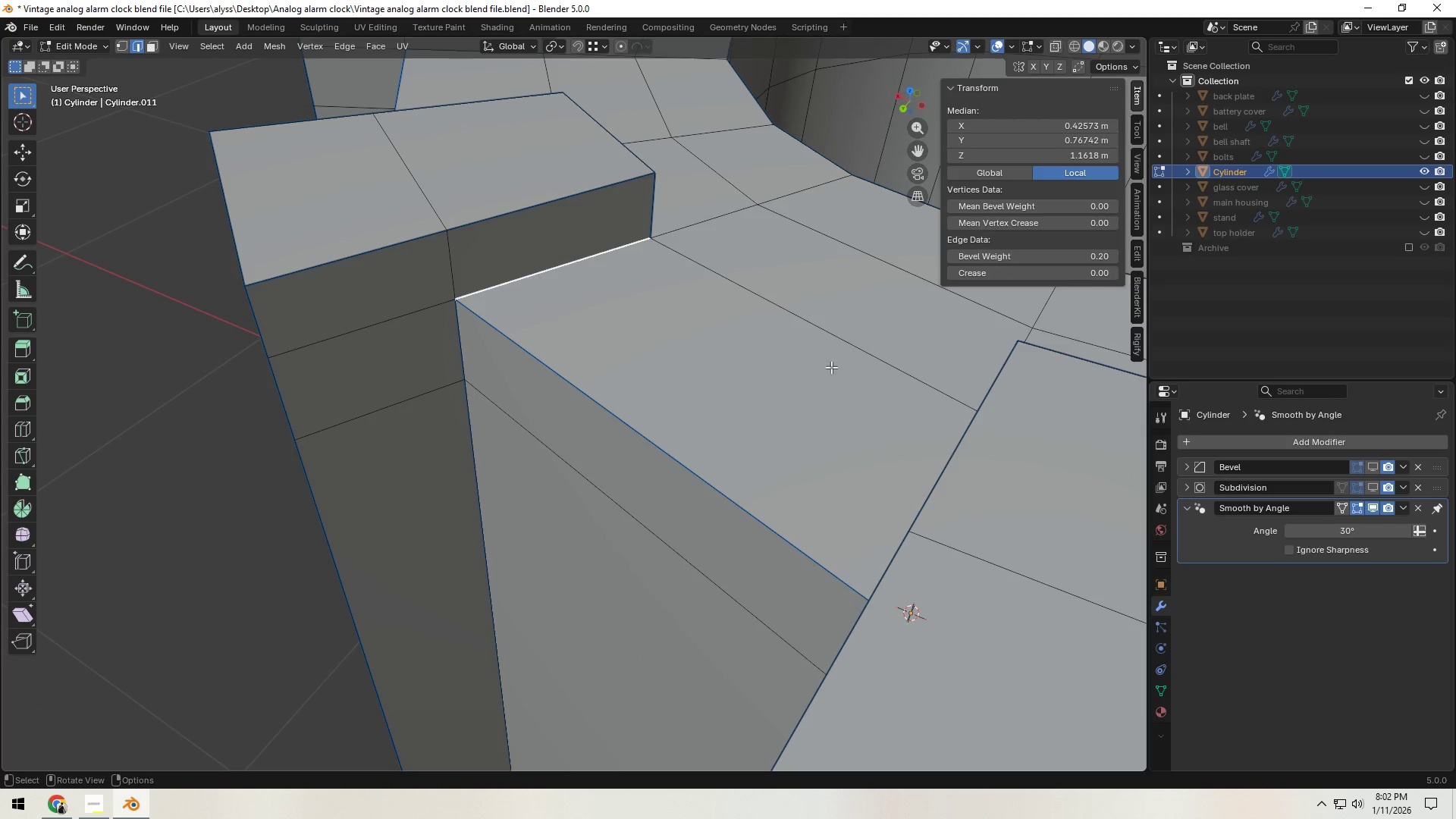 
key(Tab)
 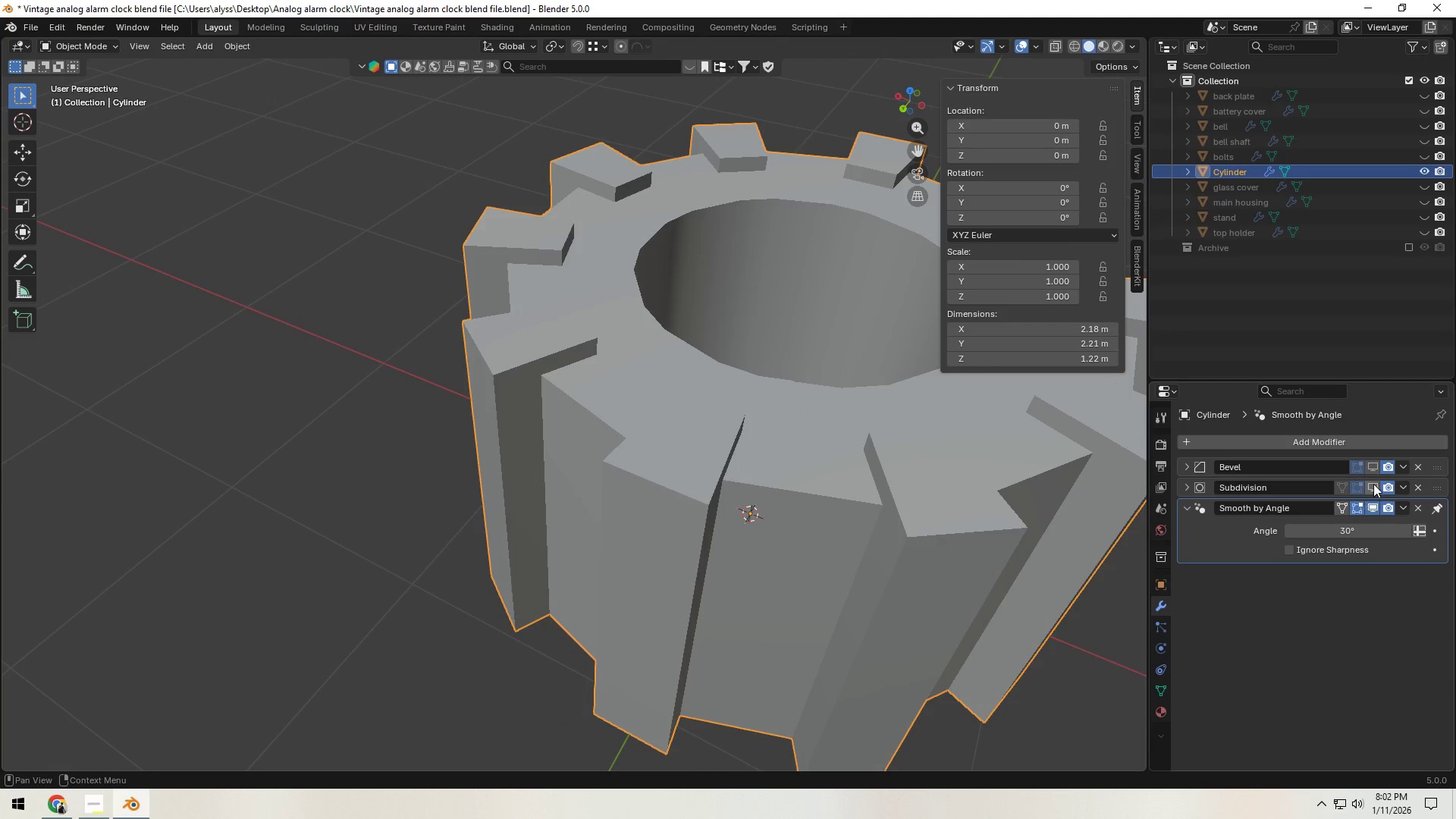 
scroll: coordinate [814, 378], scroll_direction: down, amount: 5.0
 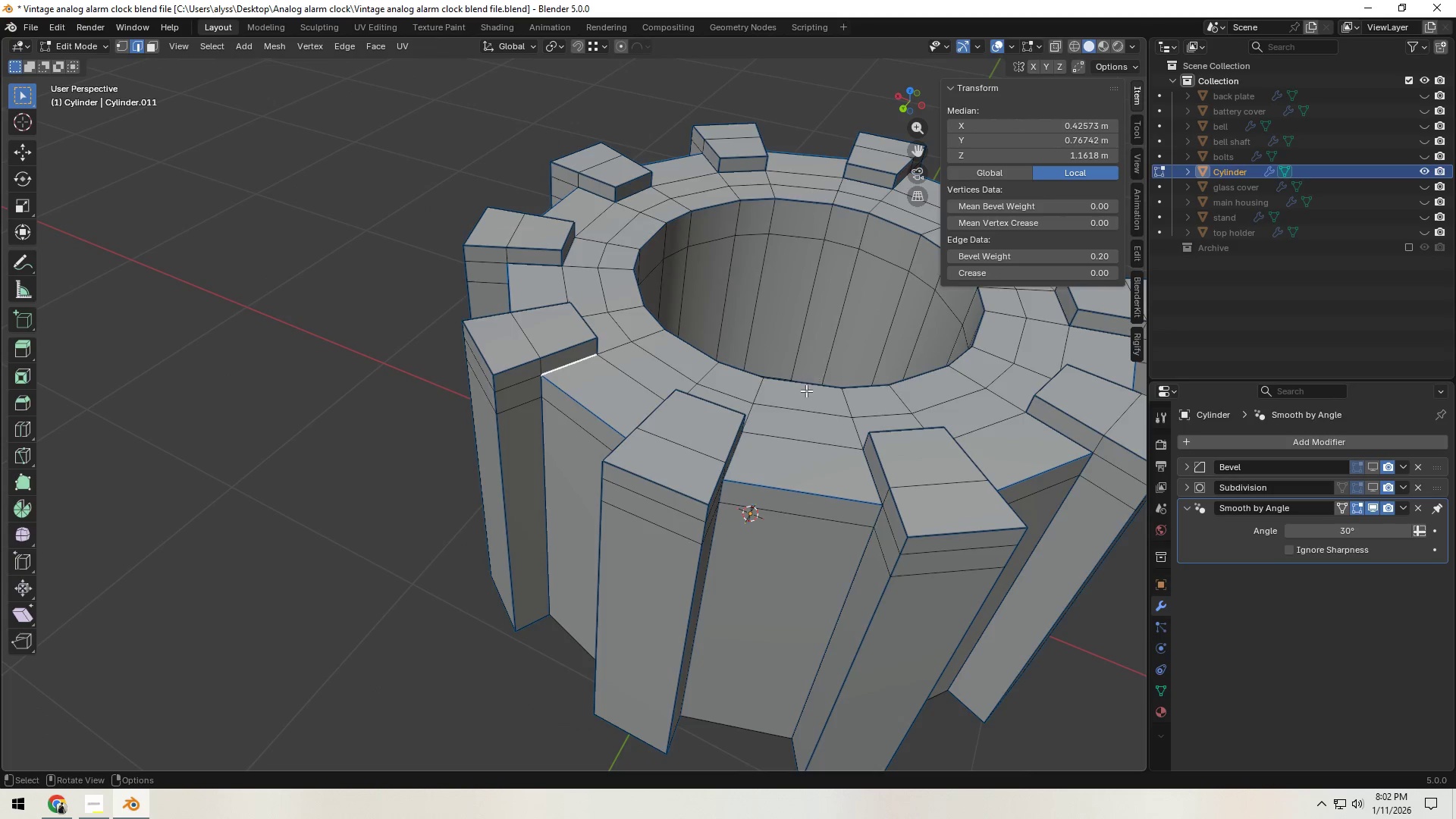 
left_click([1375, 474])
 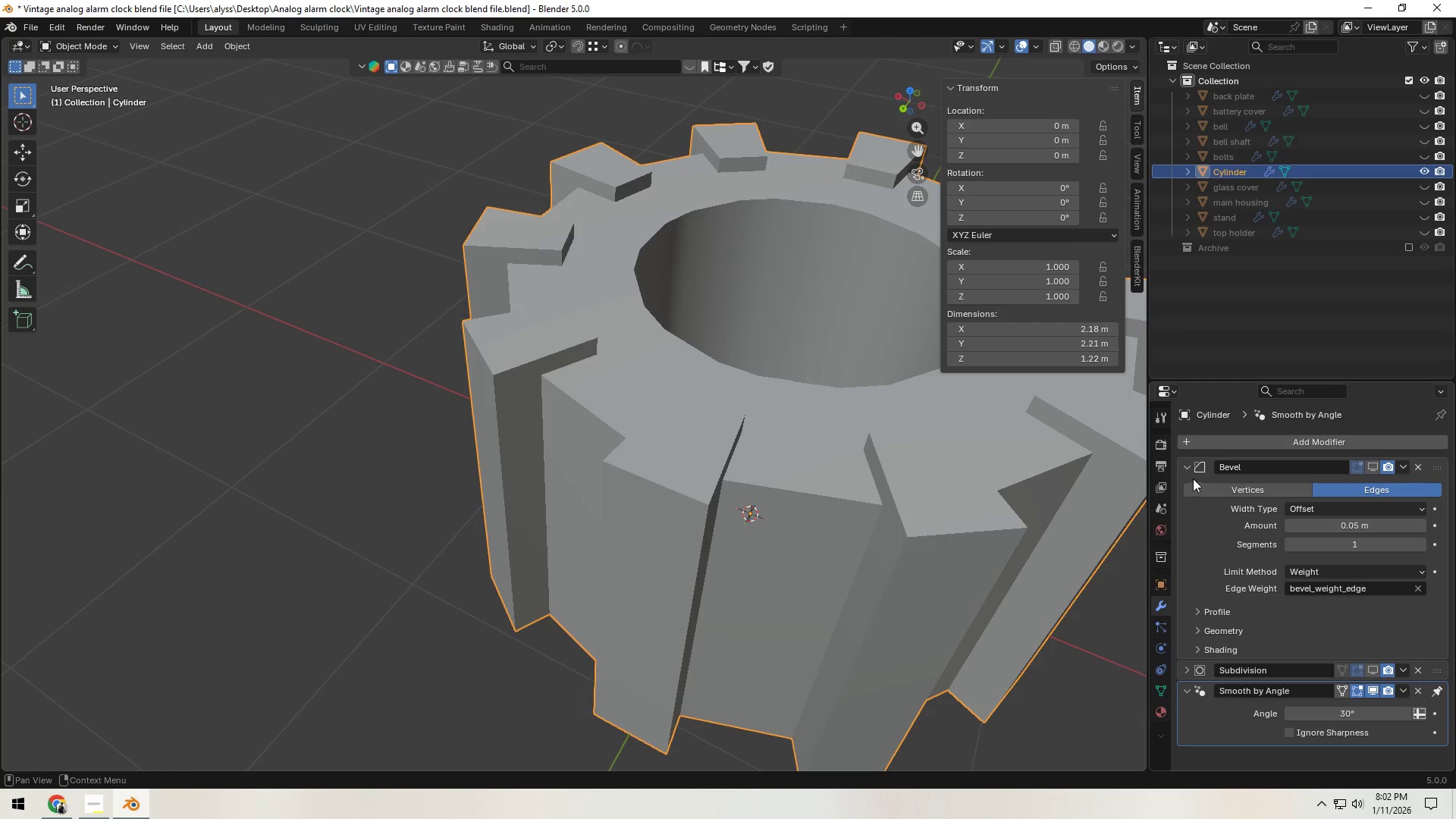 
left_click([1191, 469])
 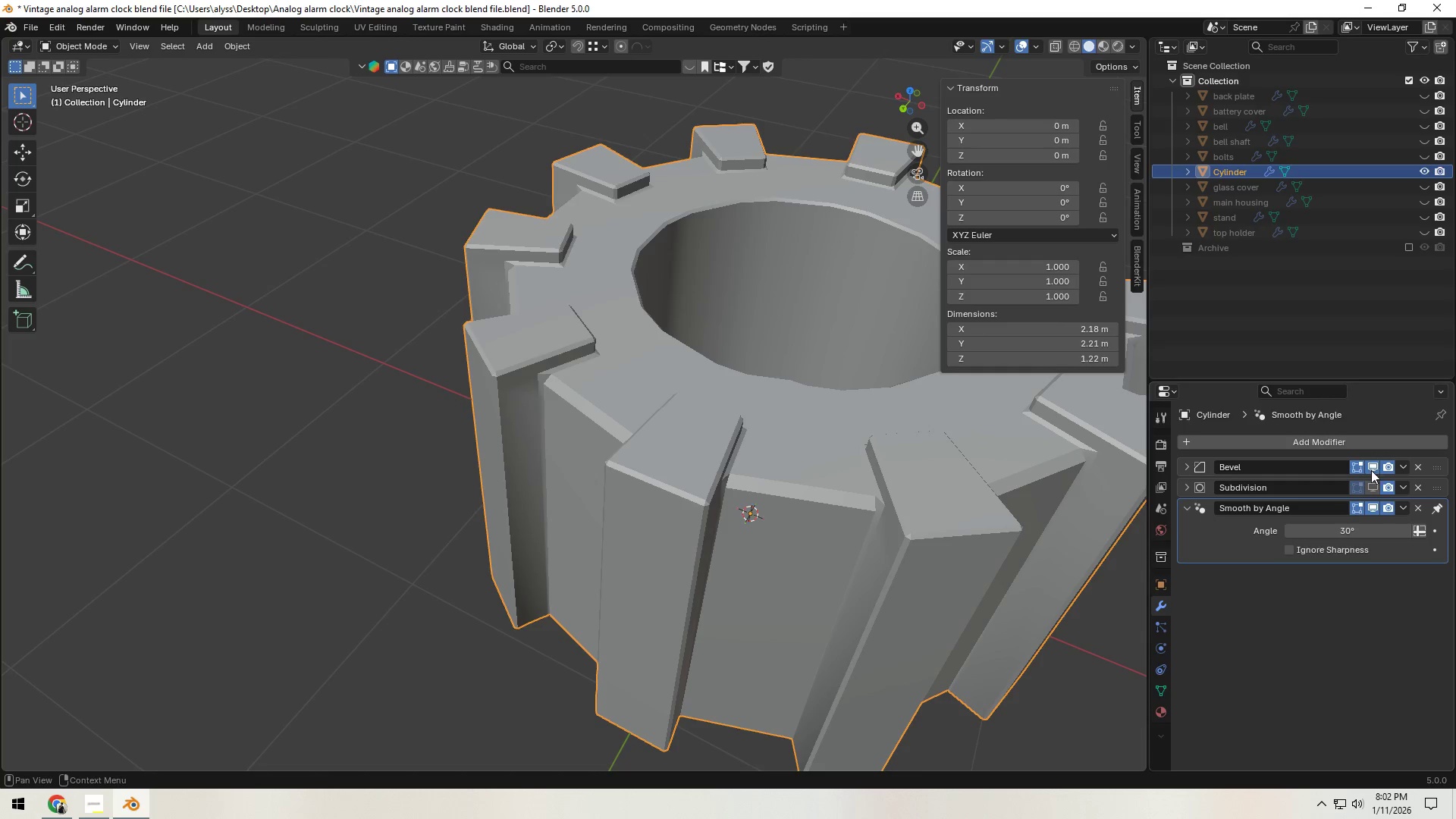 
double_click([1373, 487])
 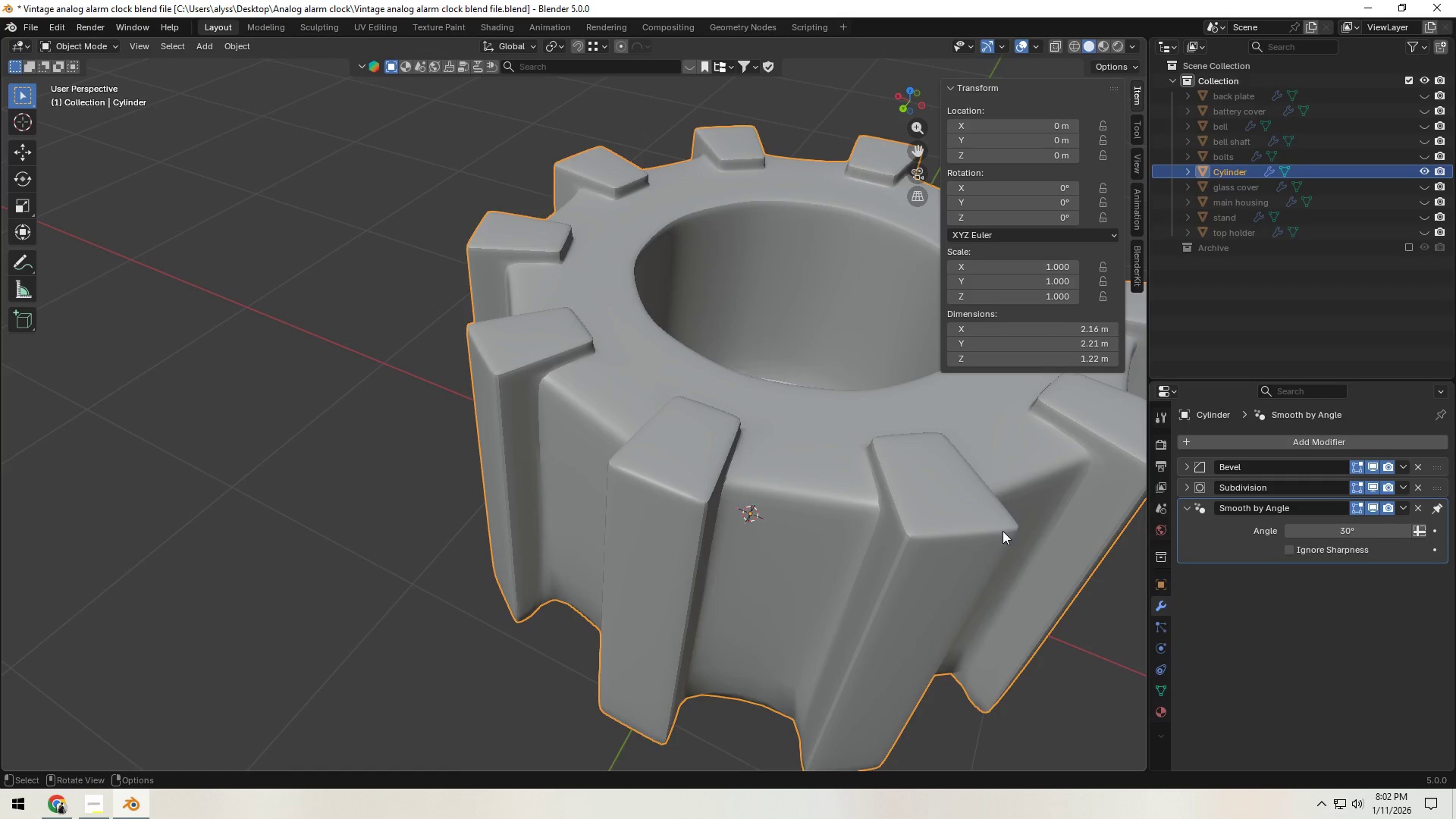 
scroll: coordinate [826, 533], scroll_direction: down, amount: 2.0
 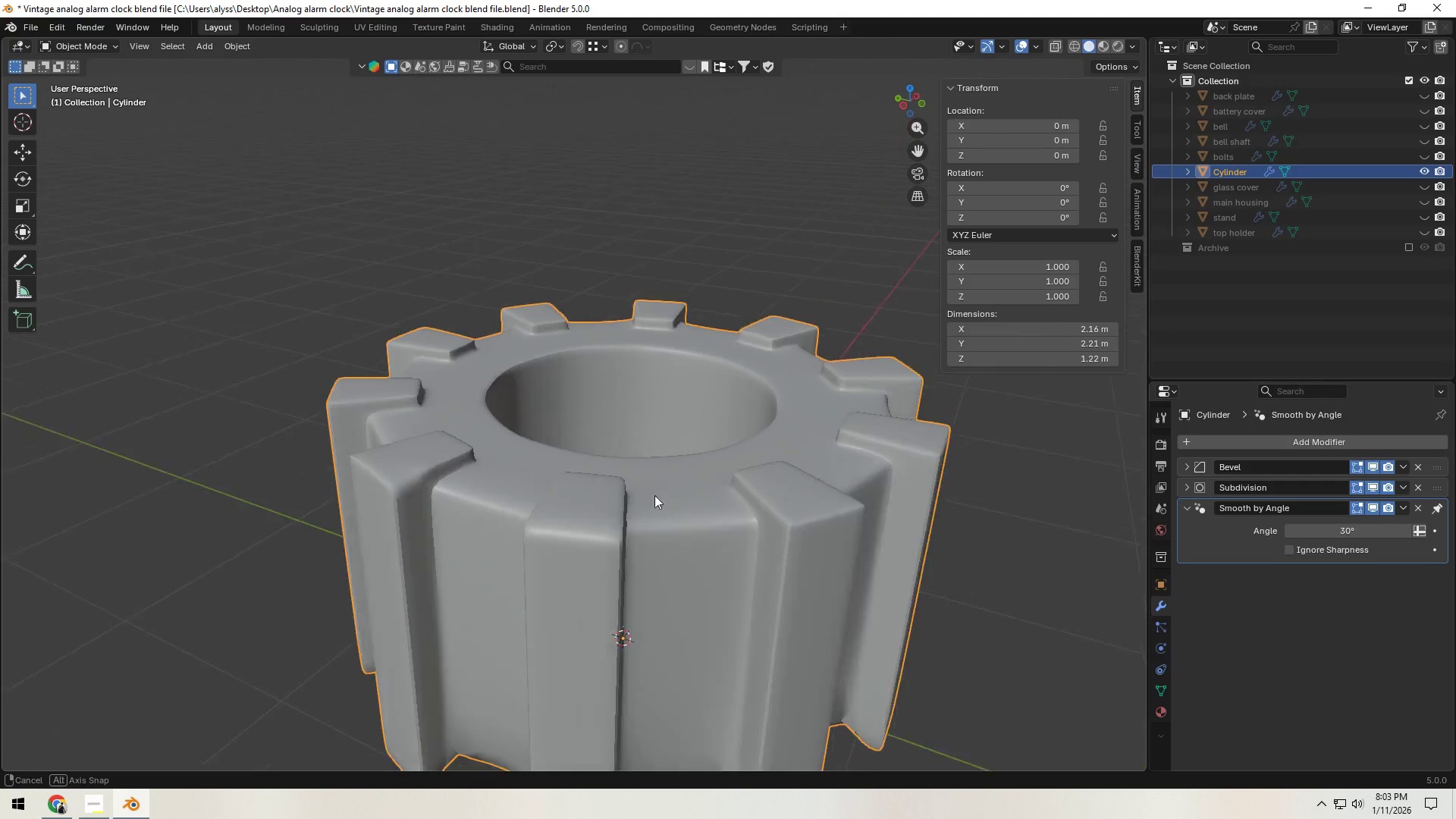 
key(Shift+ShiftLeft)
 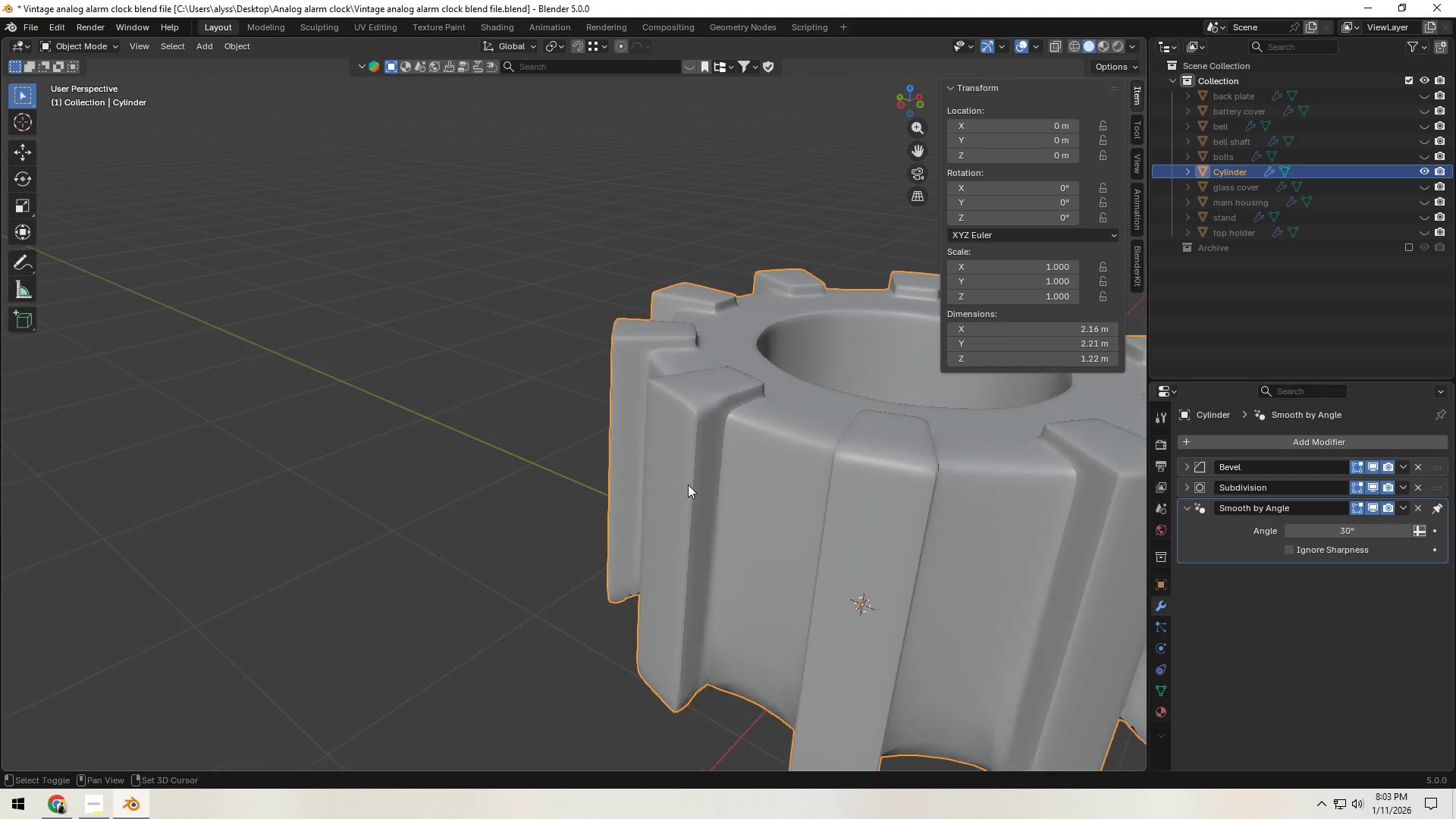 
scroll: coordinate [688, 485], scroll_direction: up, amount: 2.0
 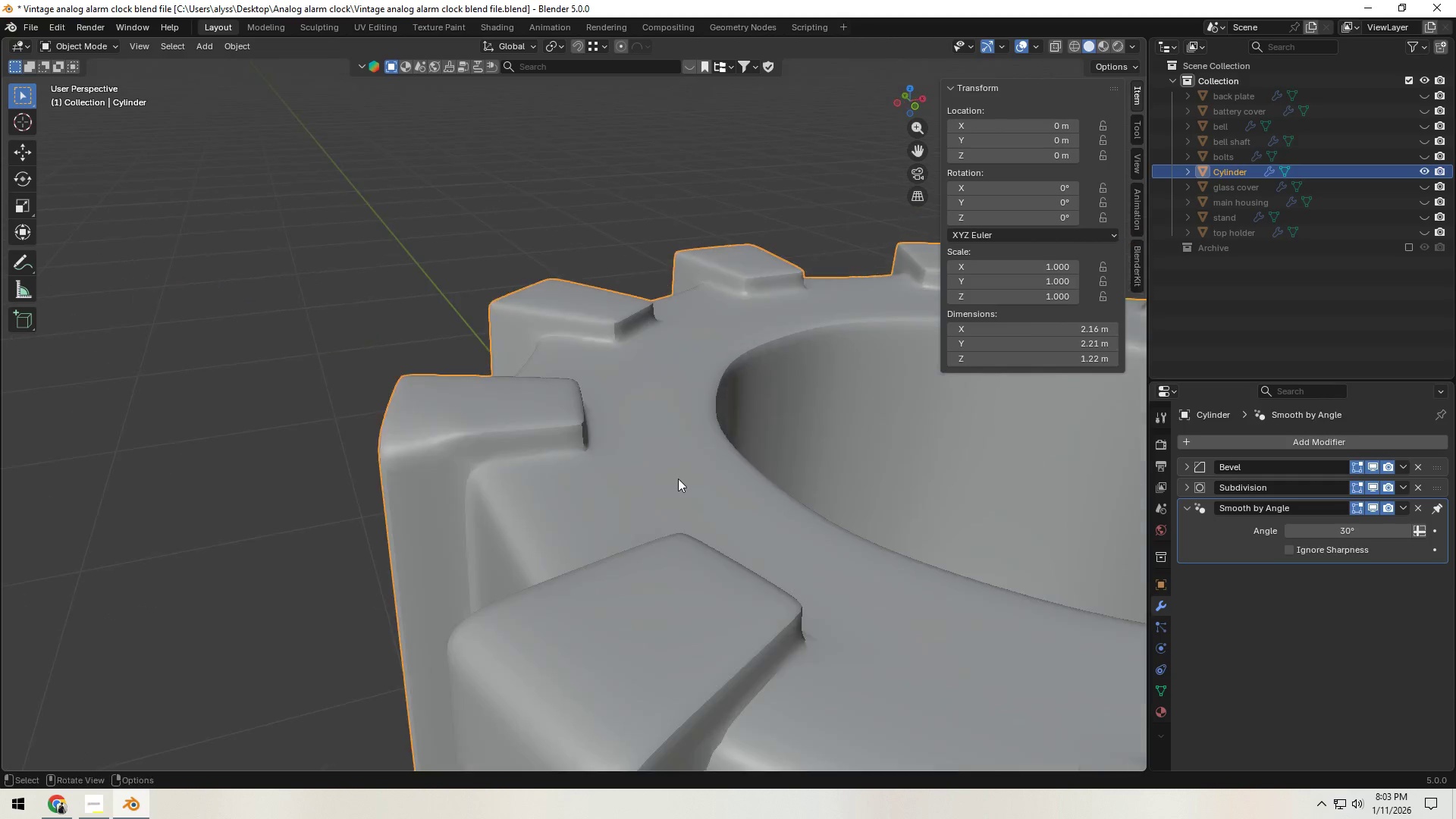 
key(Shift+ShiftLeft)
 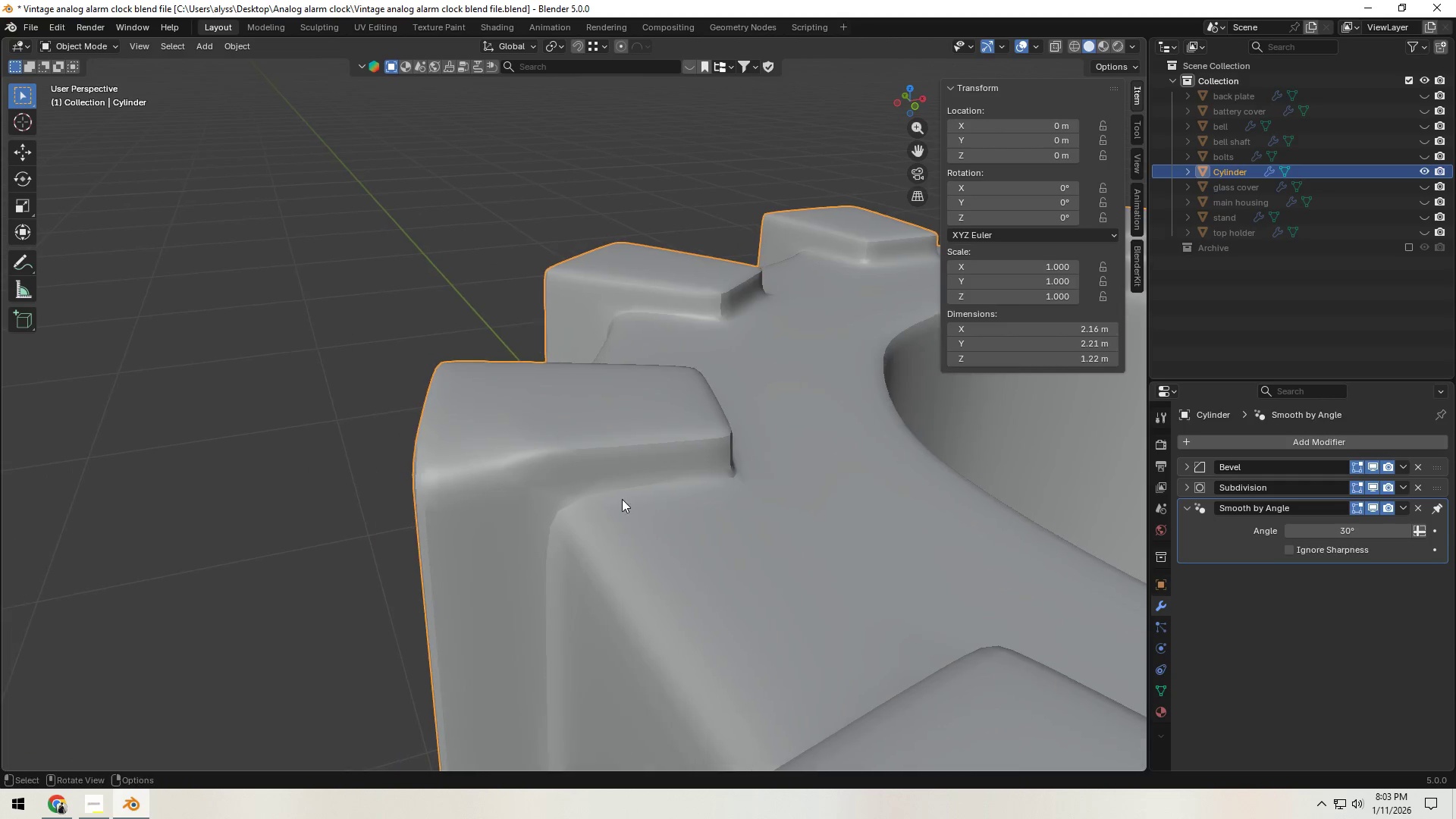 
scroll: coordinate [673, 482], scroll_direction: up, amount: 1.0
 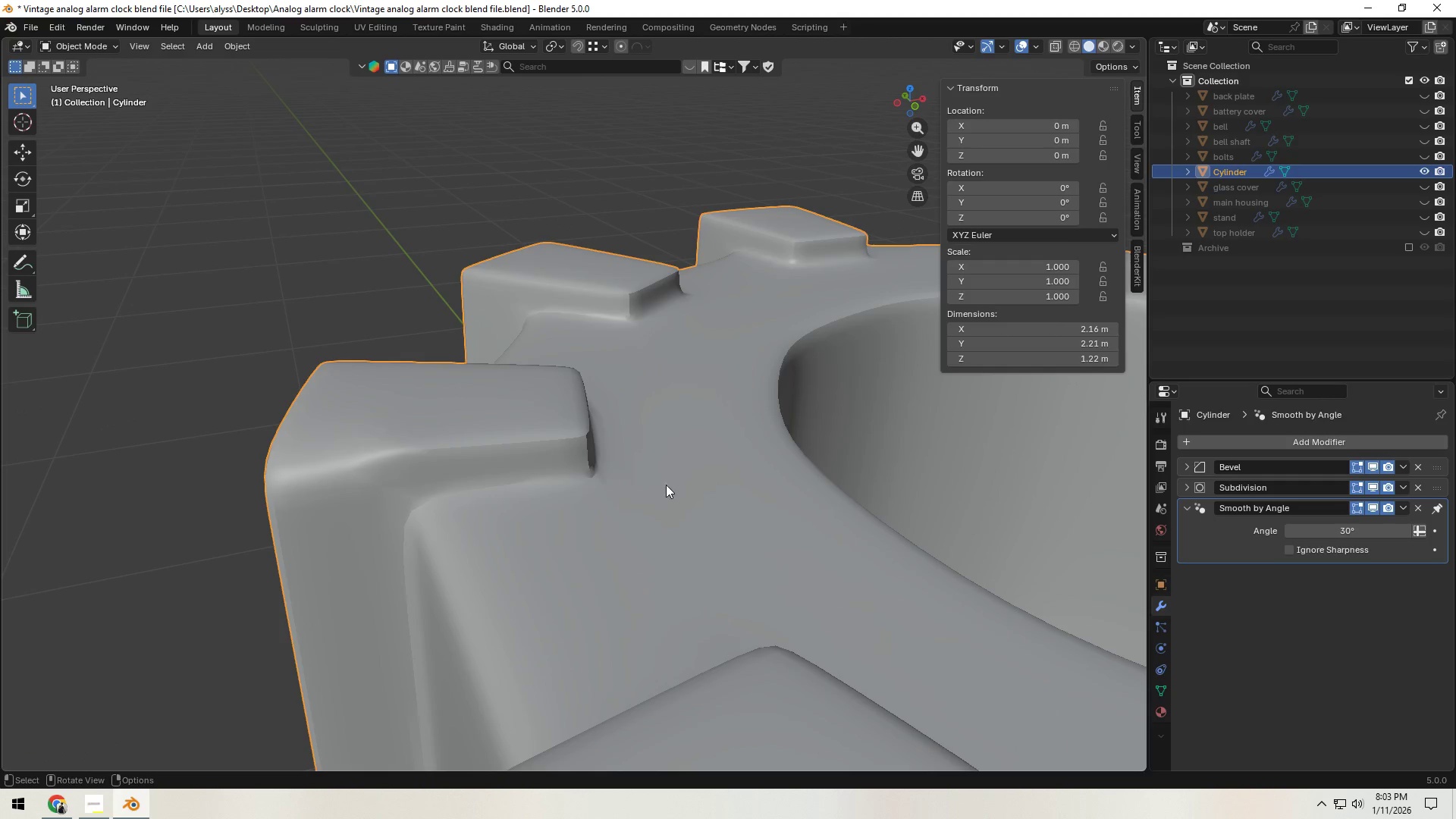 
left_click([565, 484])
 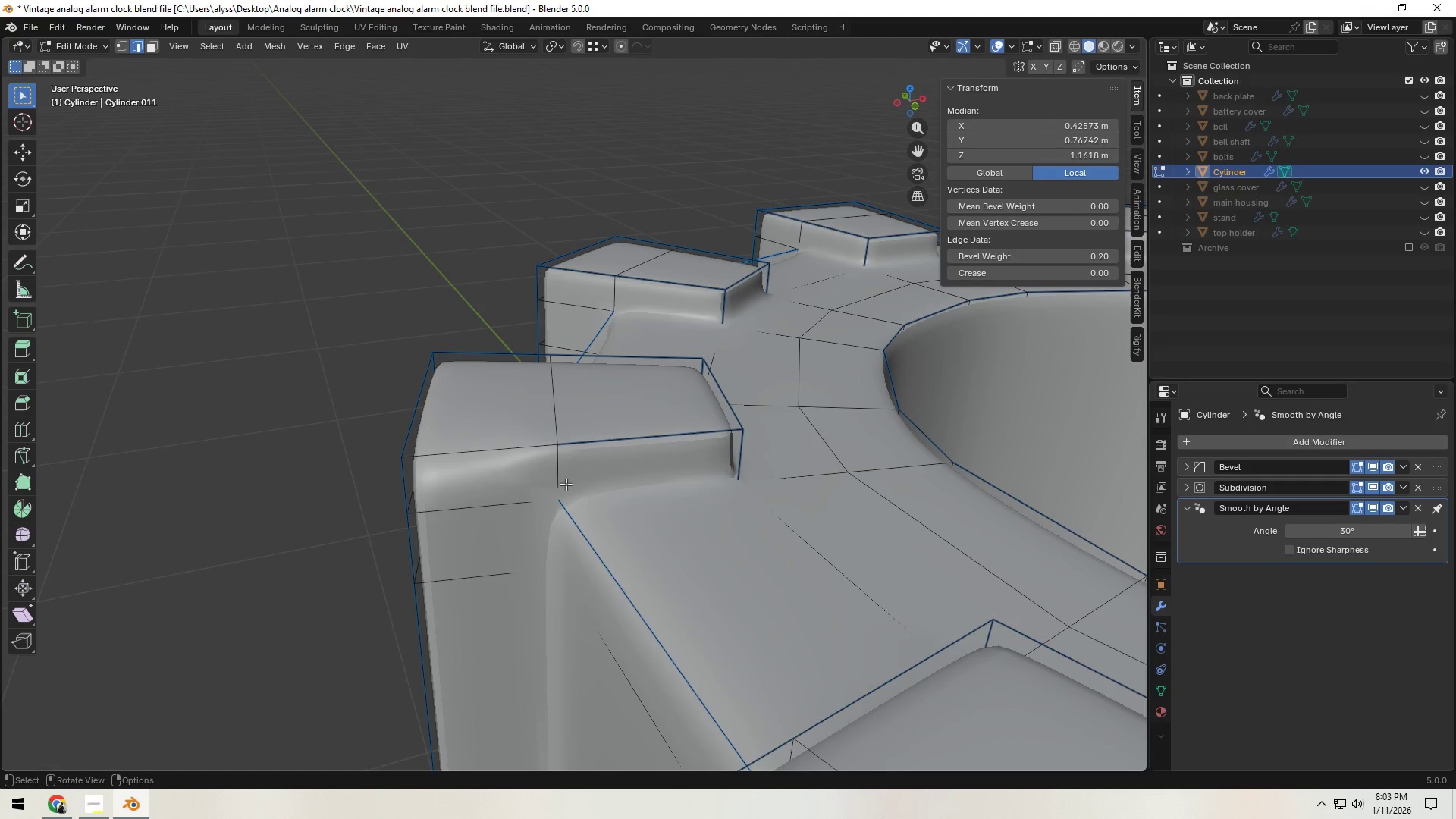 
key(Tab)
 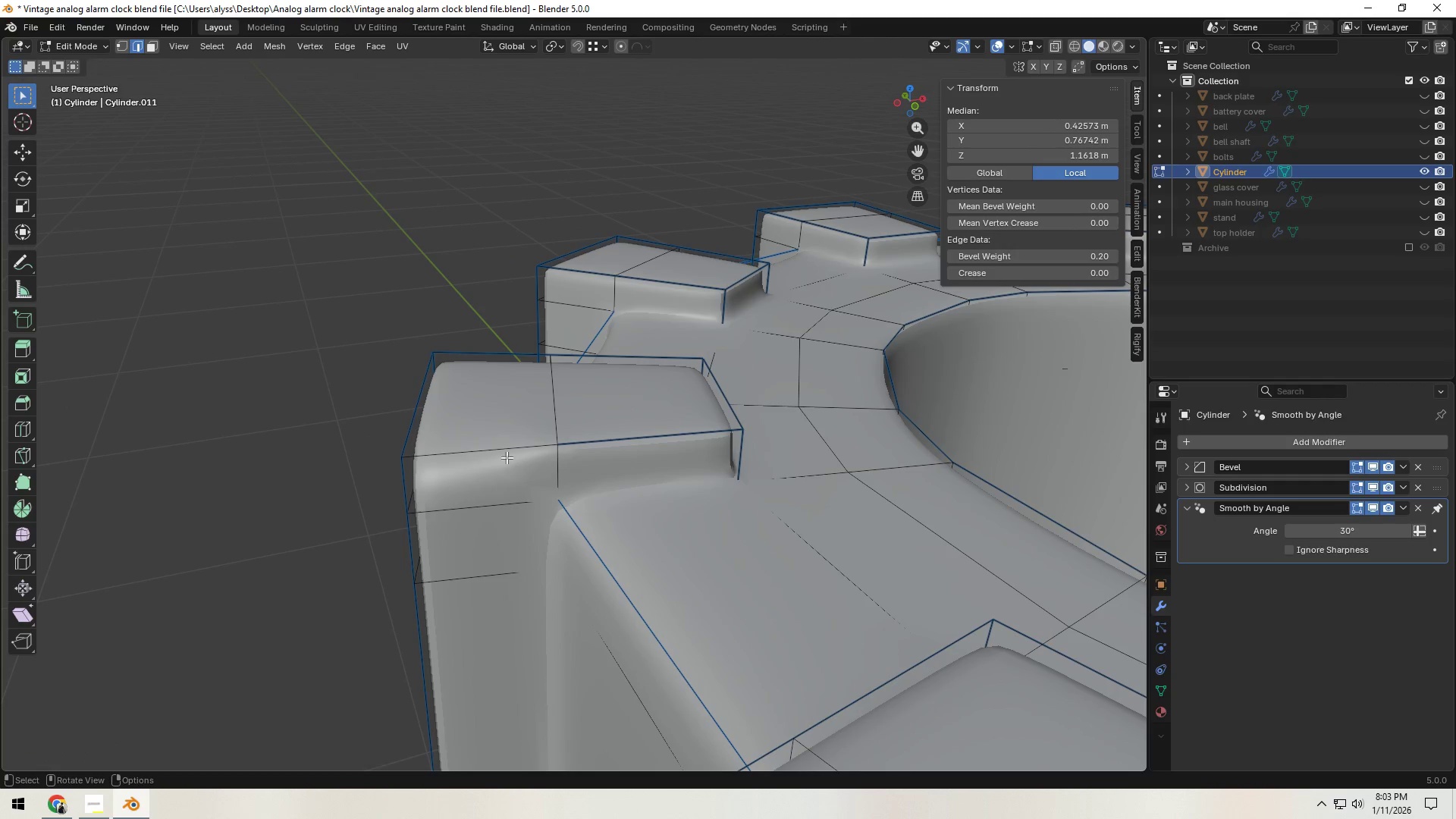 
left_click([505, 456])
 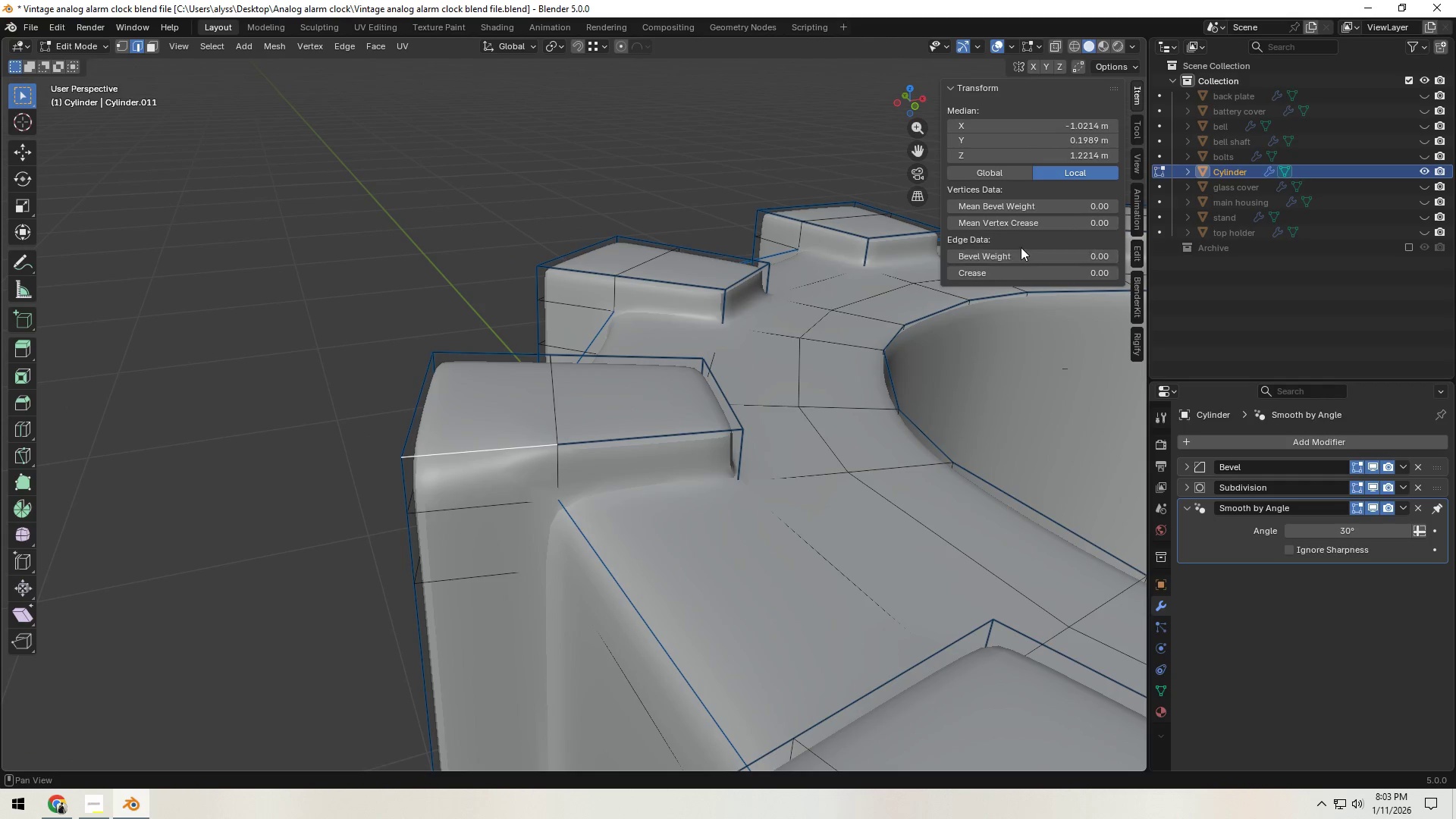 
left_click([1021, 256])
 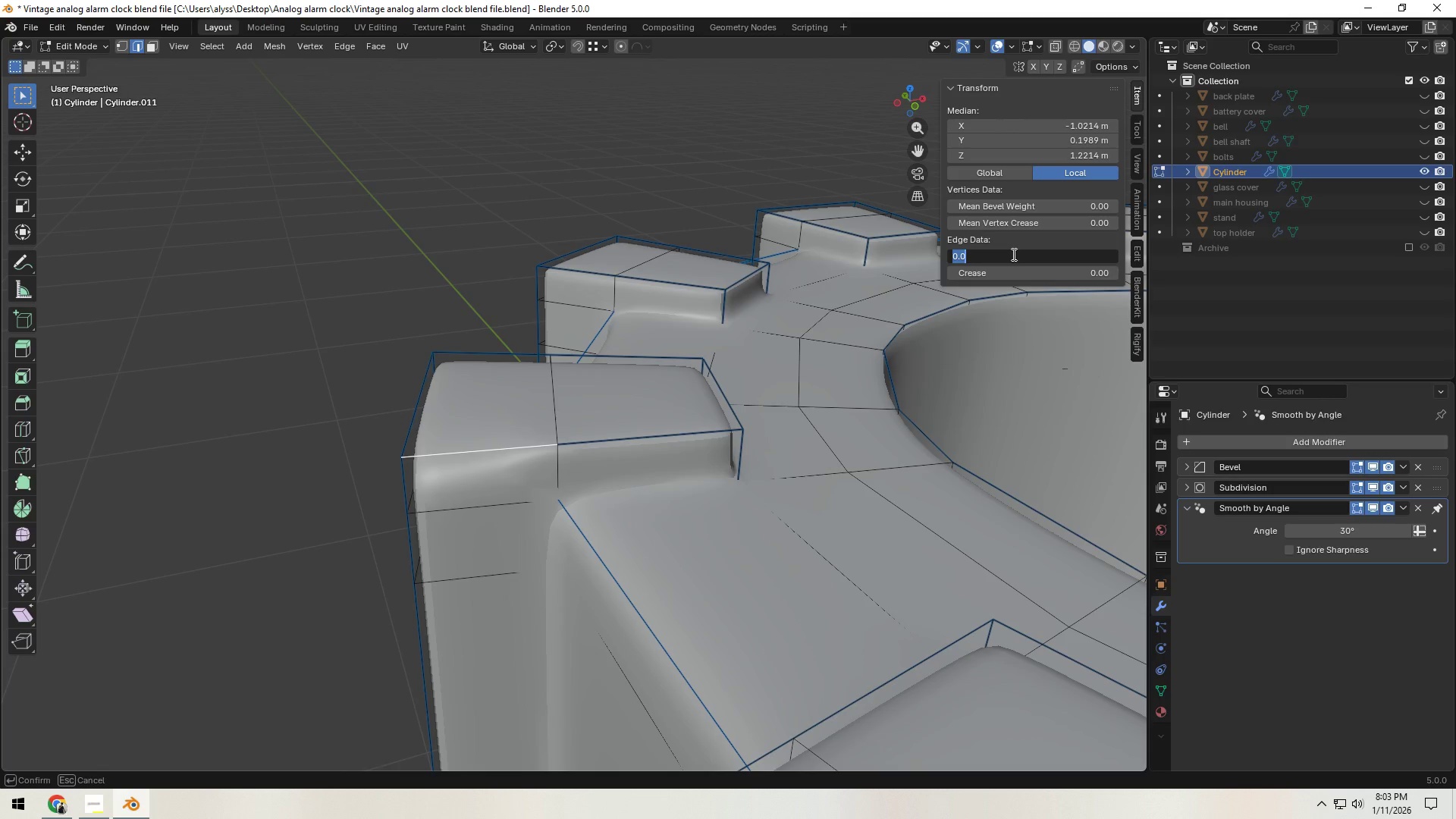 
key(NumpadDecimal)
 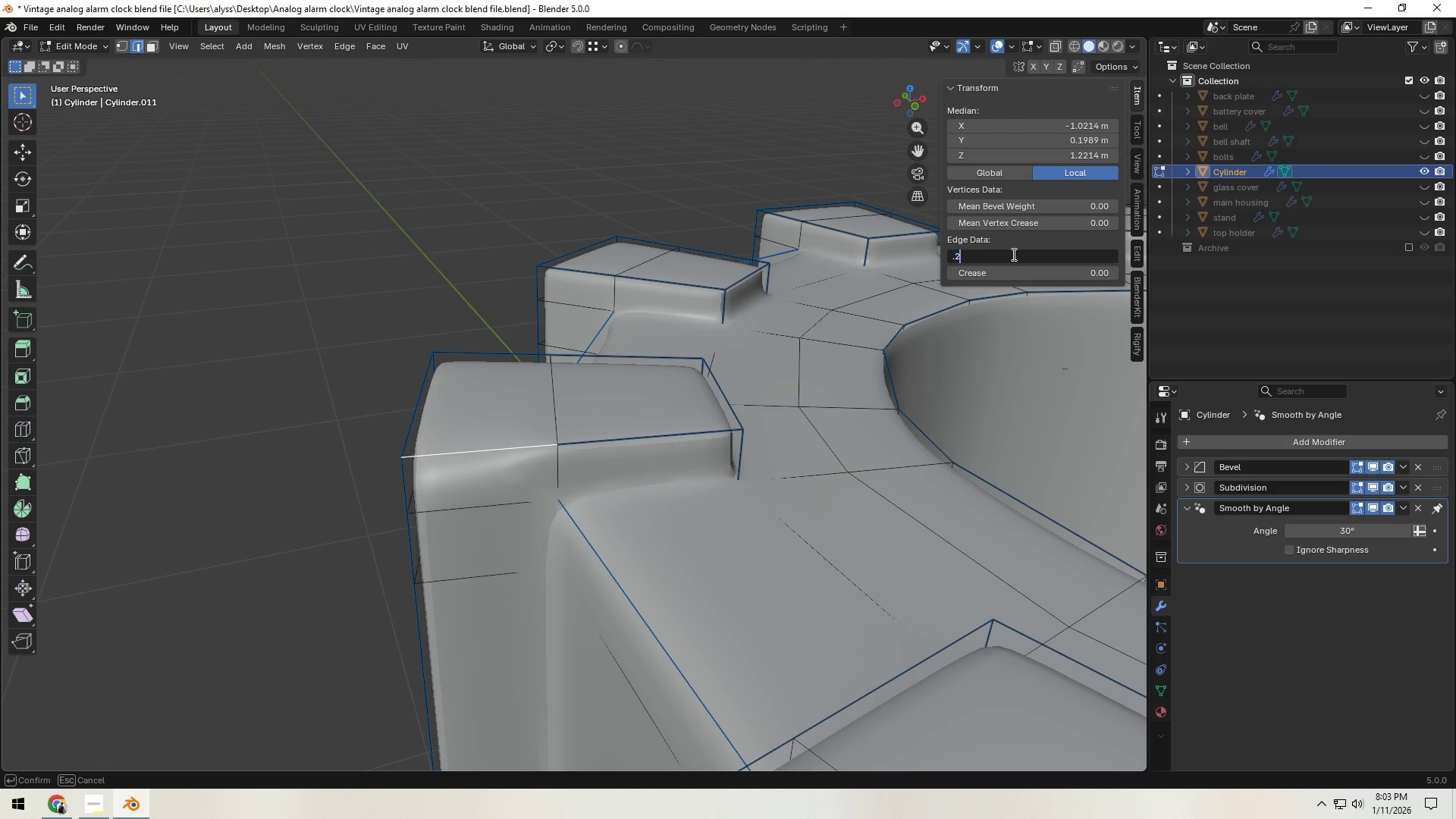 
key(Numpad2)
 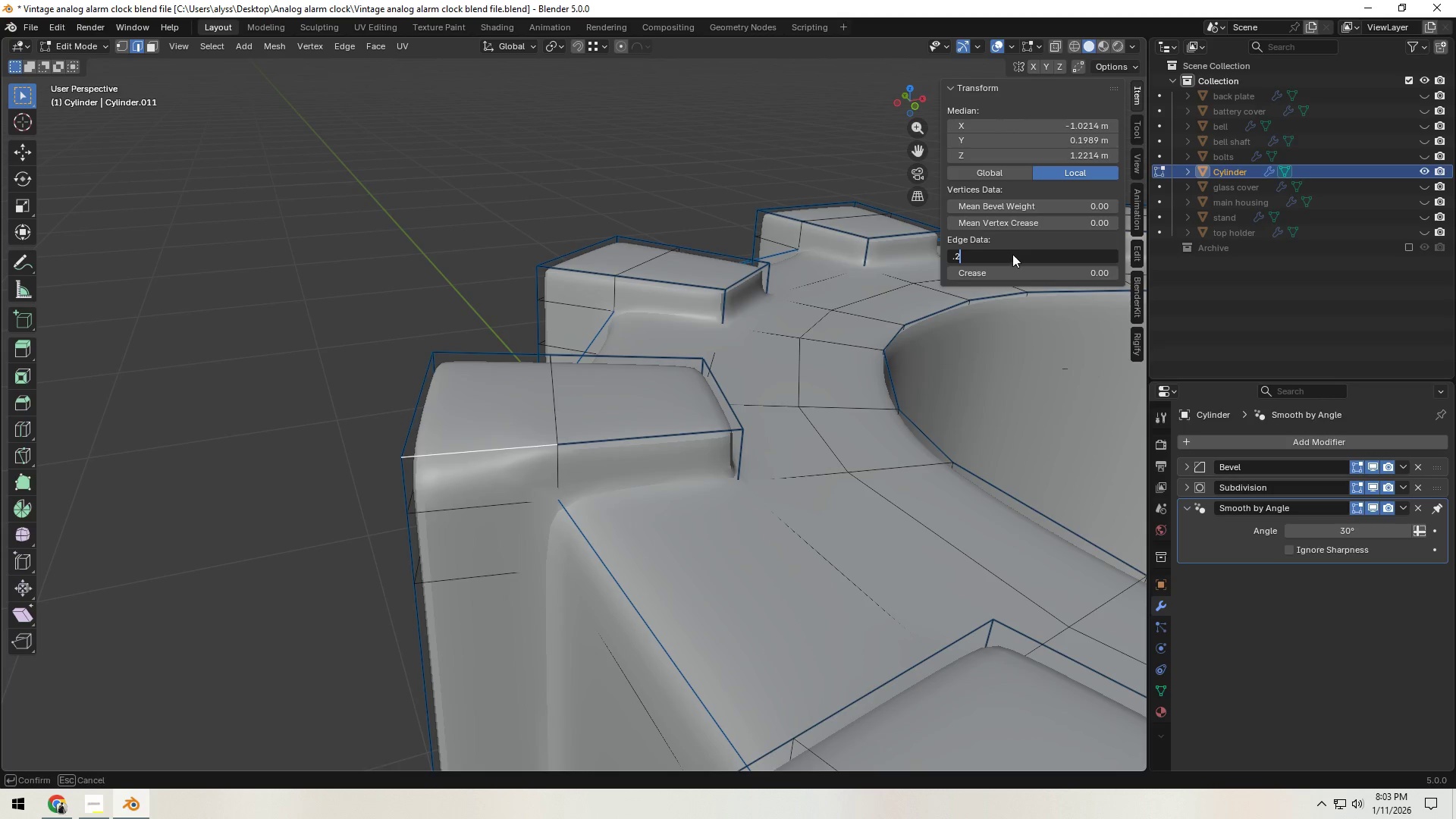 
key(NumpadEnter)
 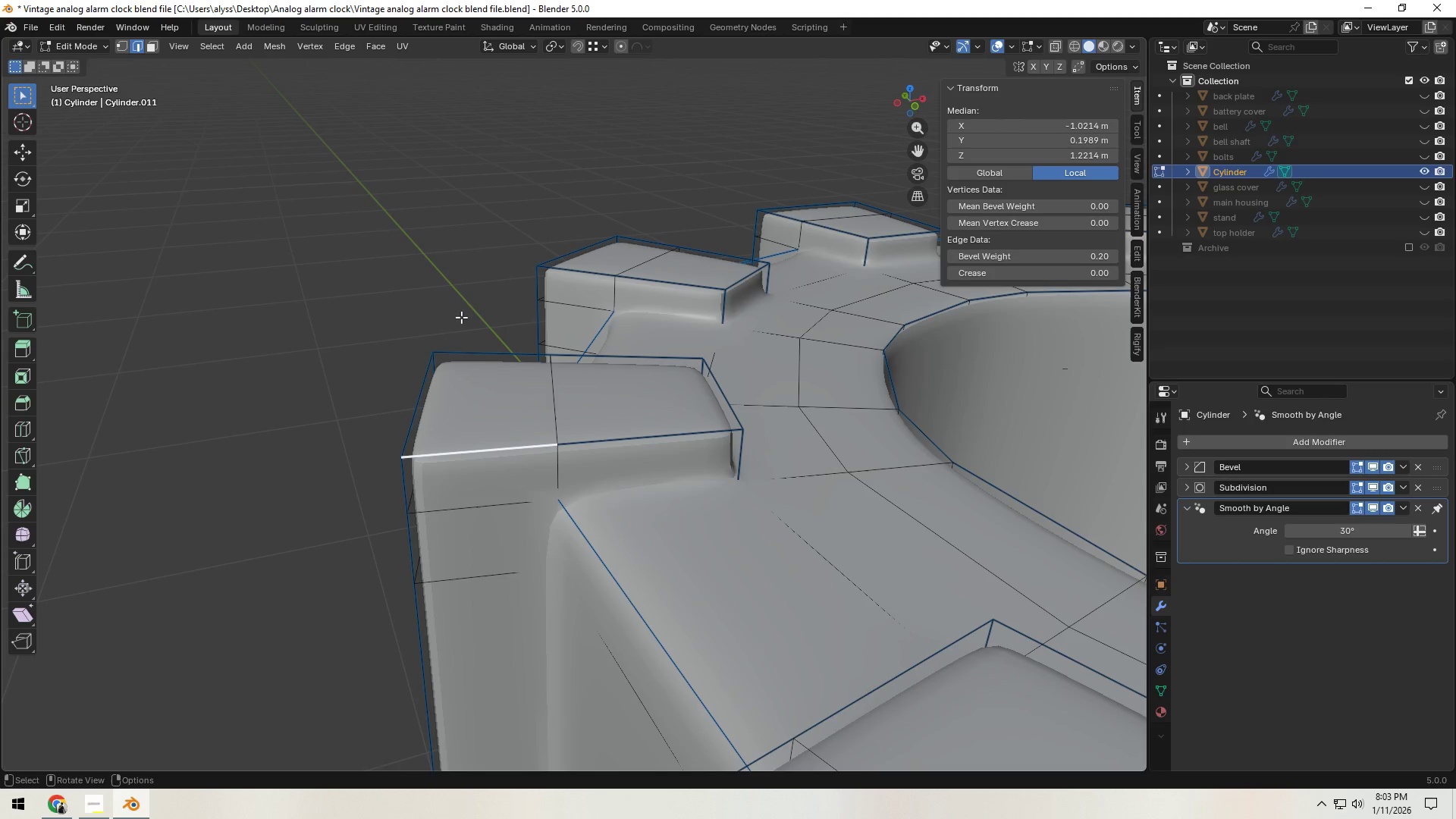 
left_click([232, 318])
 